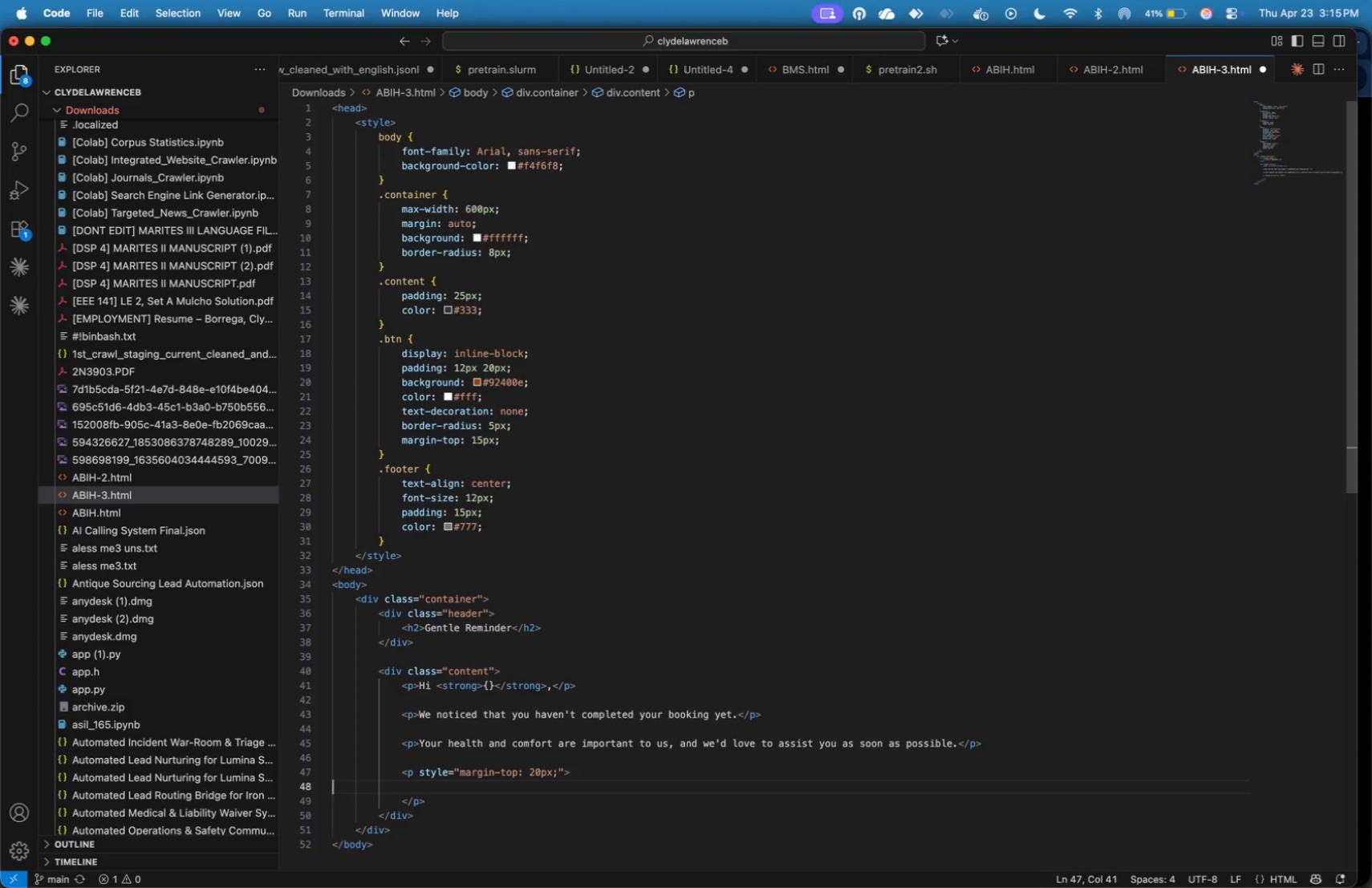 
key(ArrowDown)
 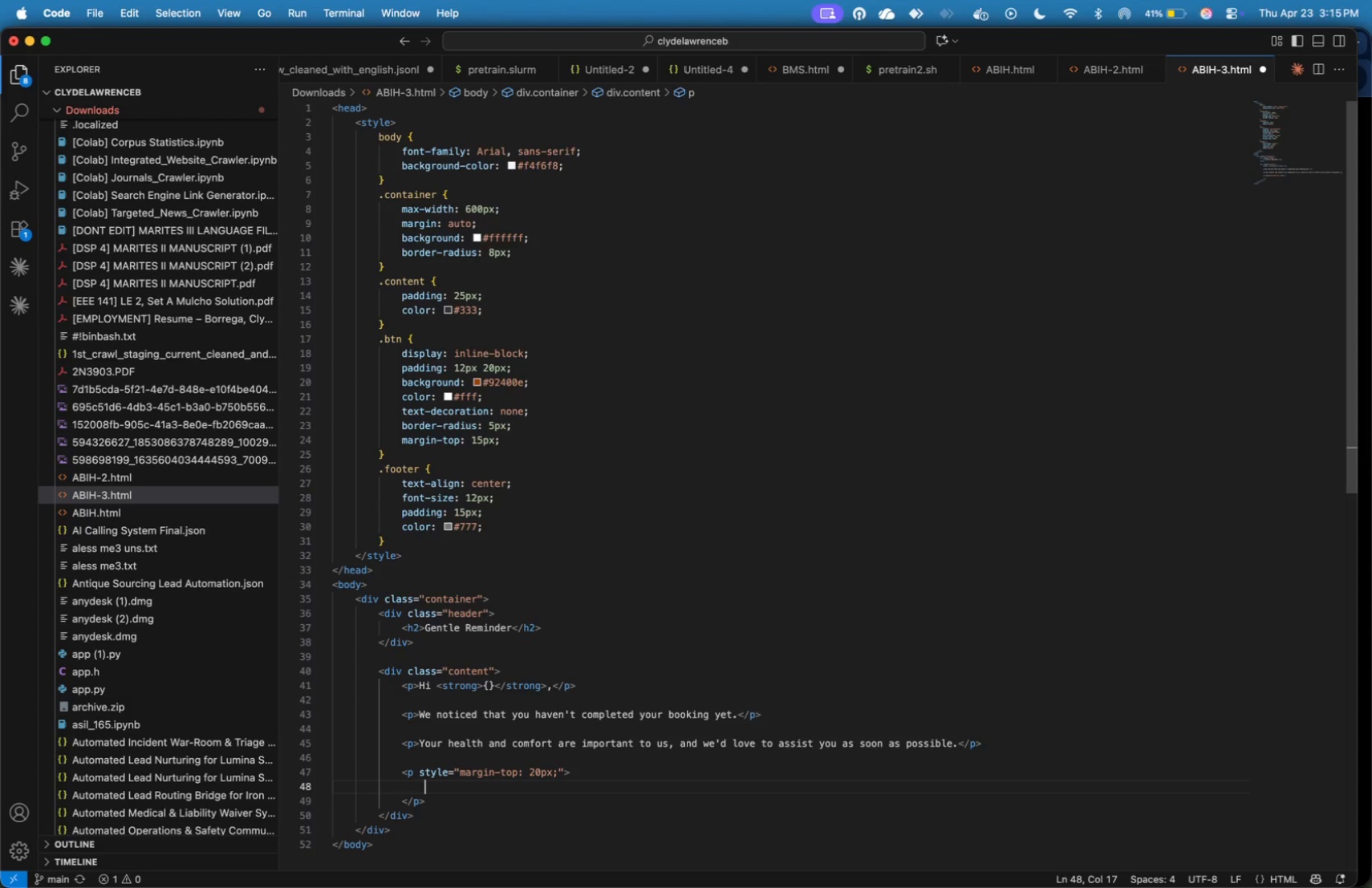 
key(Tab)
type(IF you have any conc===)
key(Backspace)
key(Backspace)
key(Backspace)
key(Backspace)
key(Backspace)
key(Backspace)
key(Backspace)
type(questions, feel fre to reply to this email)
 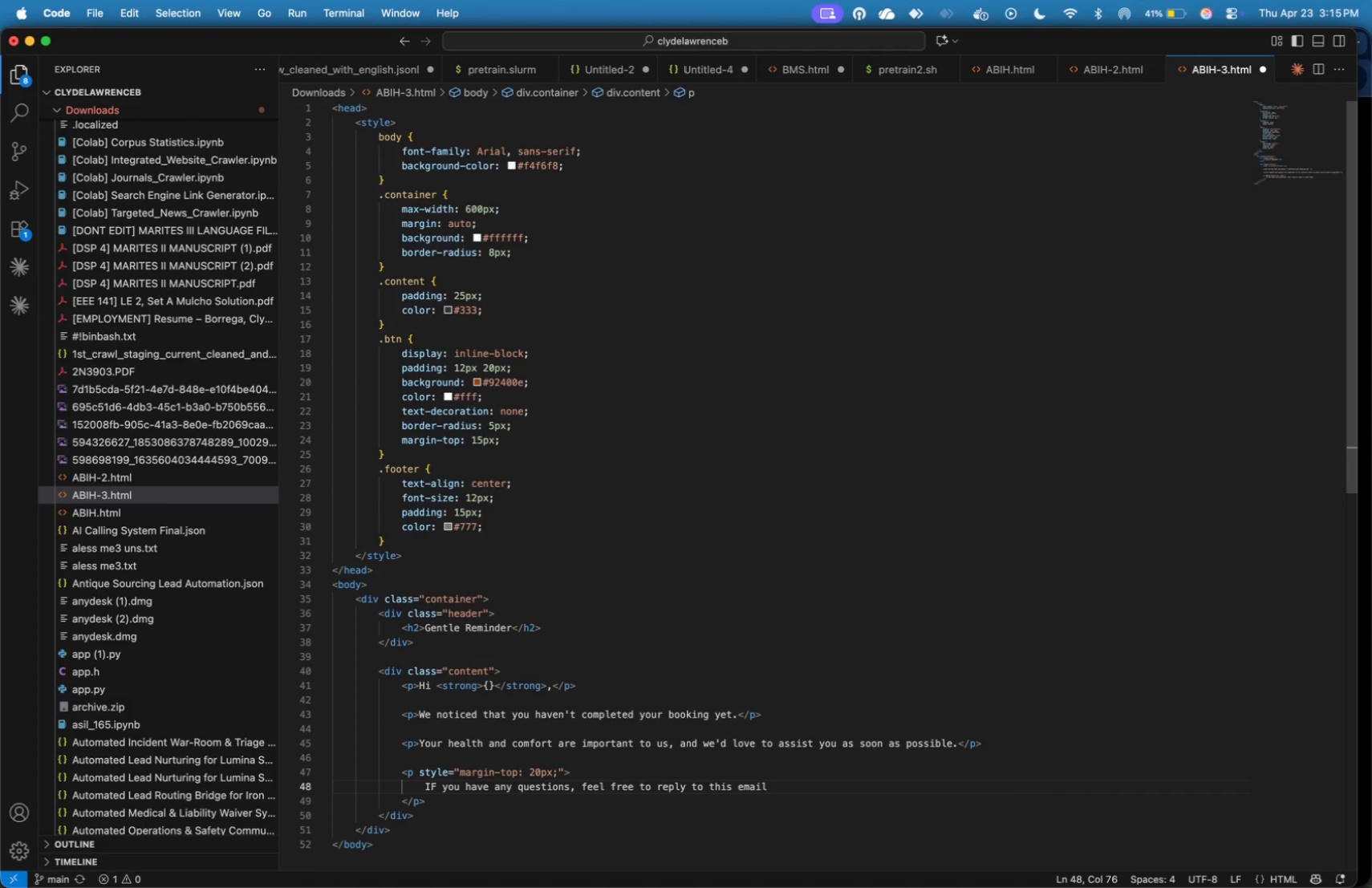 
wait(12.51)
 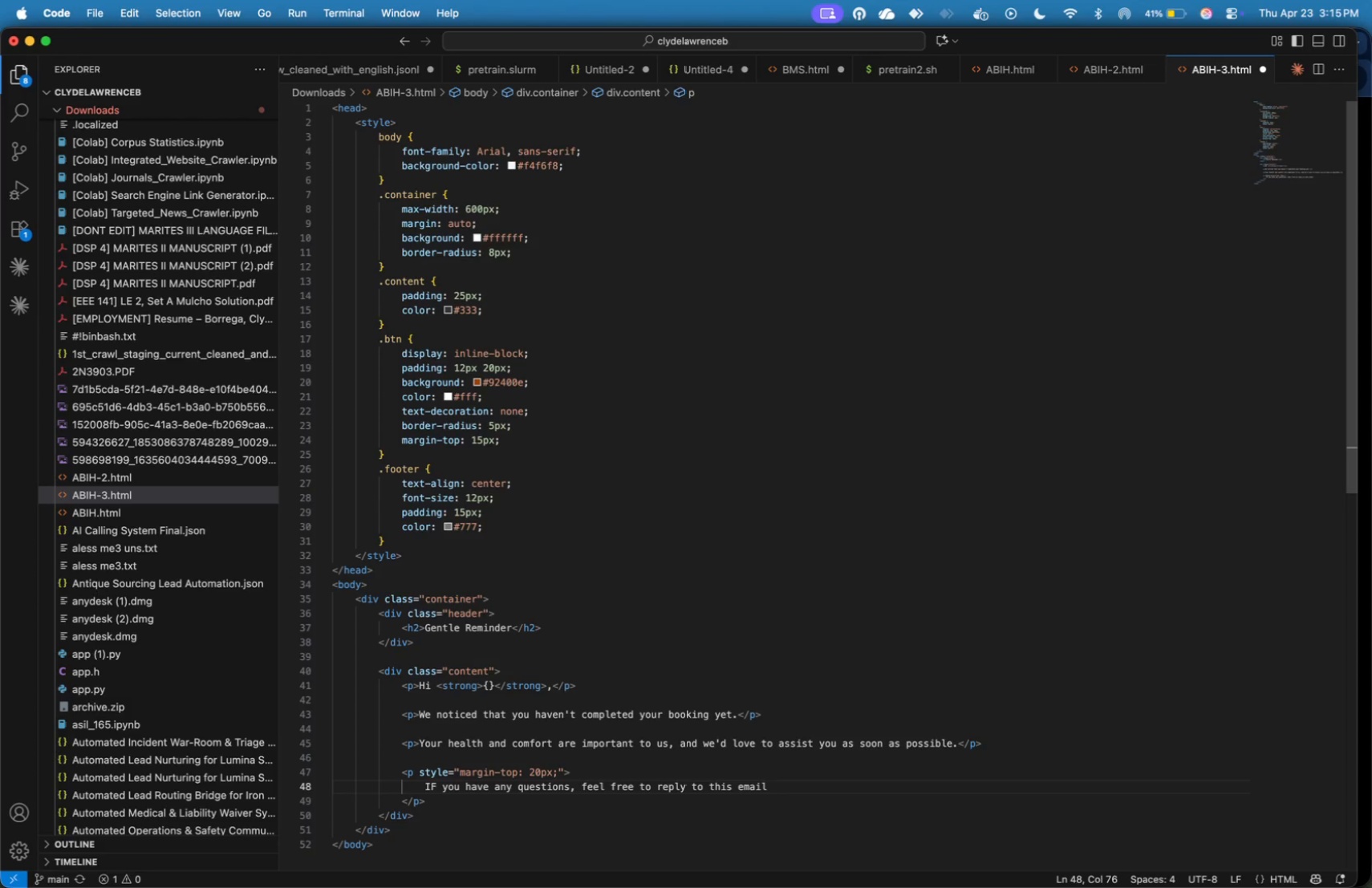 
type(-we're here to help.)
 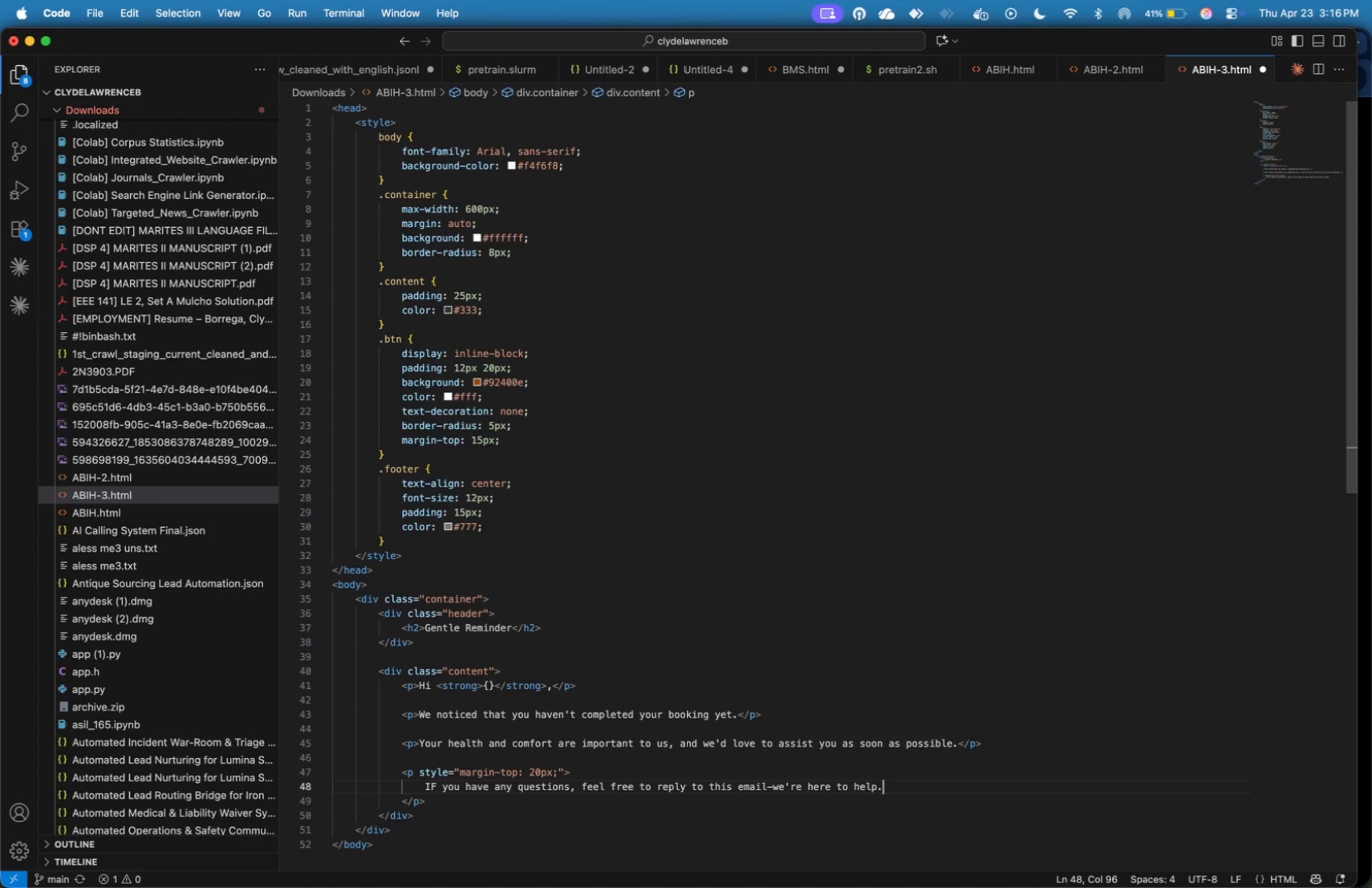 
wait(6.6)
 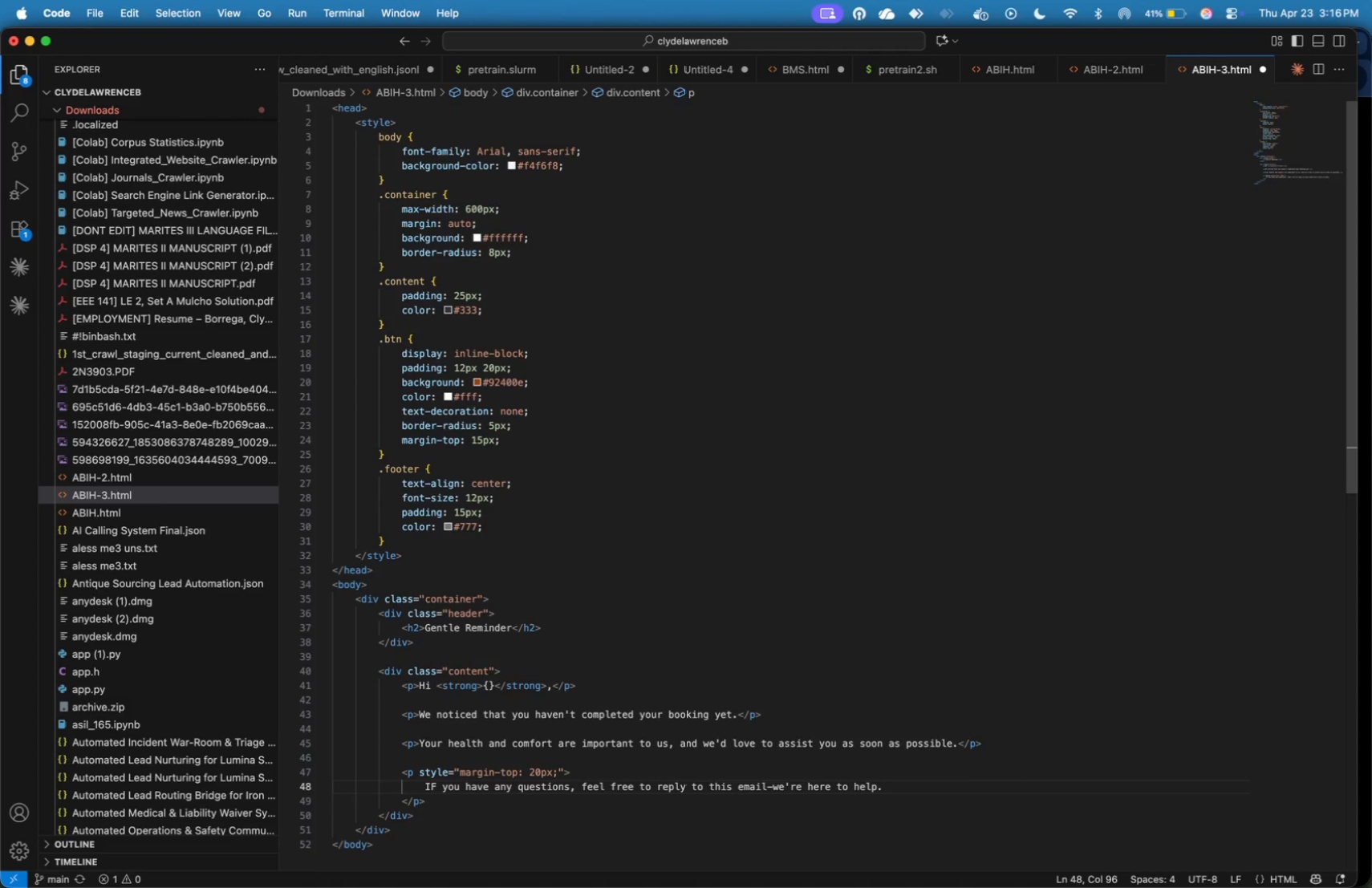 
key(ArrowDown)
 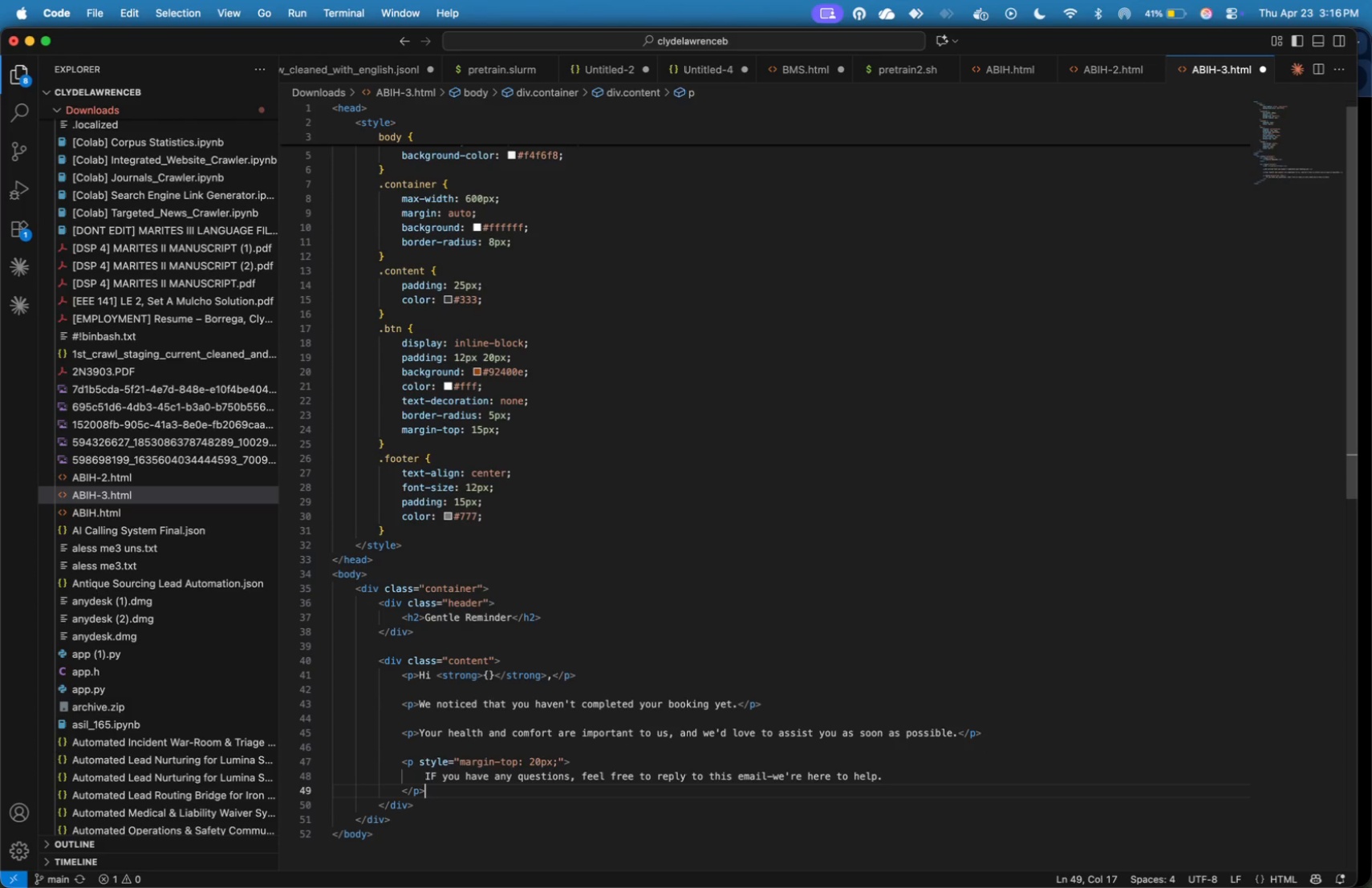 
key(ArrowDown)
 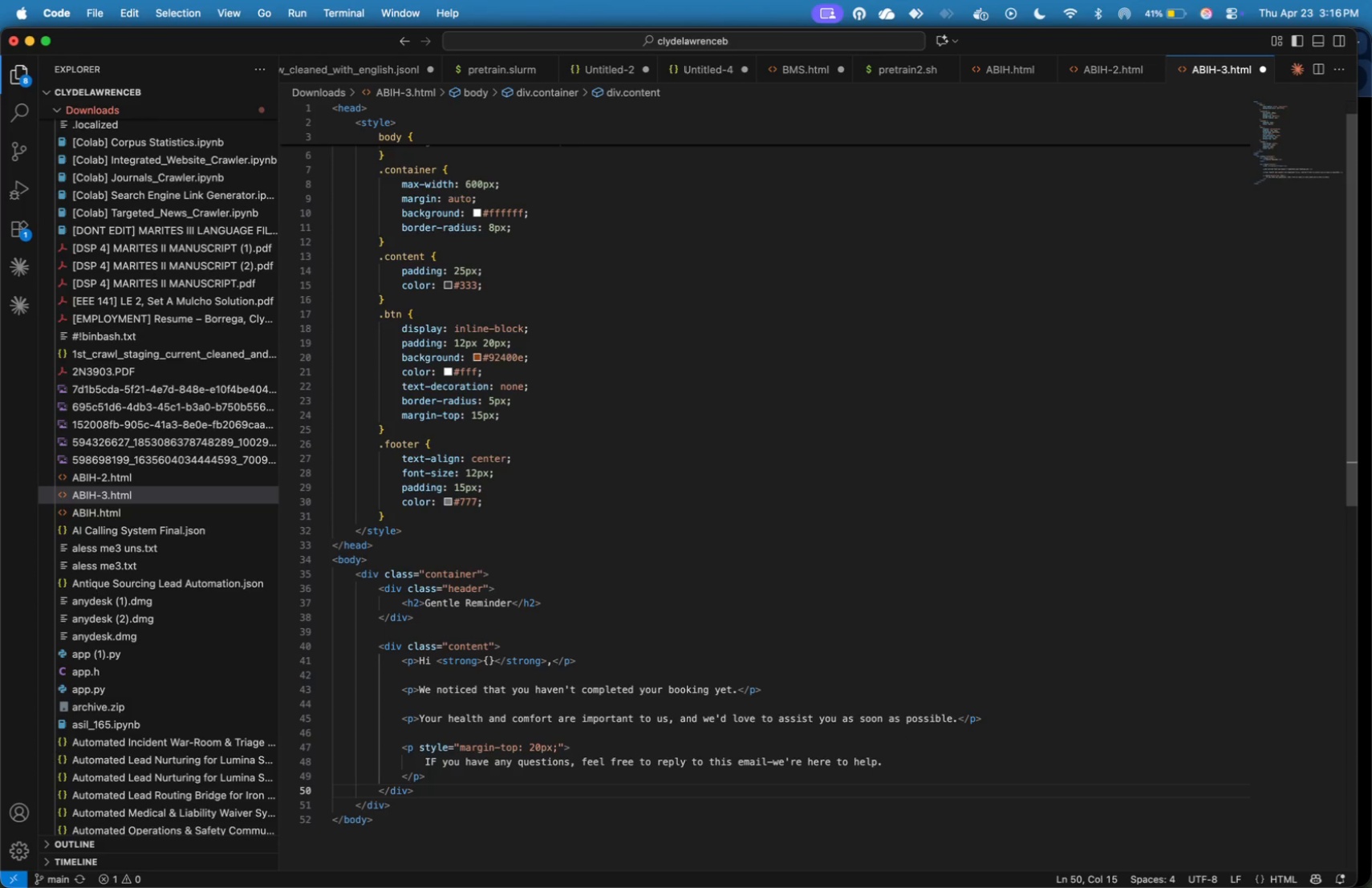 
key(Enter)
 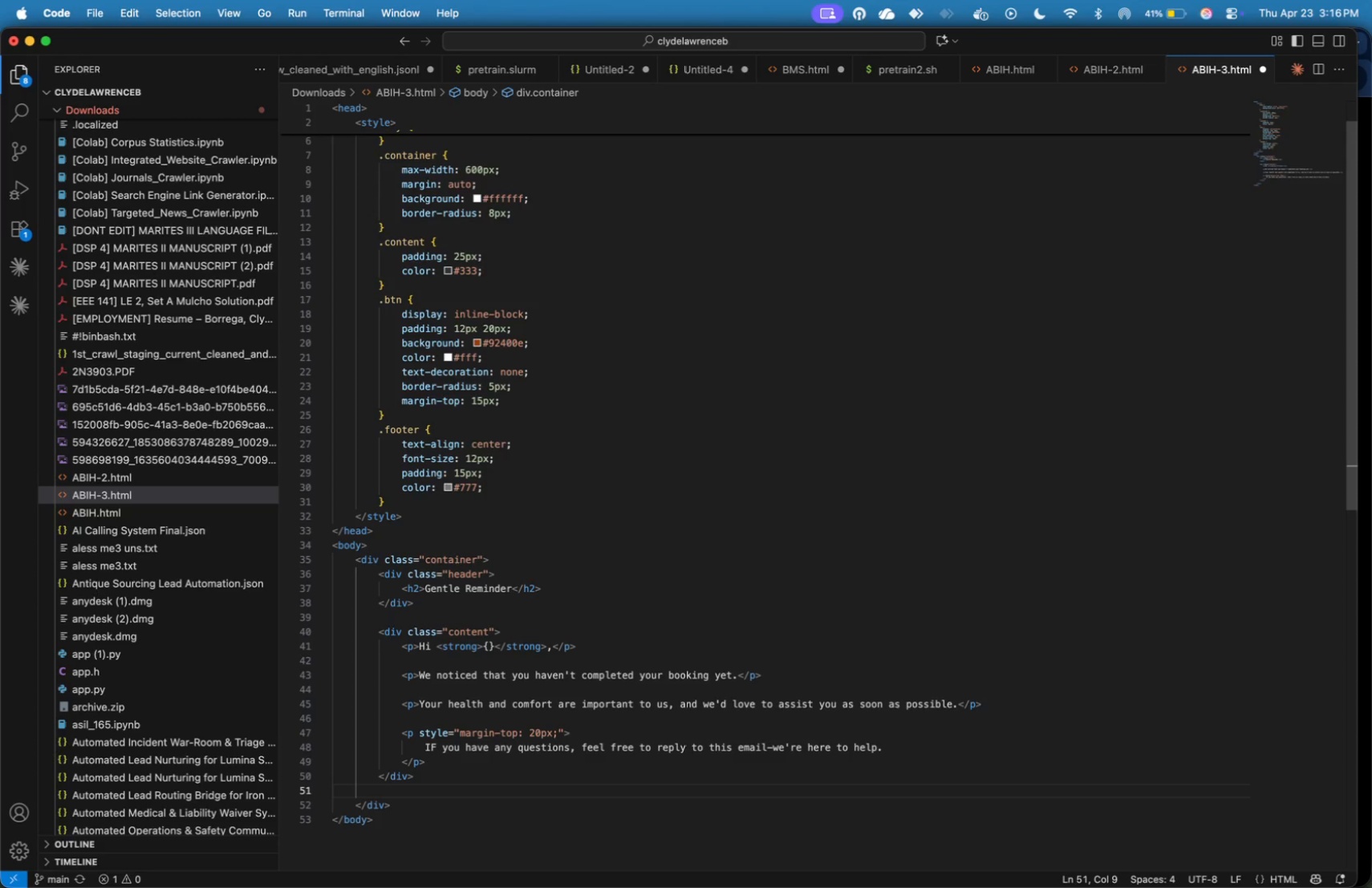 
type(<div>)
 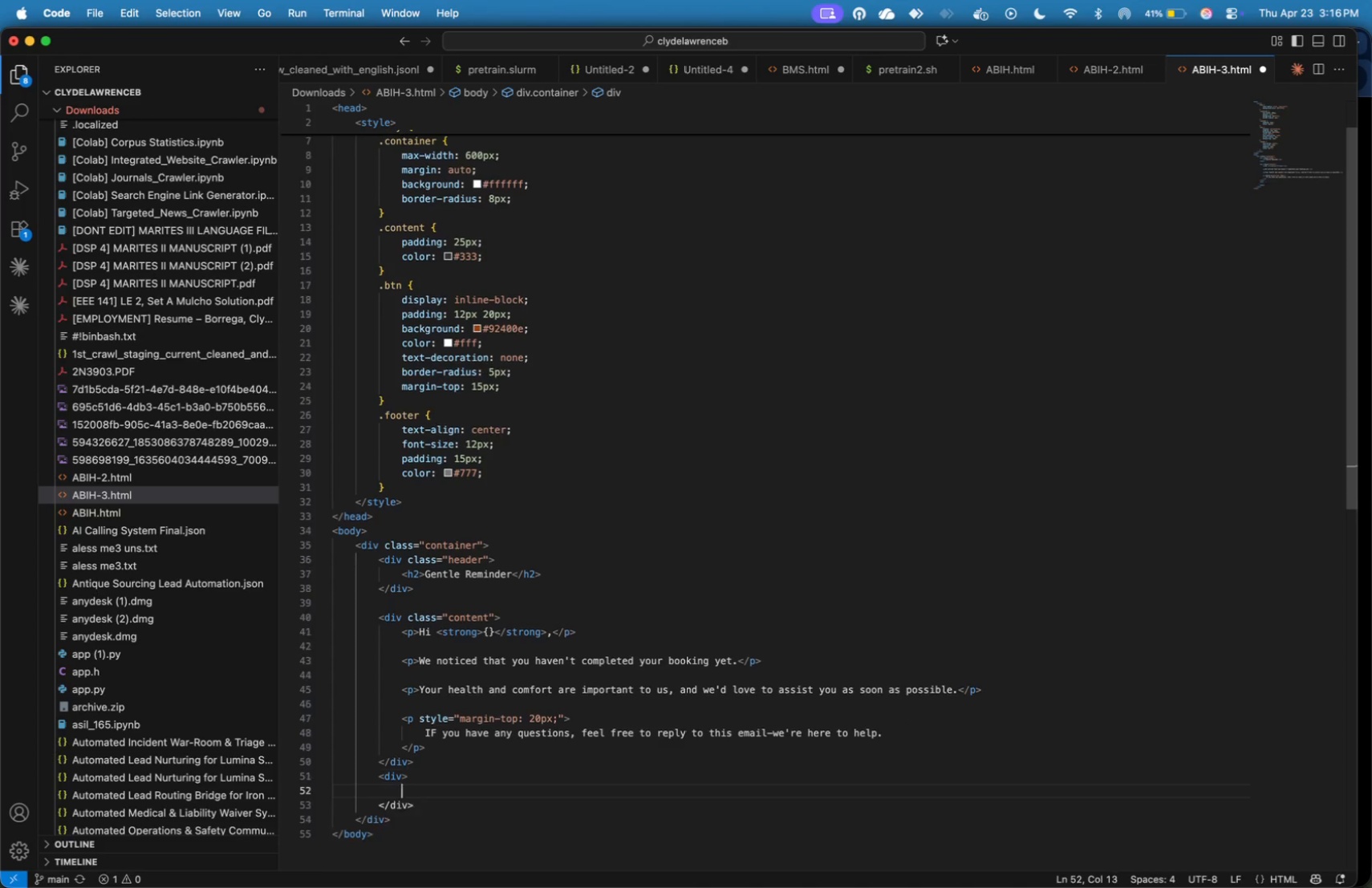 
key(Enter)
 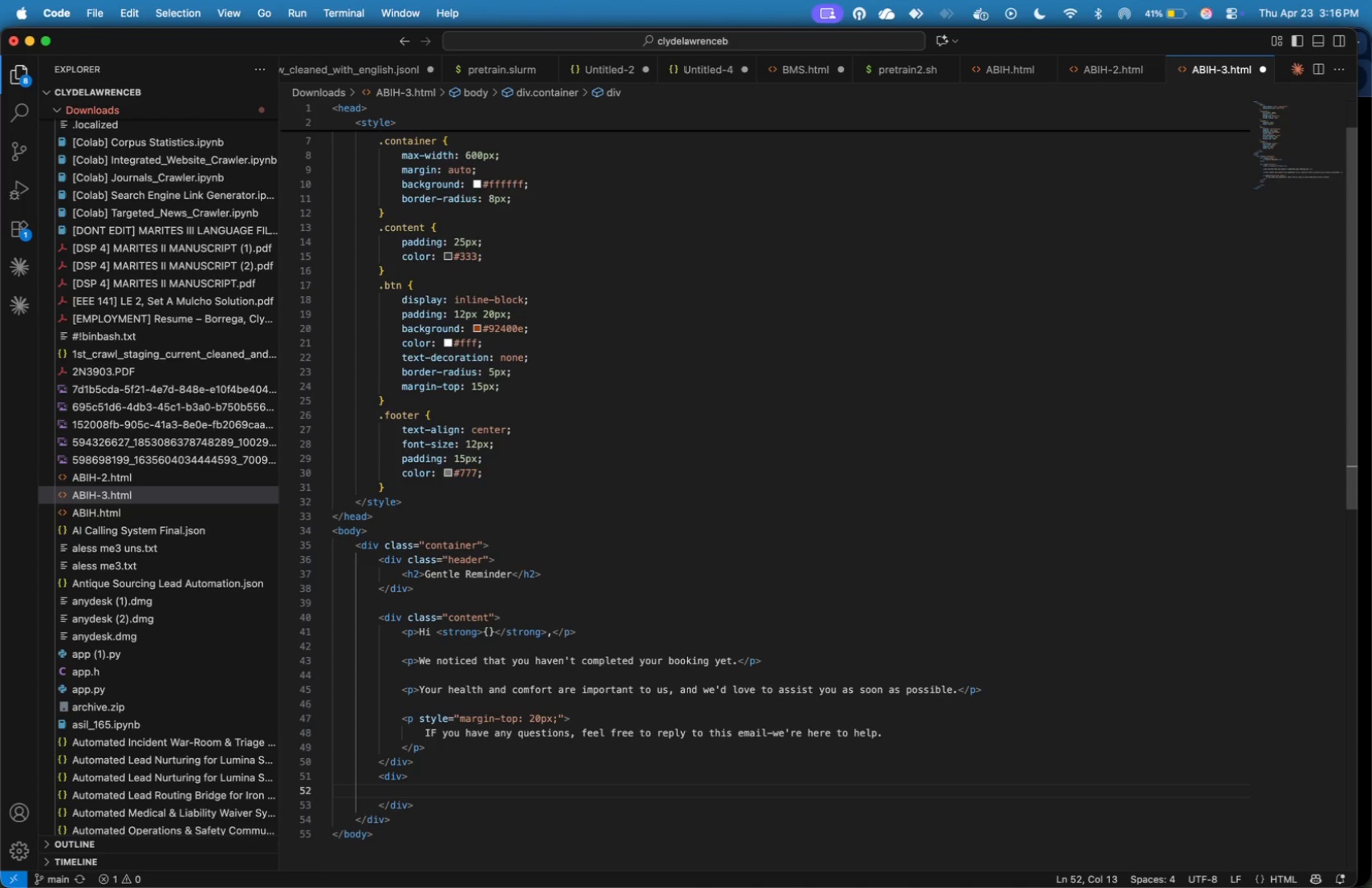 
type(Aura & Bone Integrative W)
key(Backspace)
type(Health)
 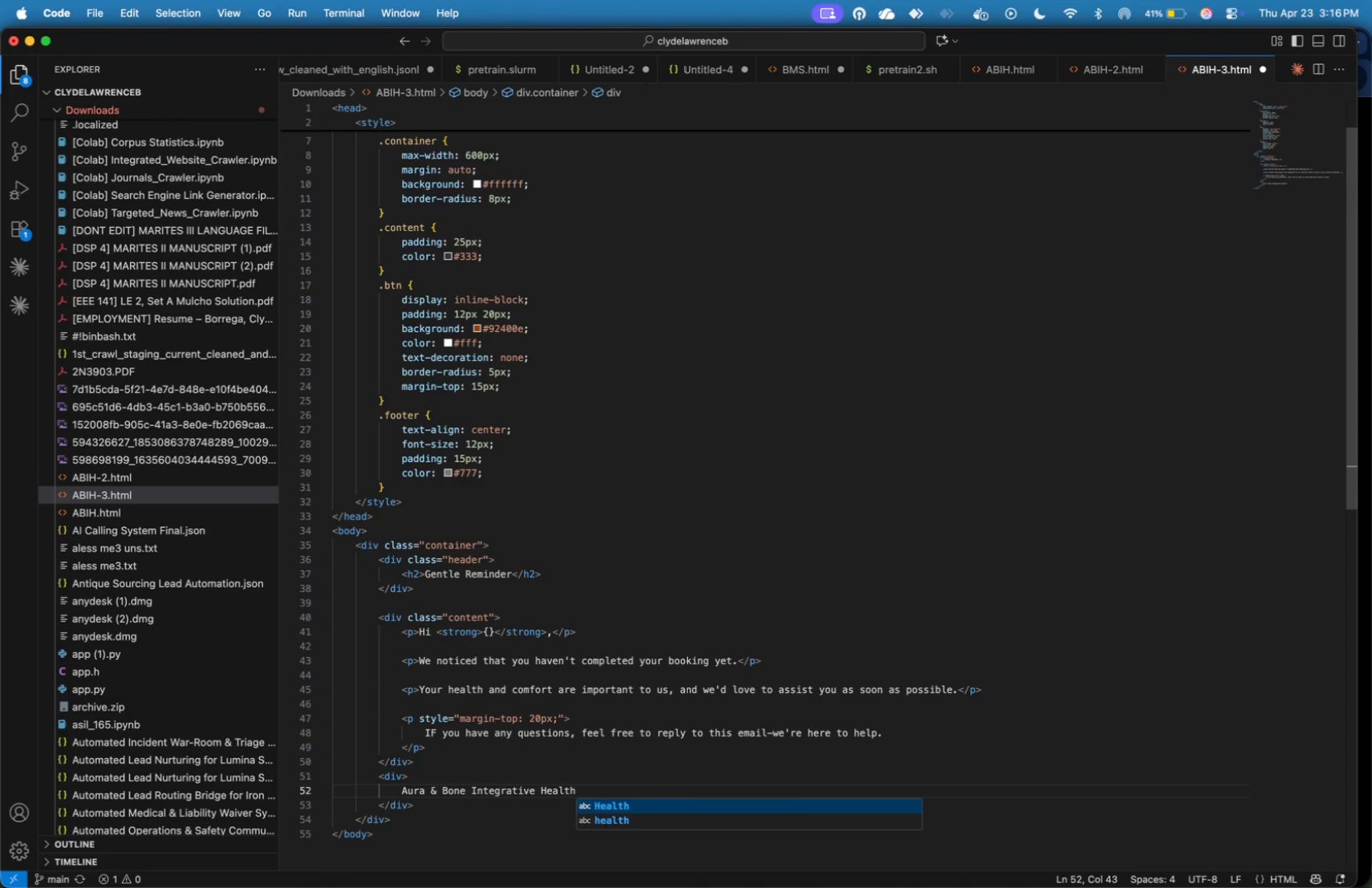 
key(ArrowUp)
 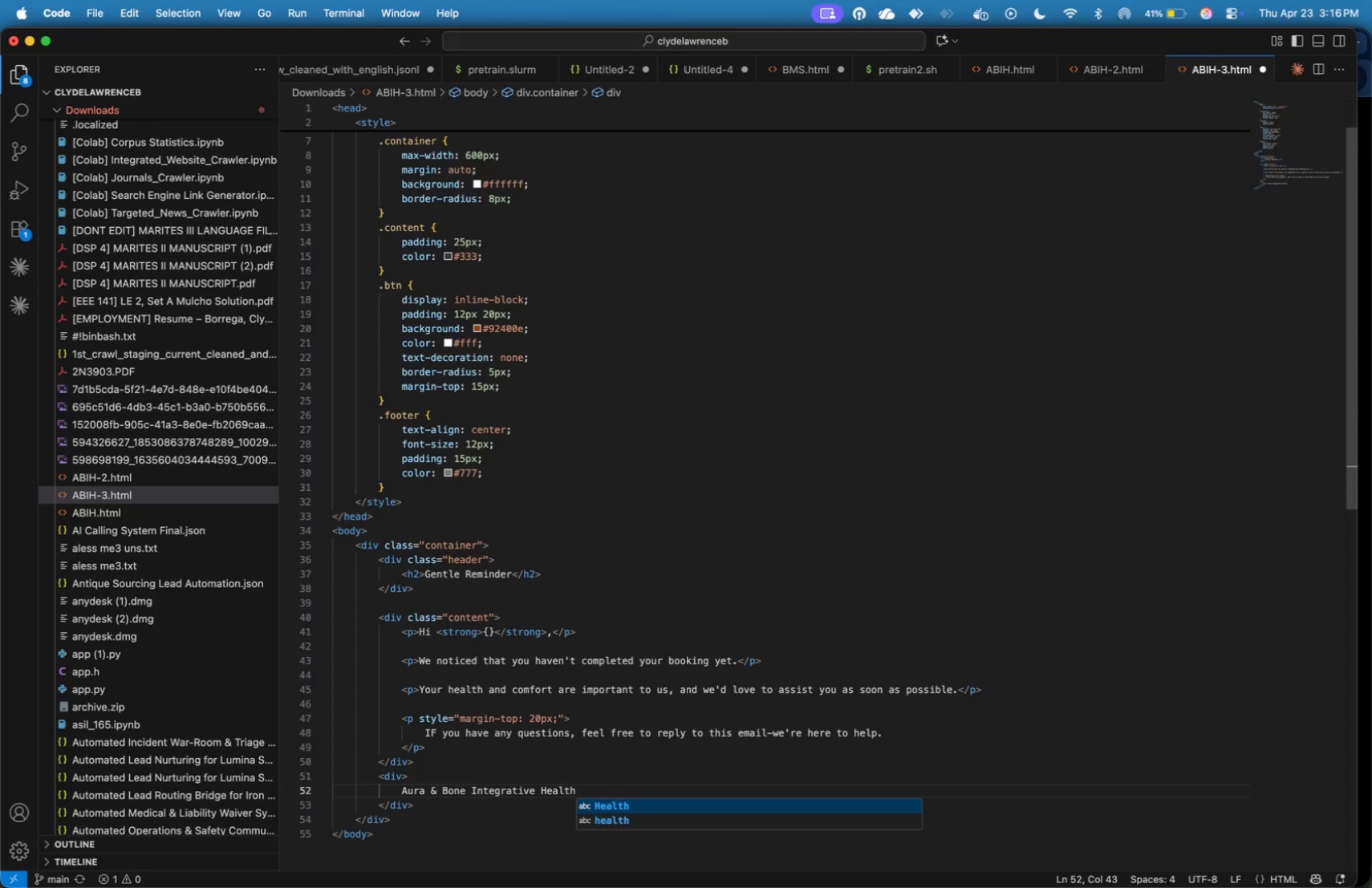 
key(ArrowUp)
 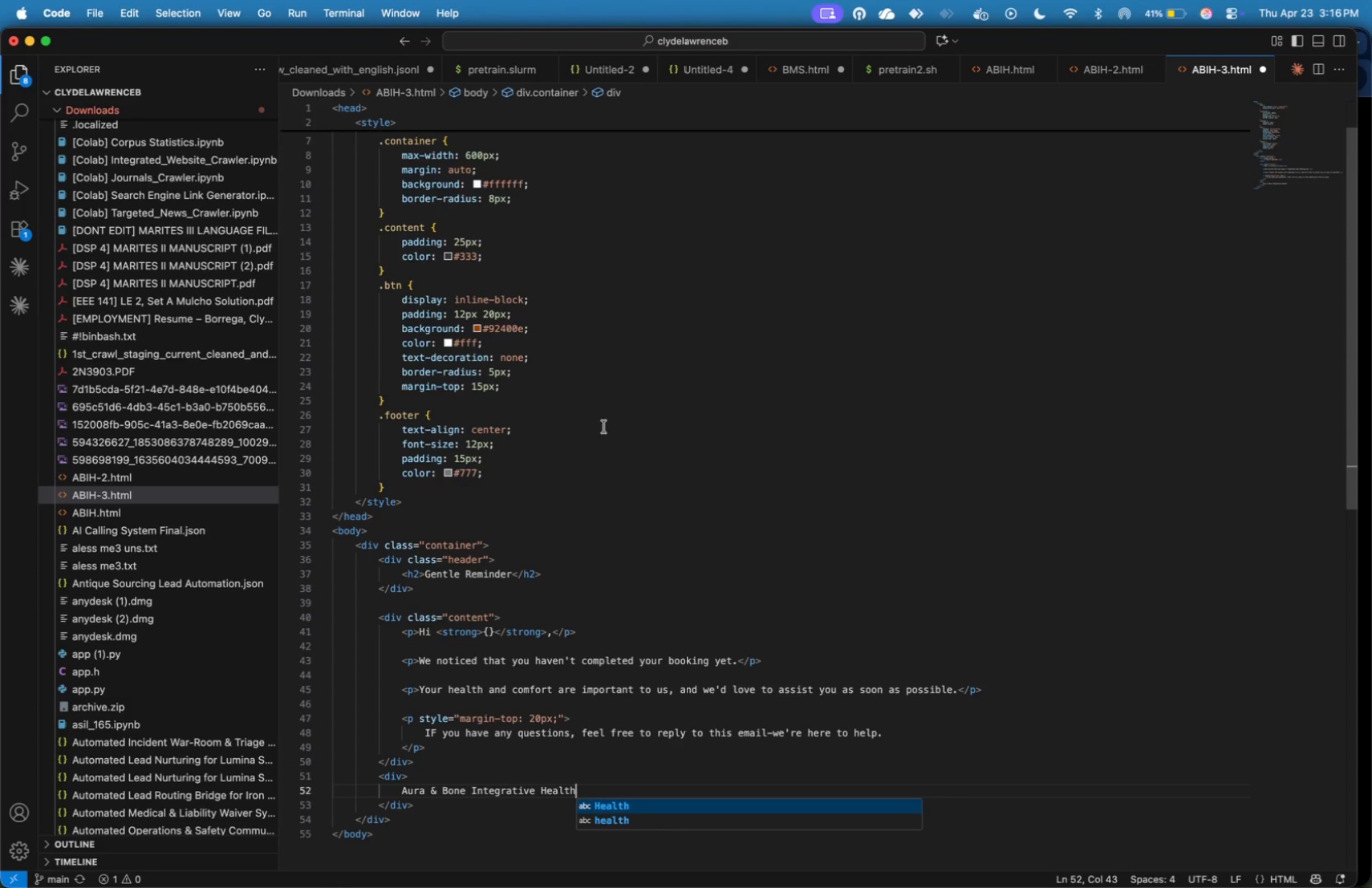 
wait(6.89)
 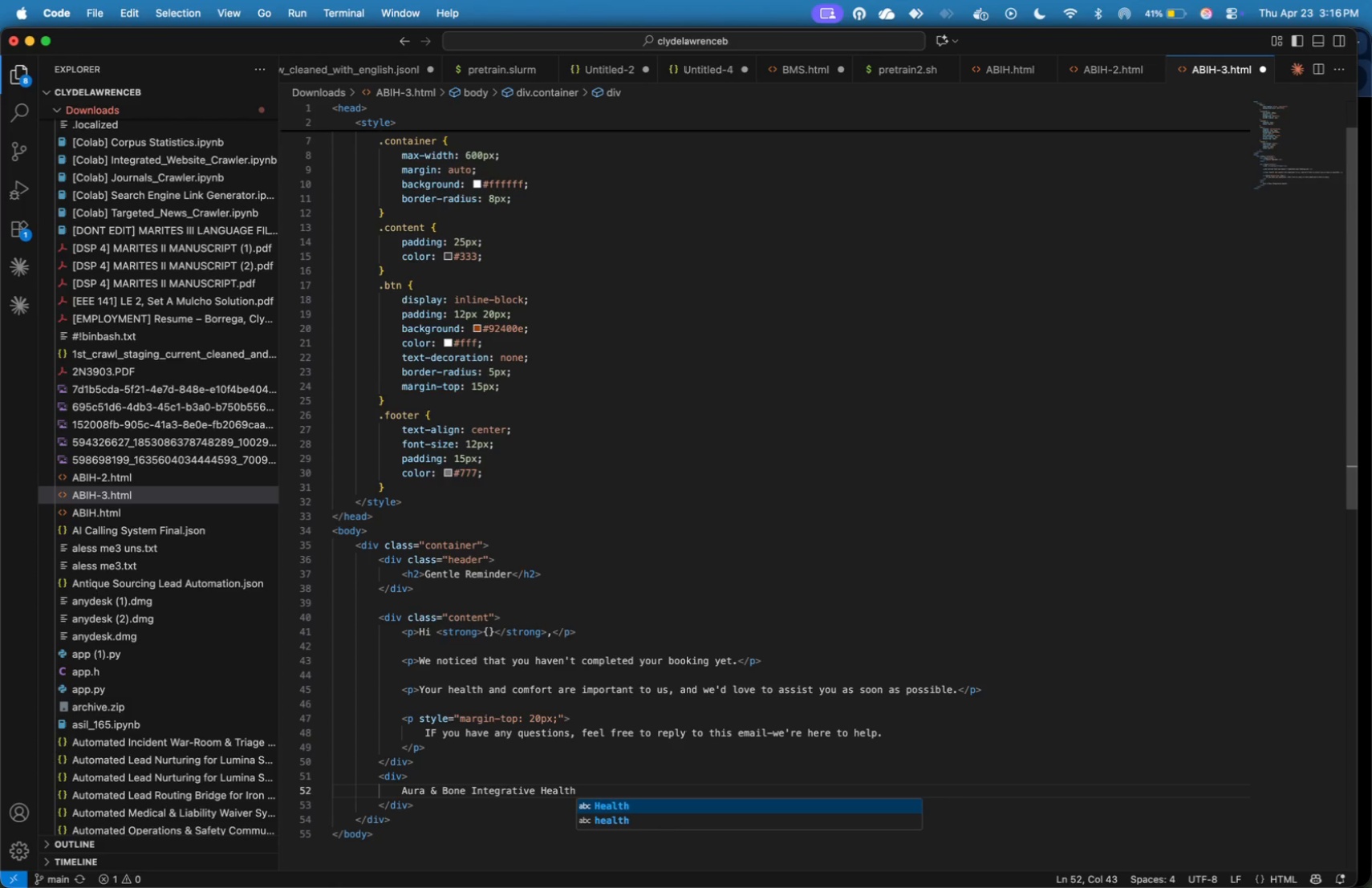 
left_click([555, 718])
 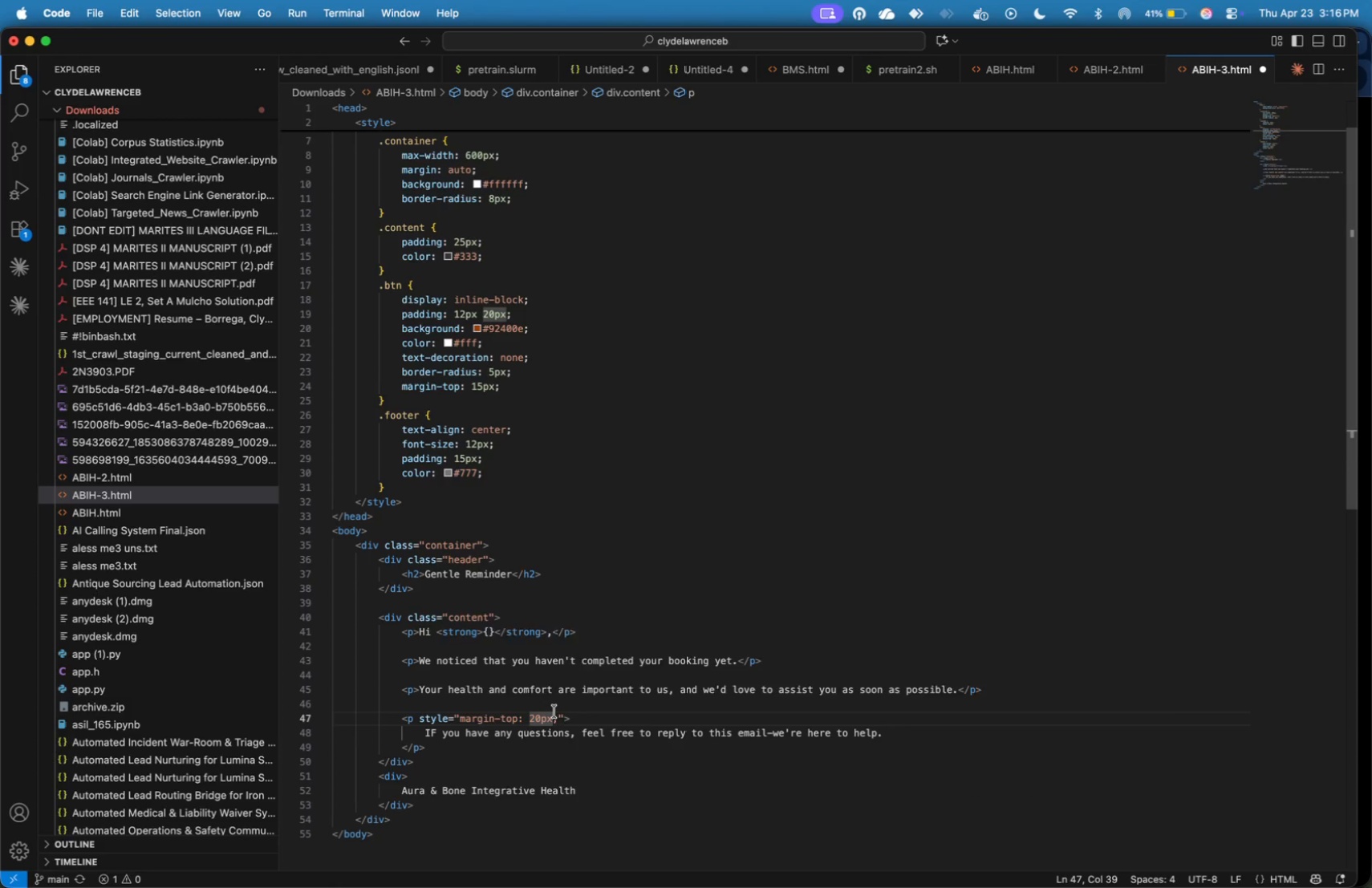 
left_click([554, 711])
 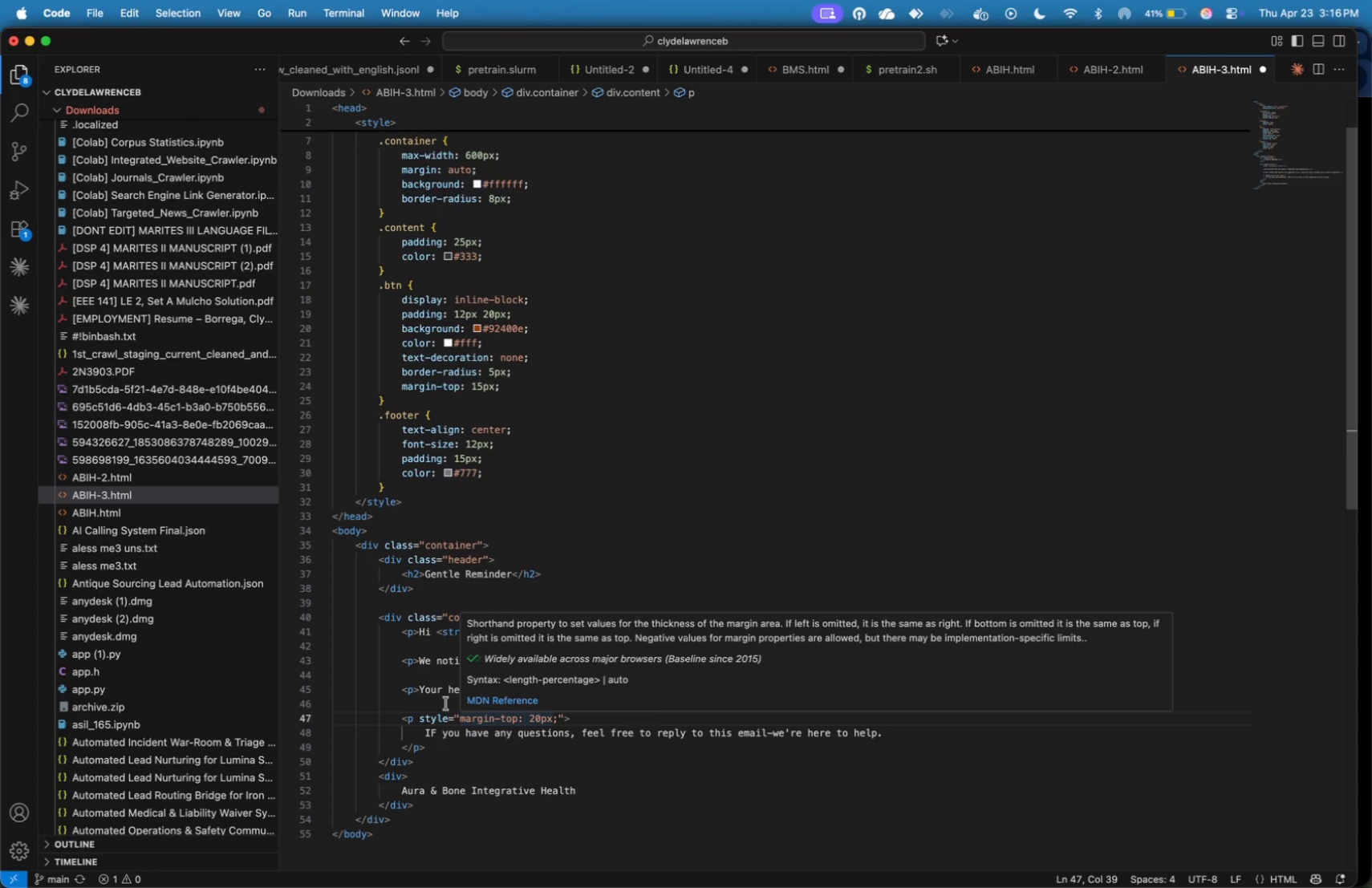 
left_click([445, 703])
 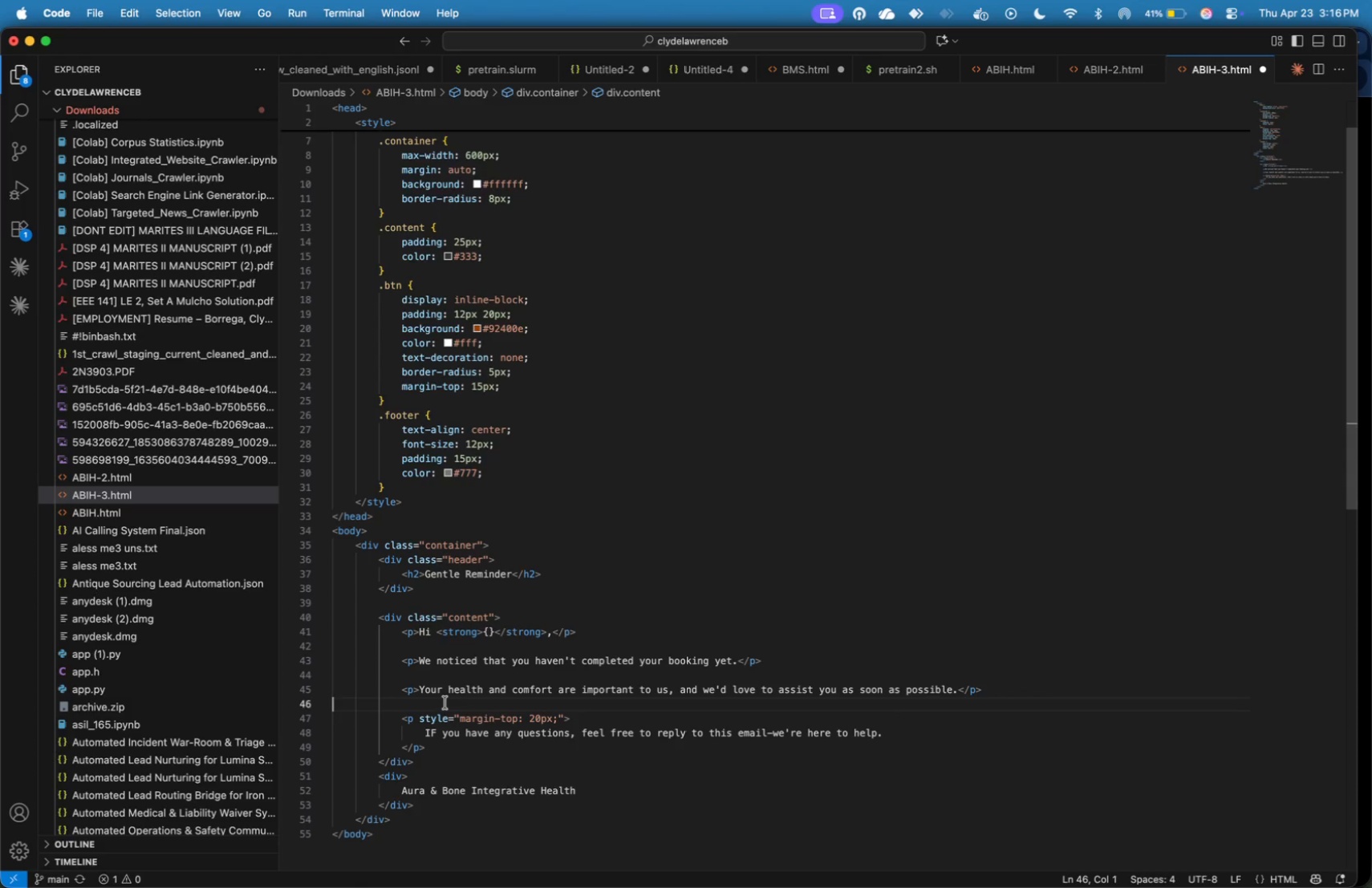 
key(Enter)
 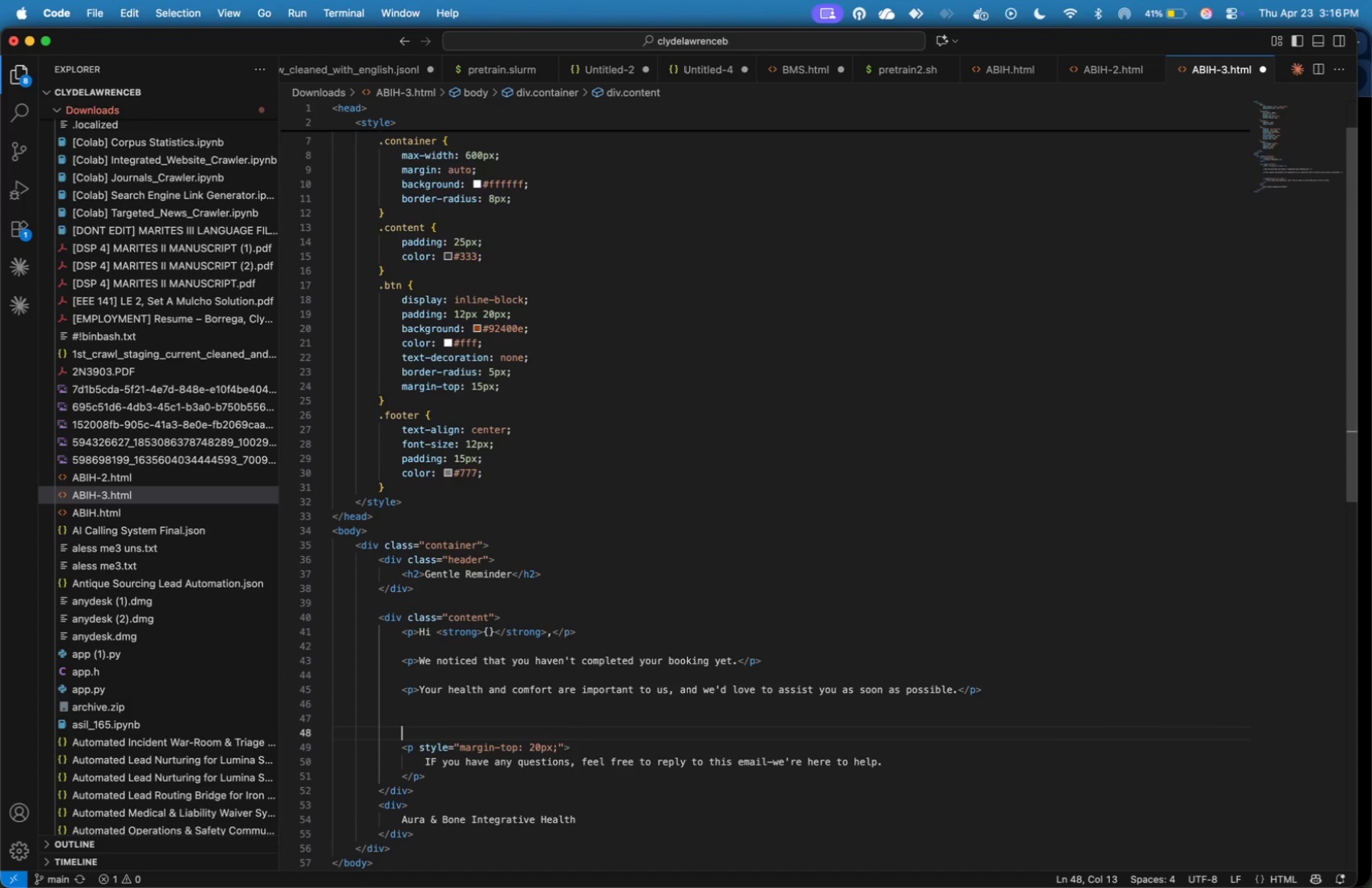 
key(Enter)
 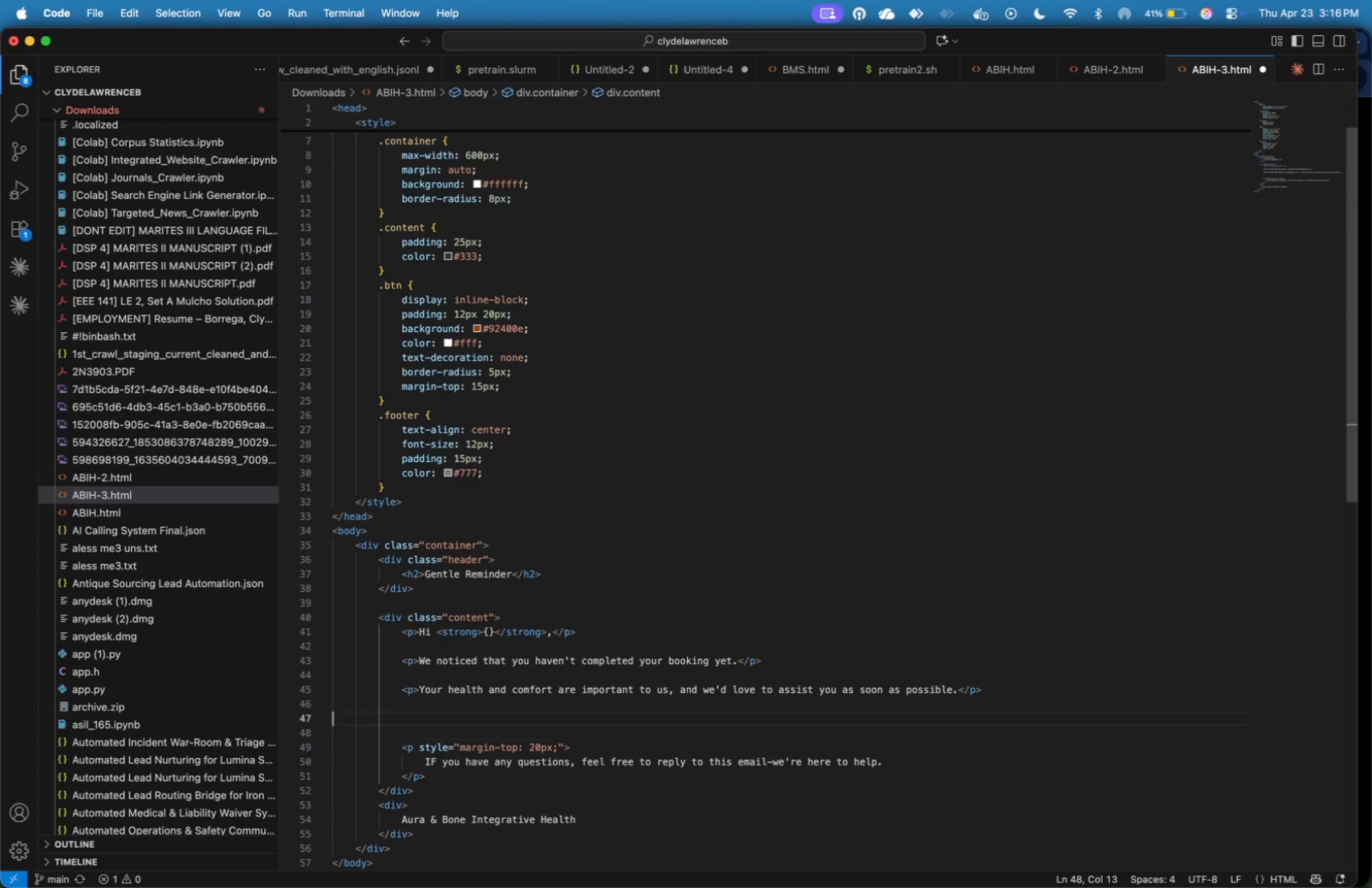 
key(ArrowUp)
 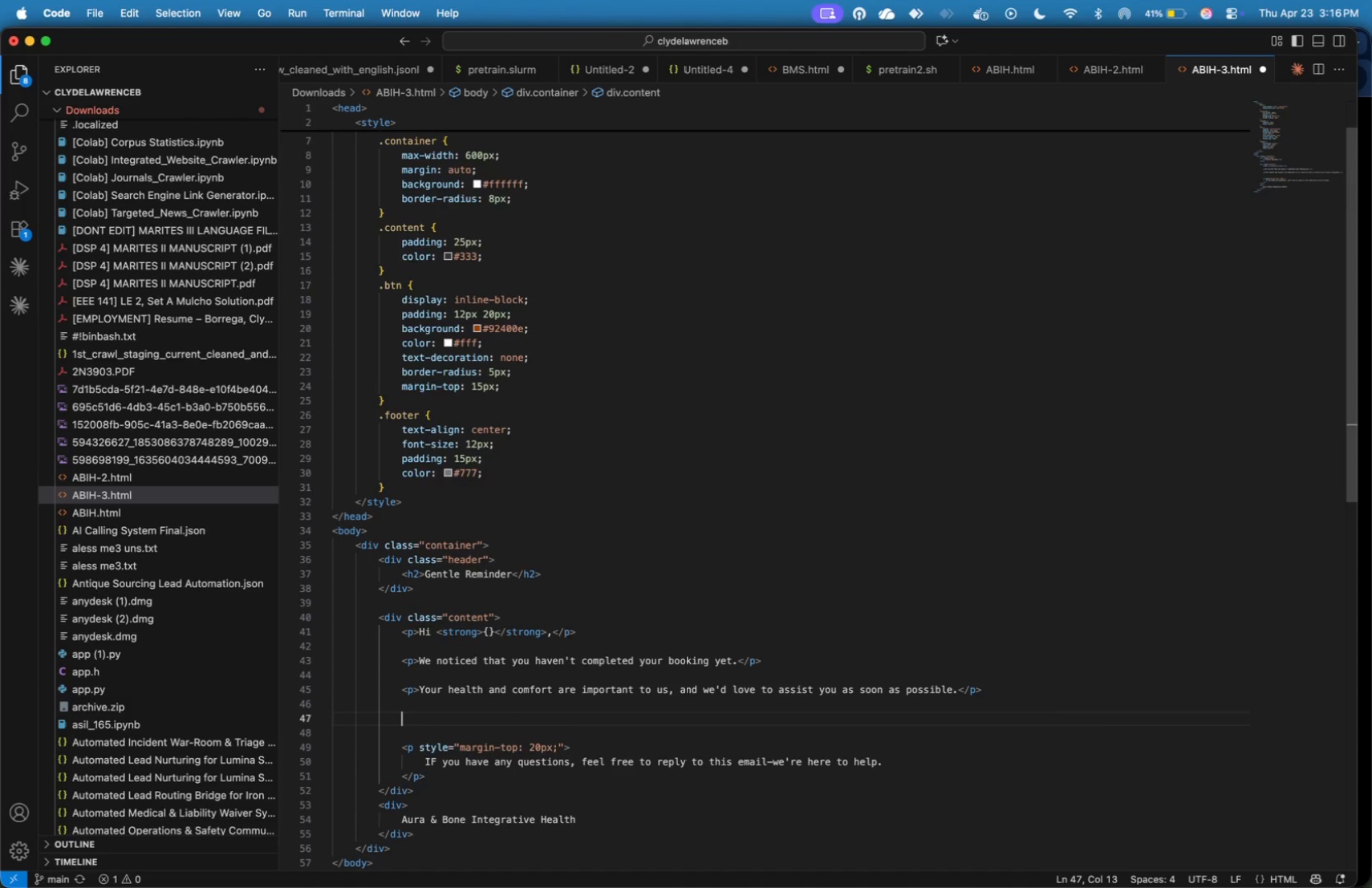 
key(Tab)
 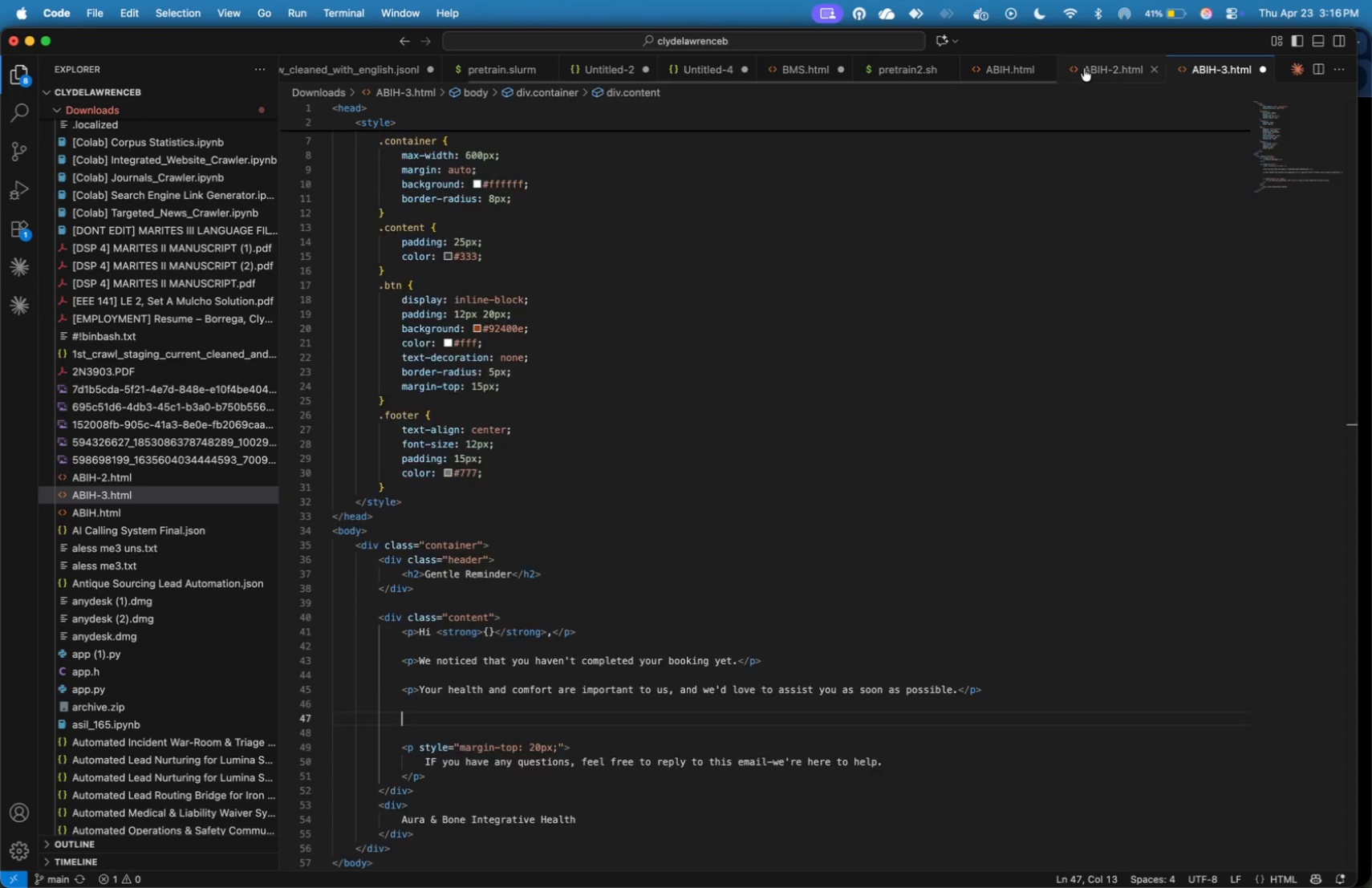 
scroll: coordinate [566, 529], scroll_direction: down, amount: 13.0
 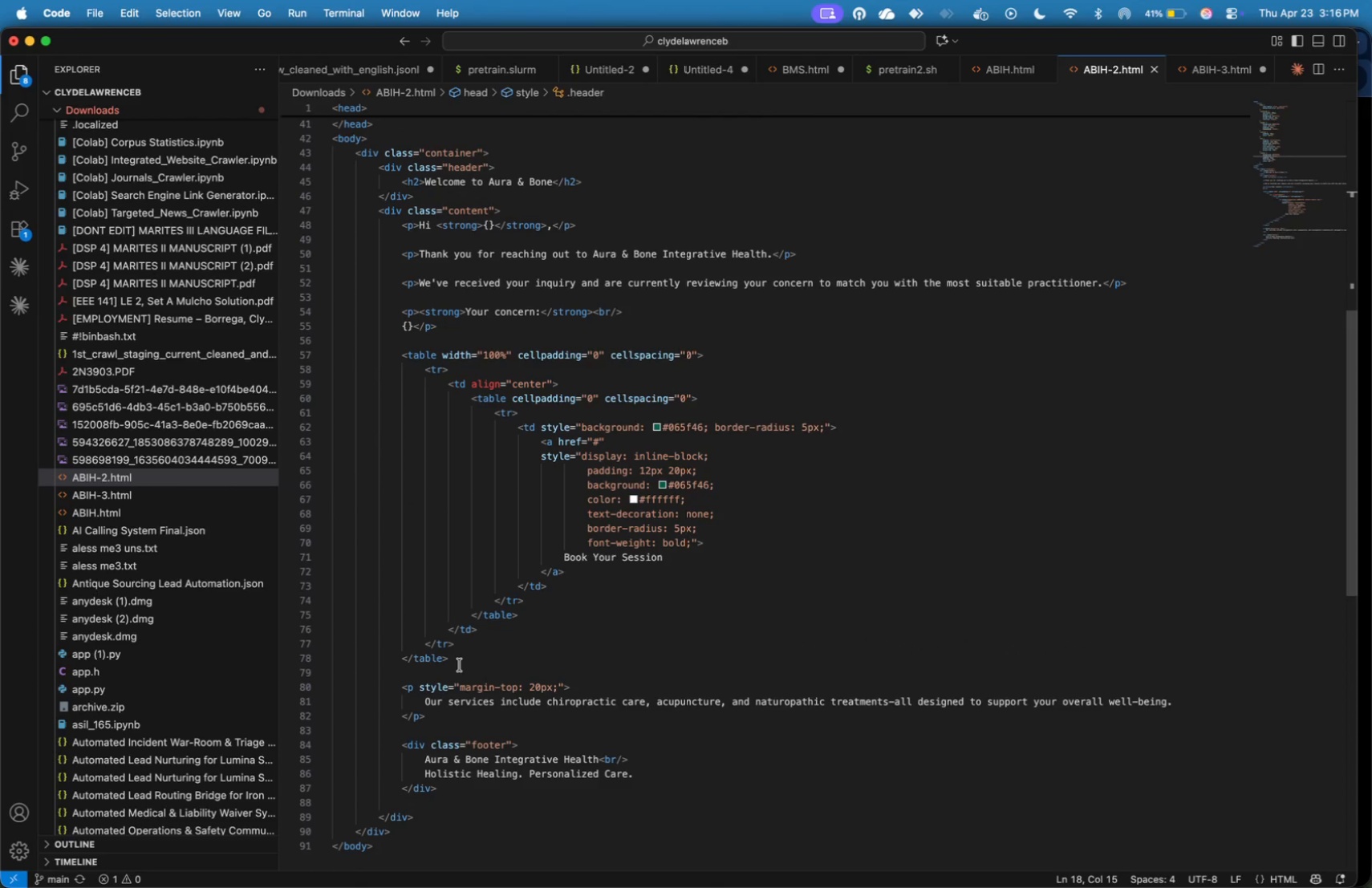 
left_click_drag(start_coordinate=[458, 661], to_coordinate=[401, 359])
 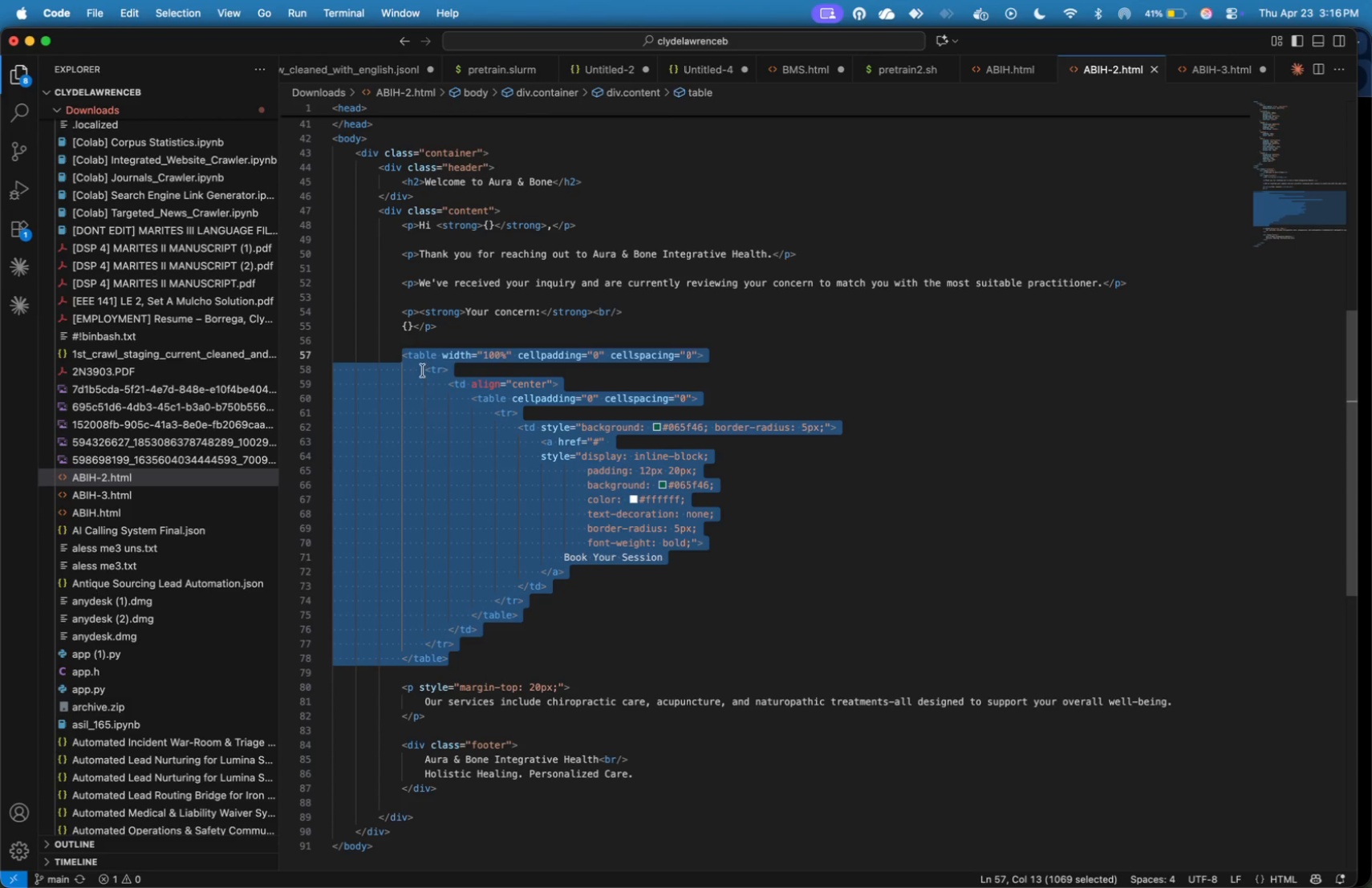 
key(Meta+C)
 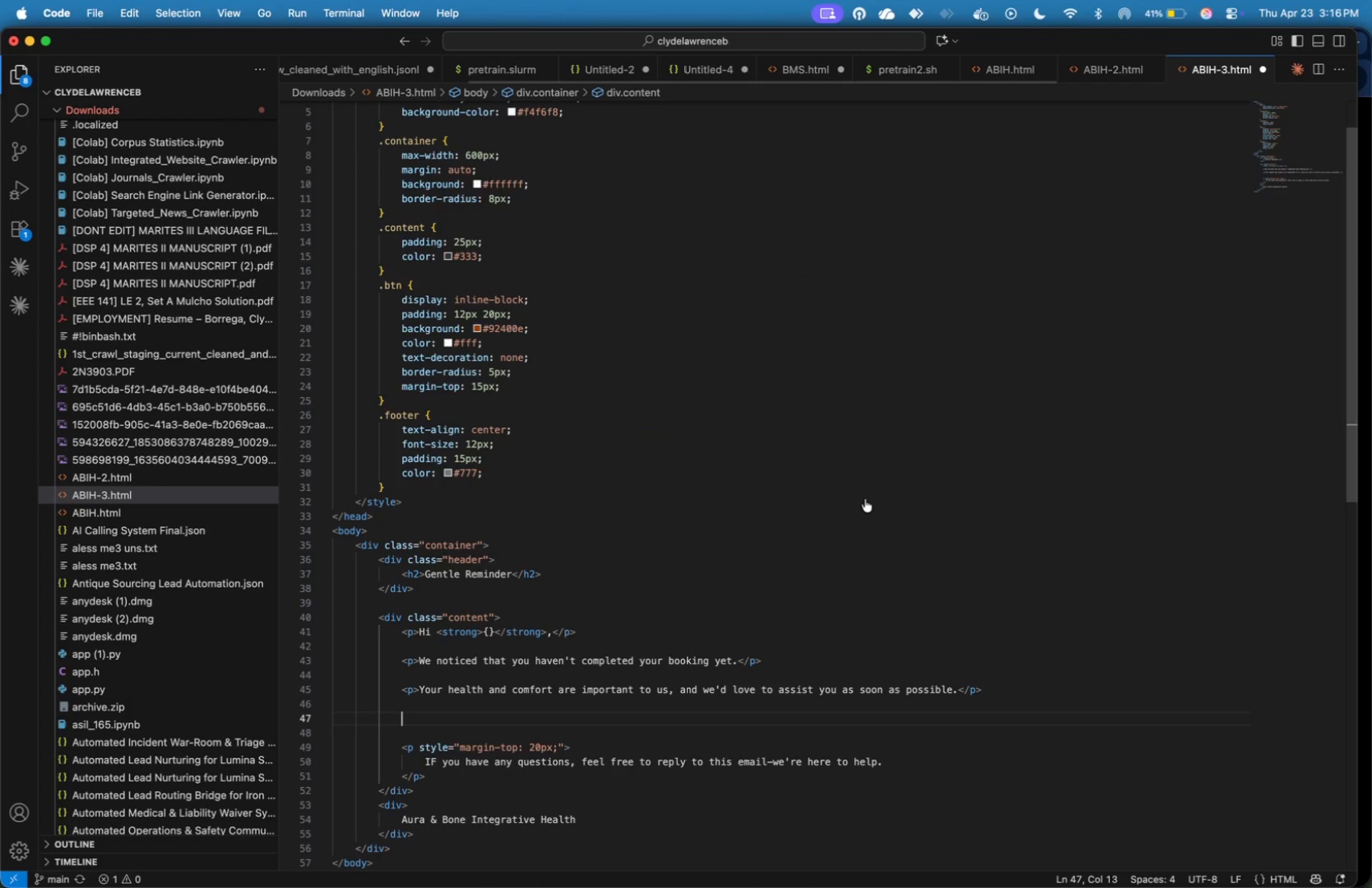 
key(Meta+V)
 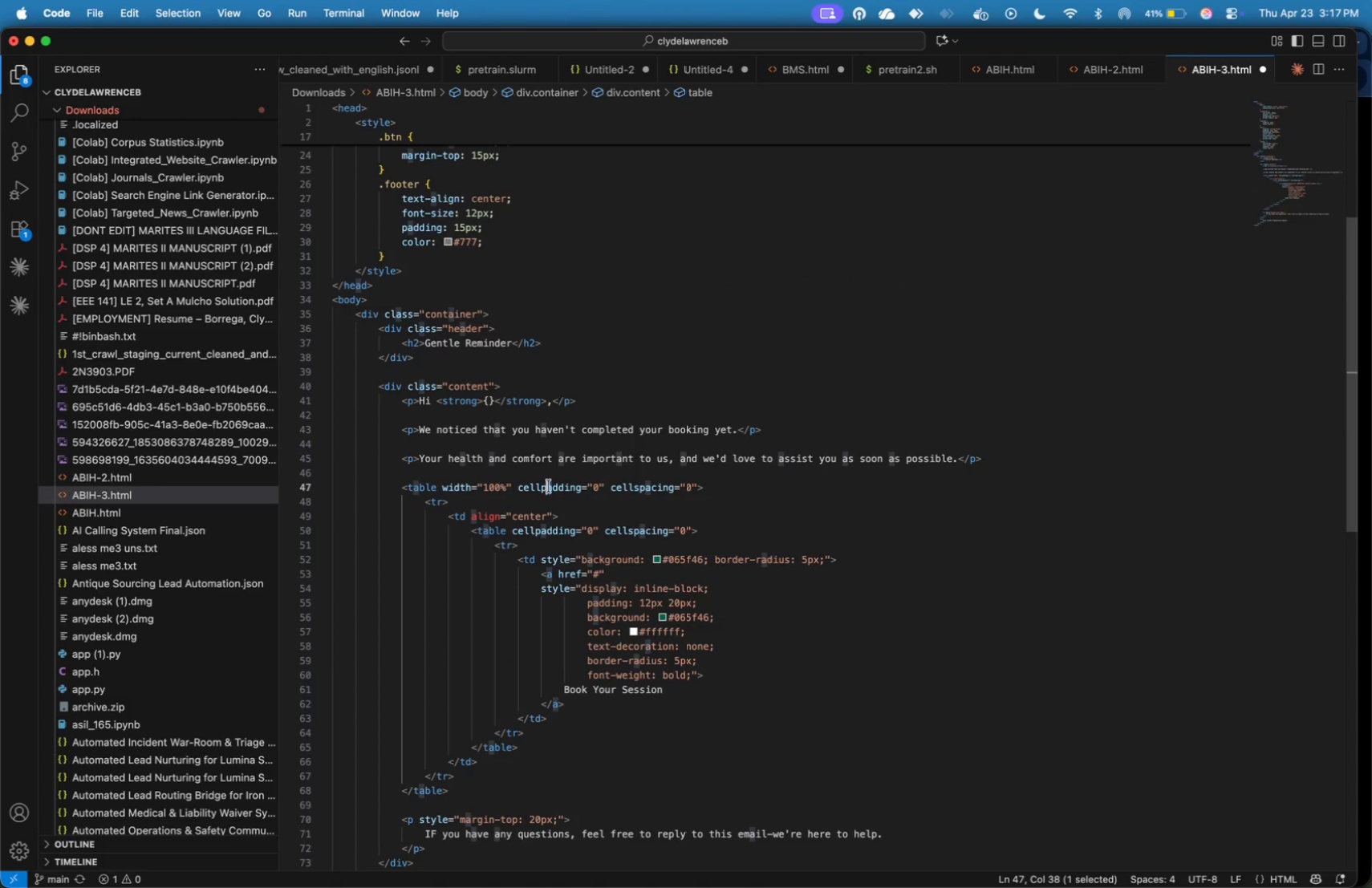 
mouse_move([632, 673])
 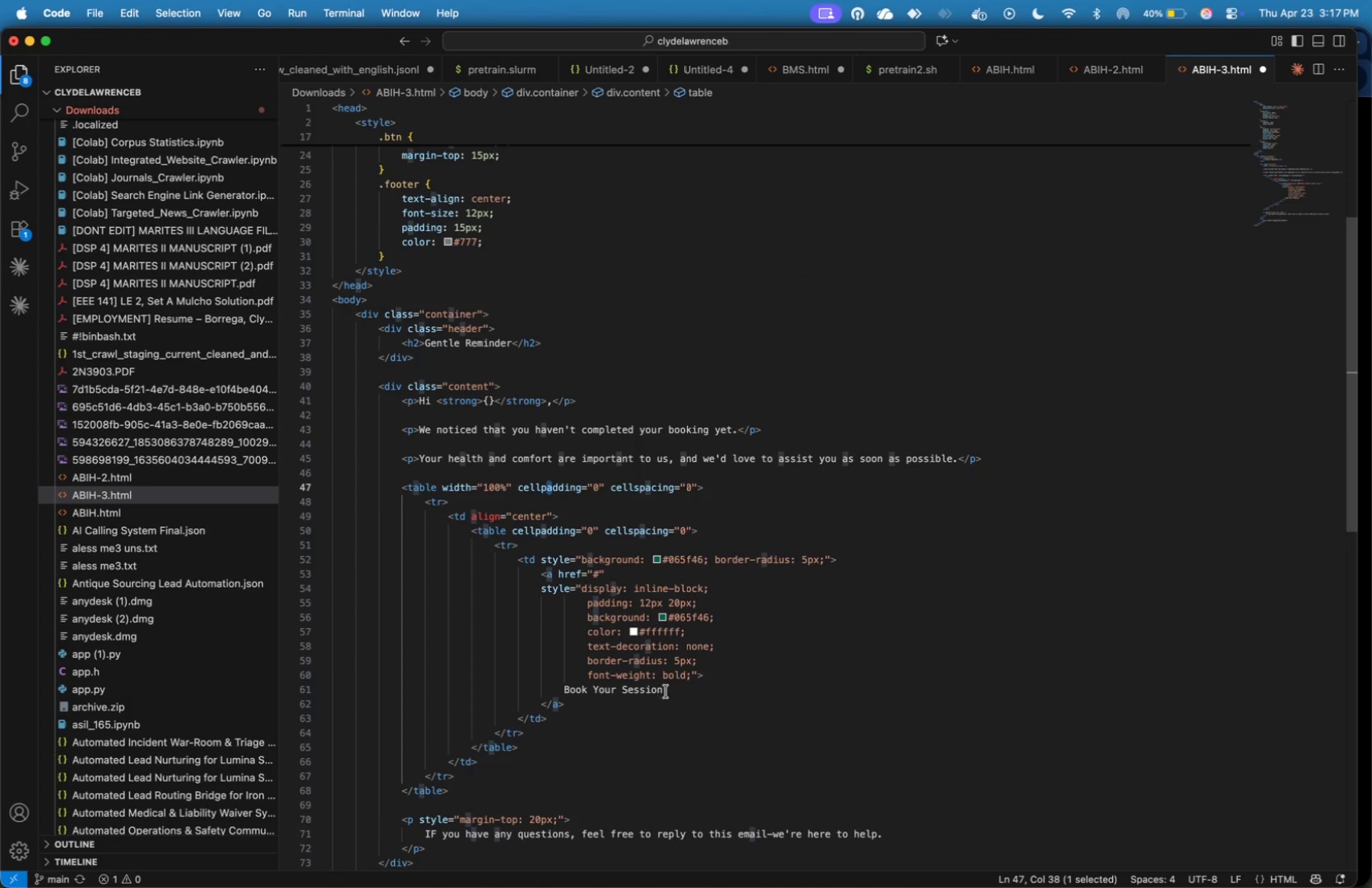 
left_click_drag(start_coordinate=[666, 691], to_coordinate=[569, 696])
 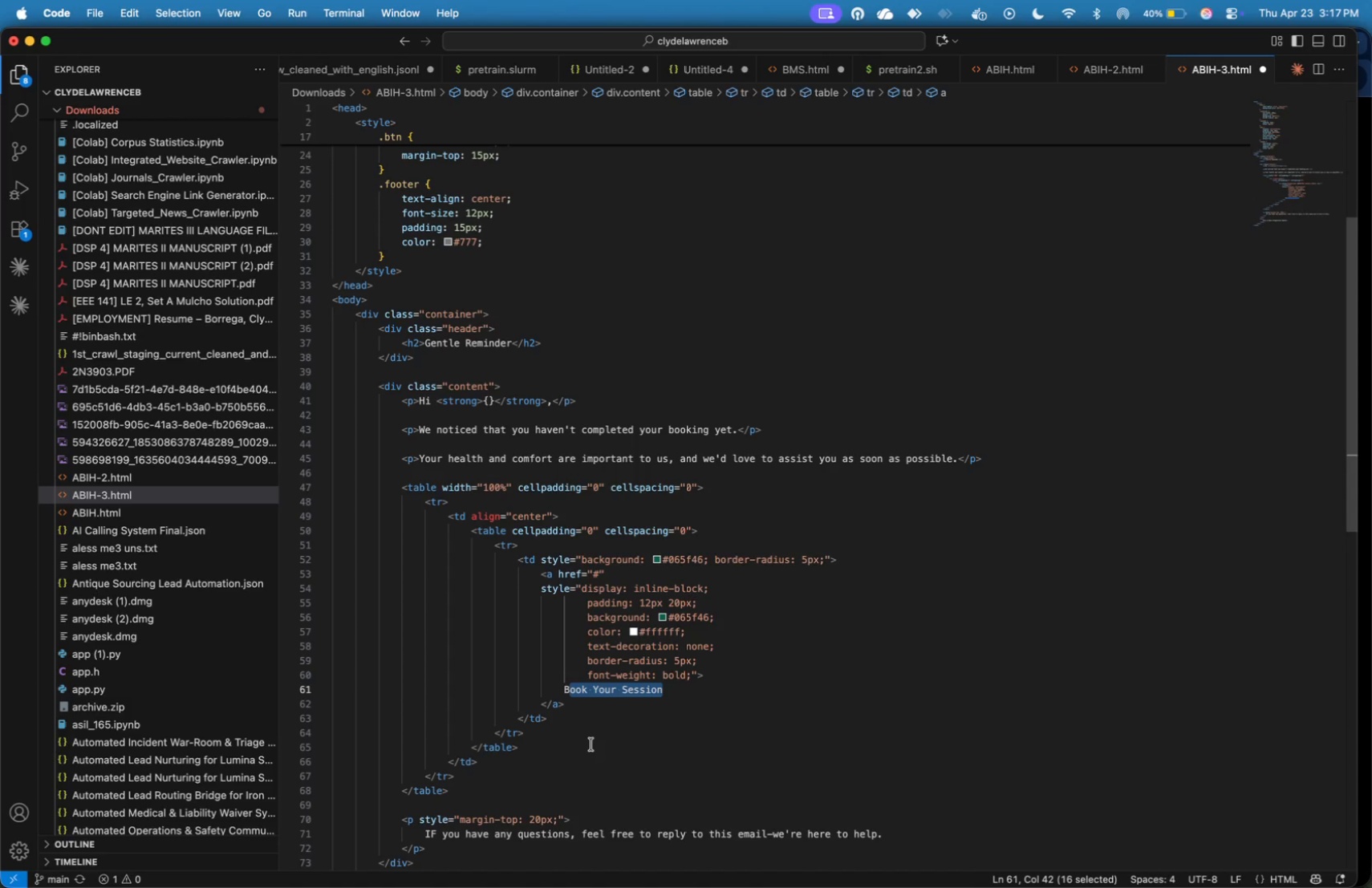 
key(Backspace)
key(Backspace)
type(Schedule Your Appointment)
 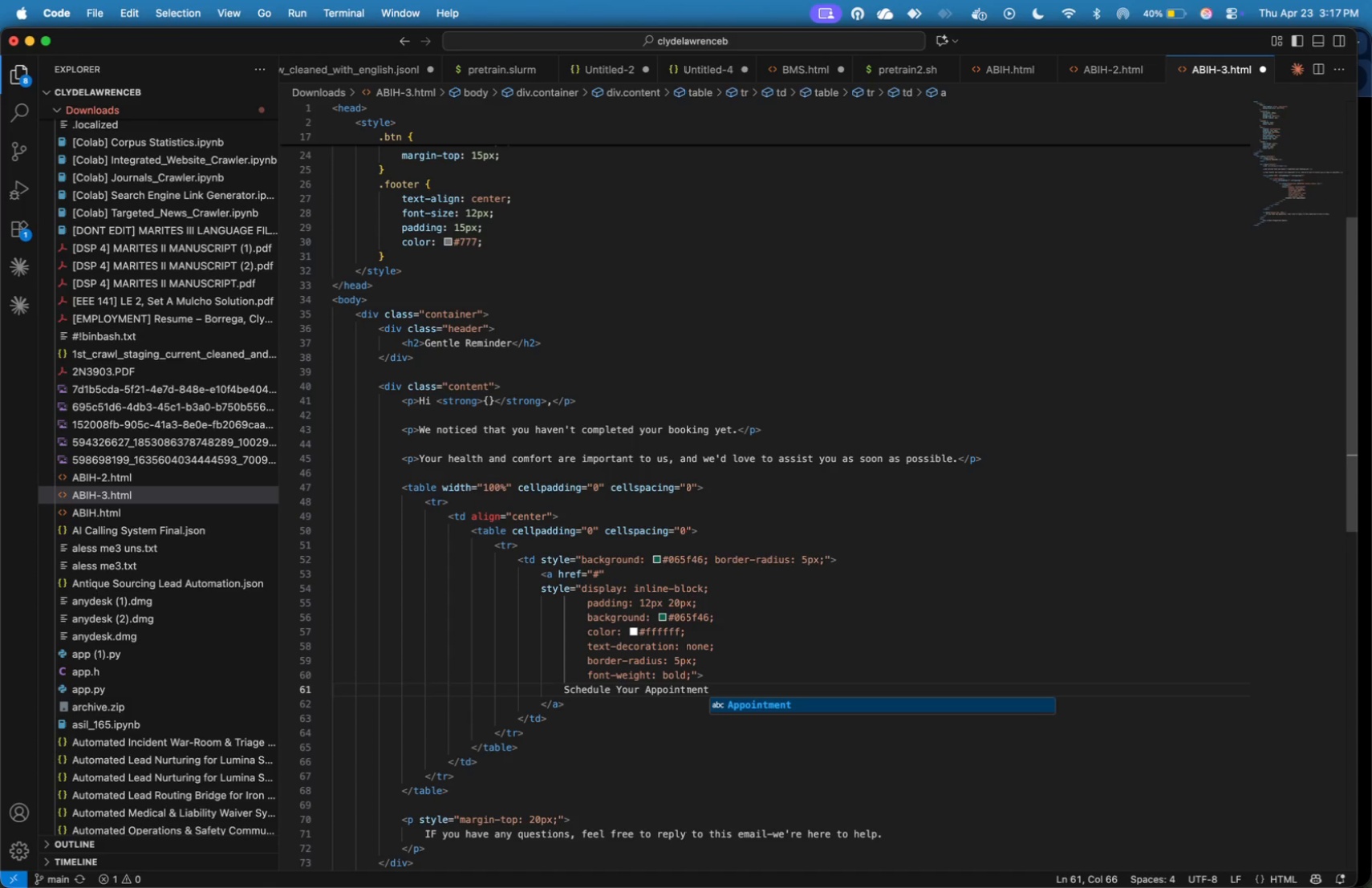 
wait(11.81)
 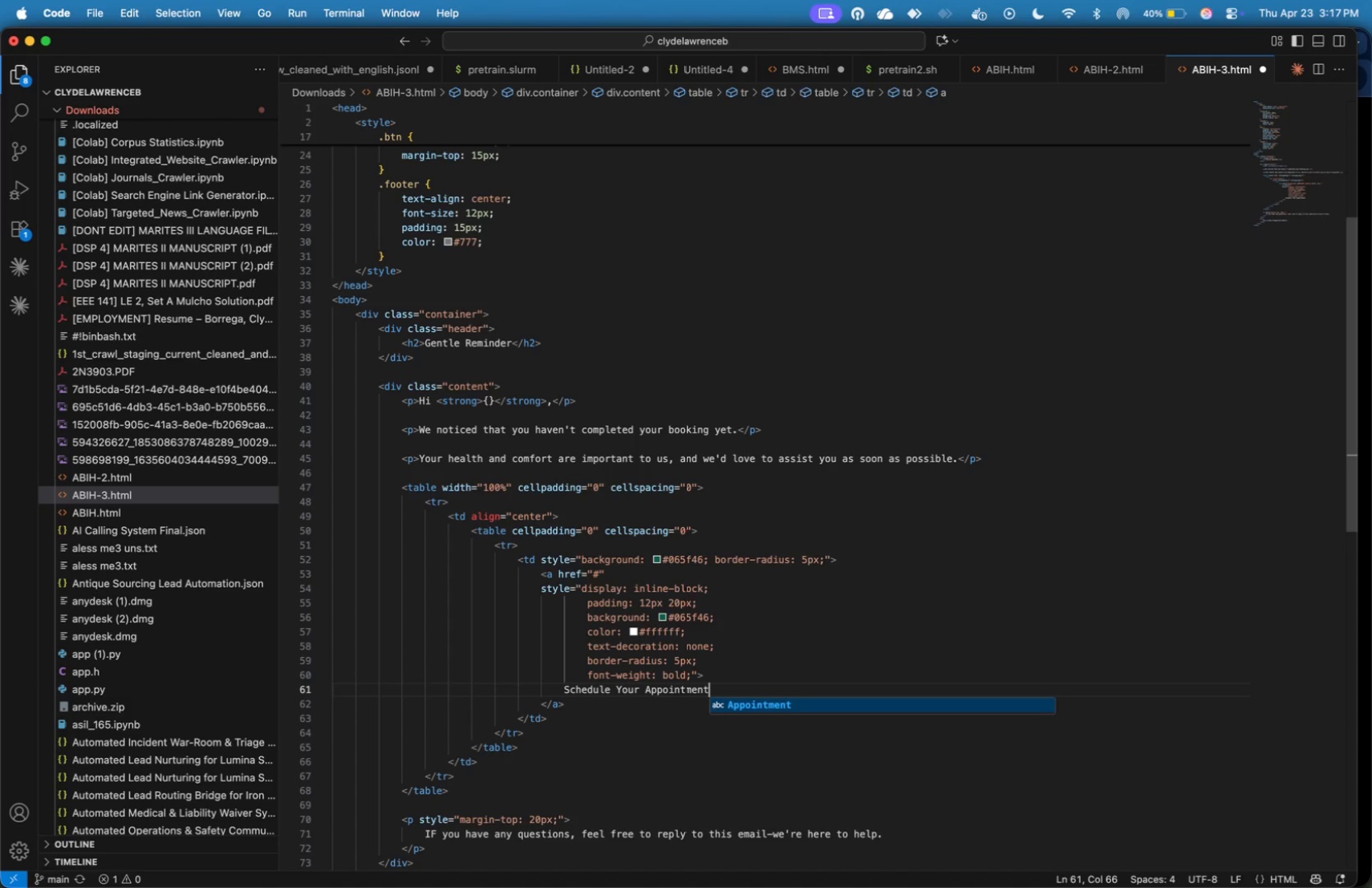 
type(924)
 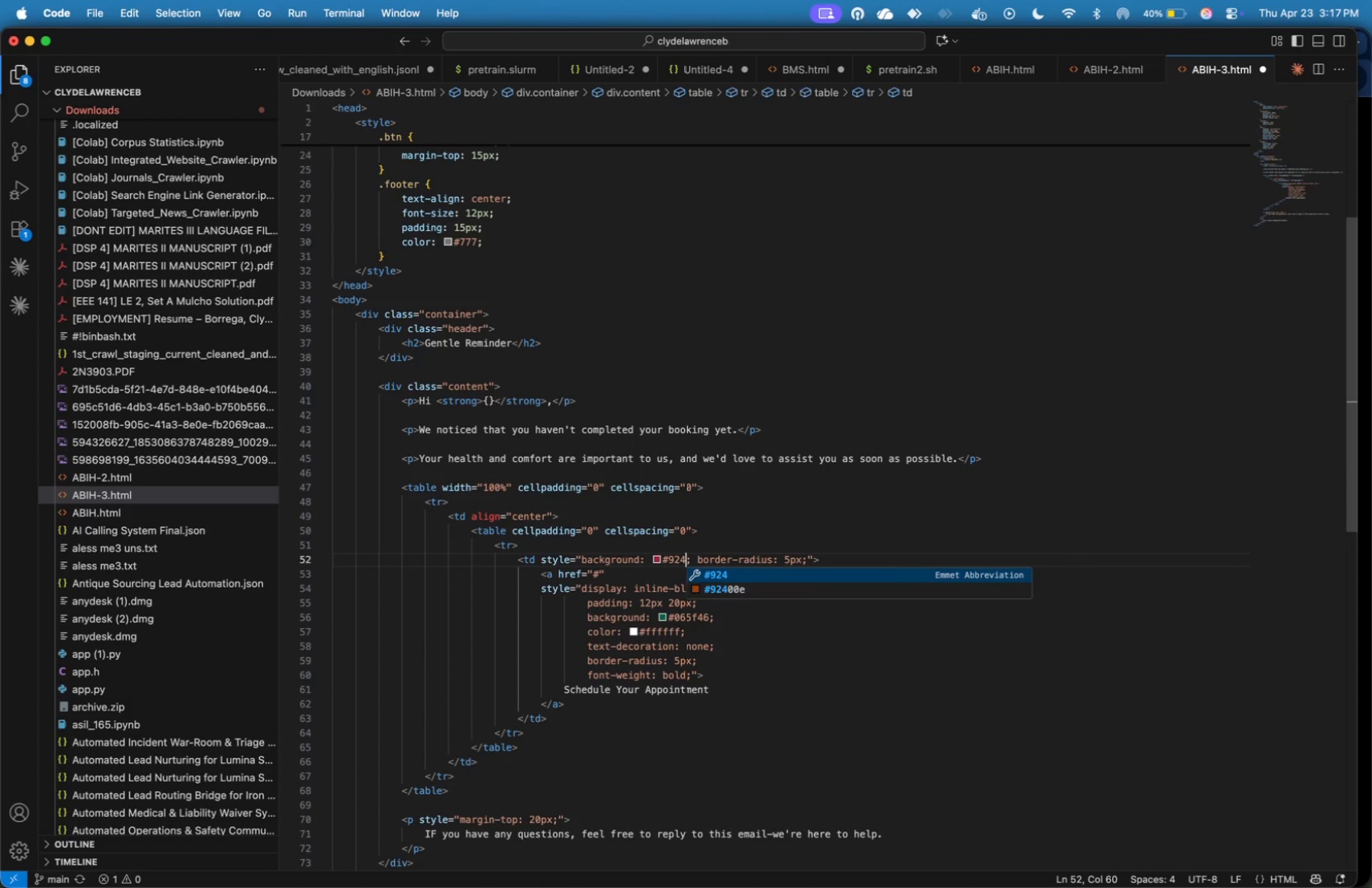 
type(00e)
 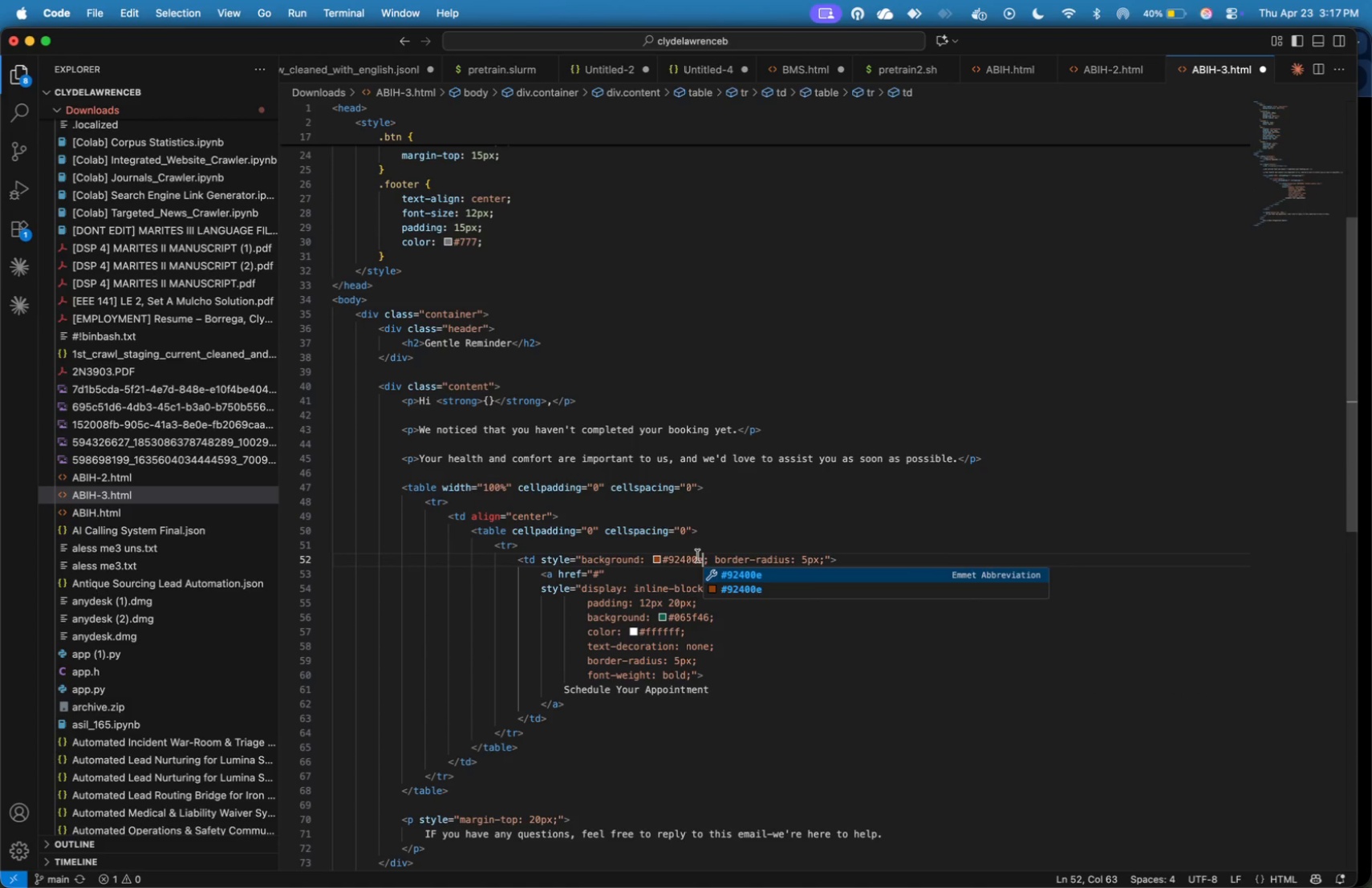 
double_click([695, 561])
 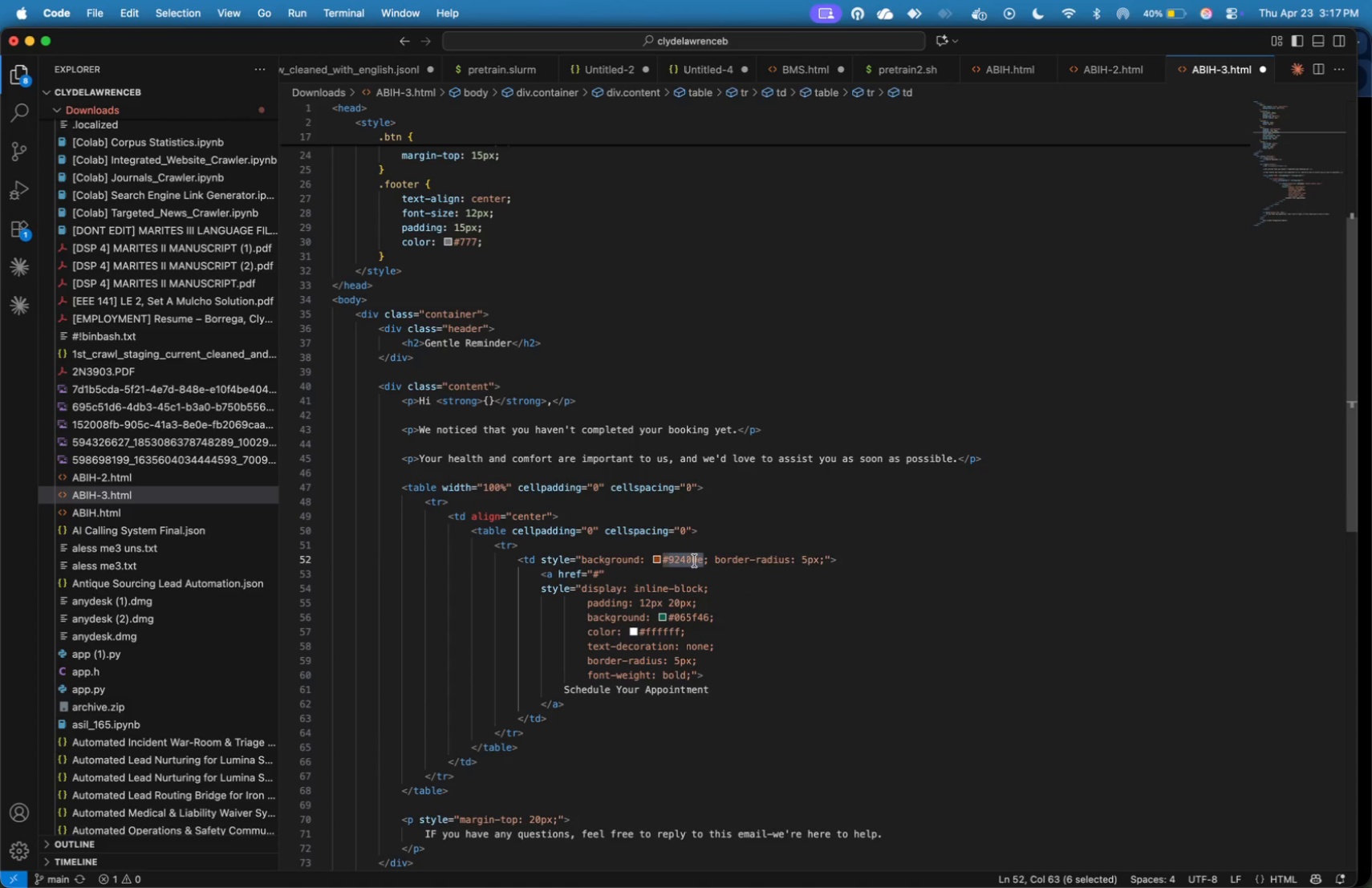 
key(Meta+C)
 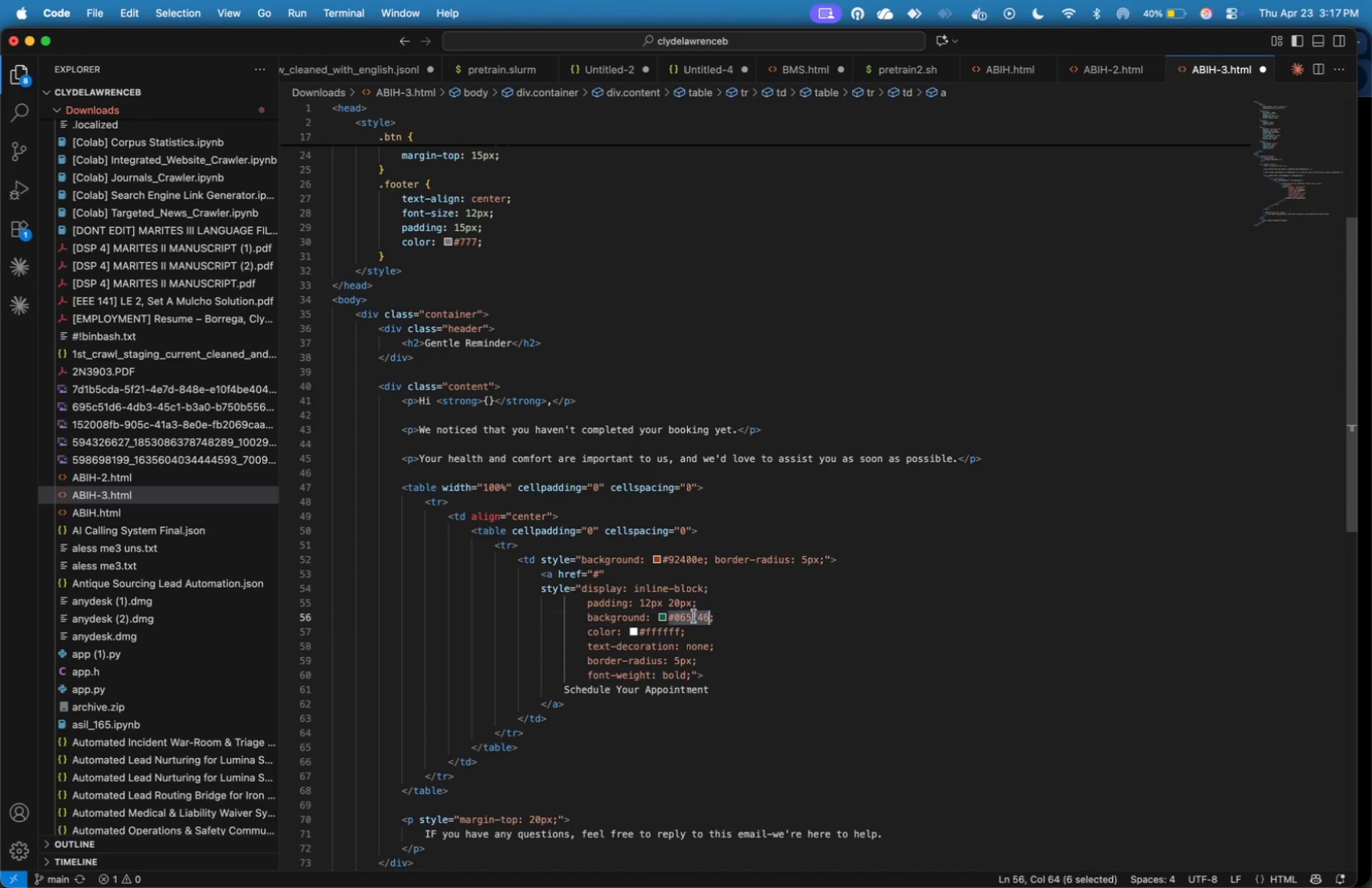 
key(Meta+V)
 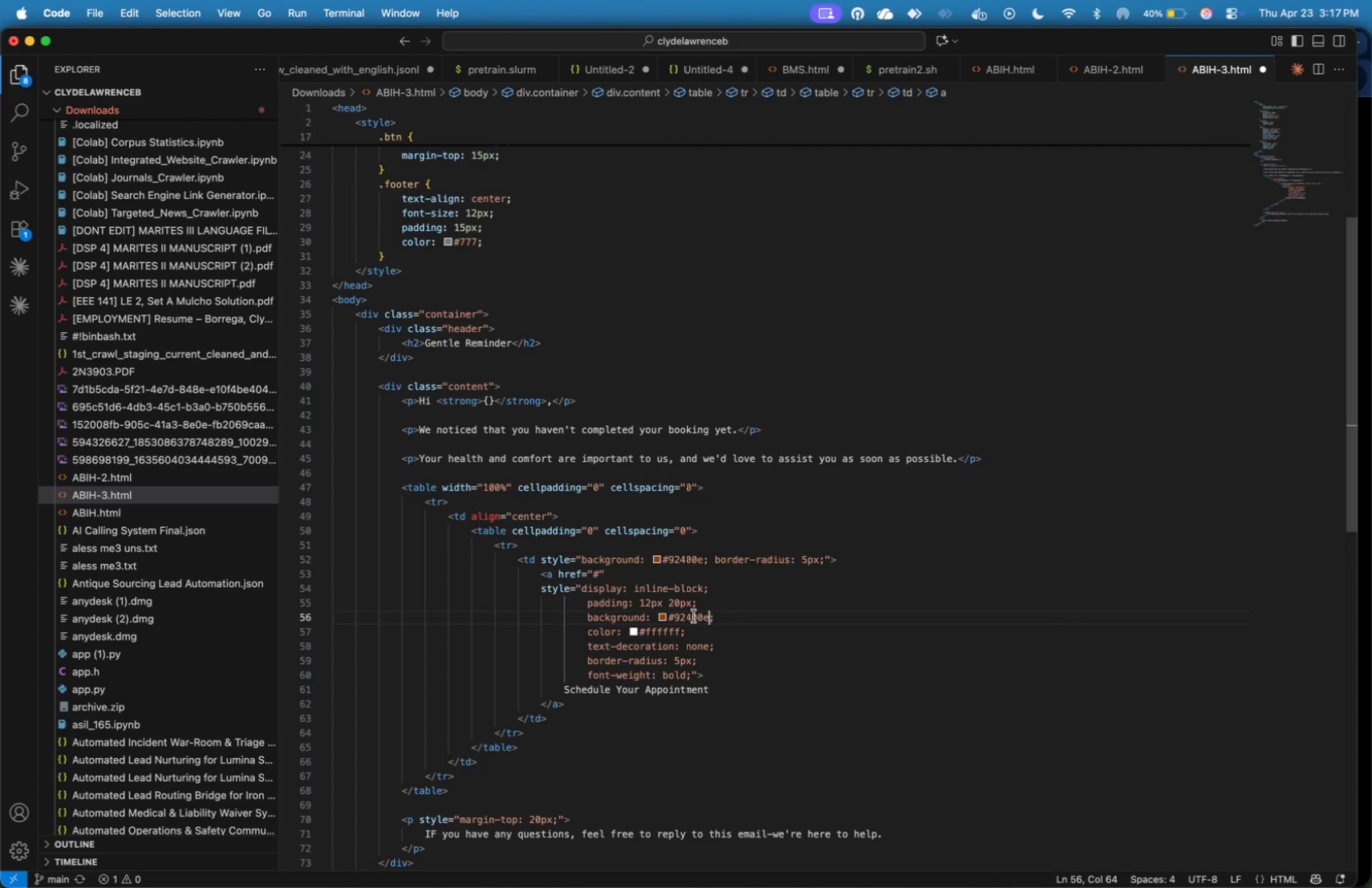 
key(Meta+A)
 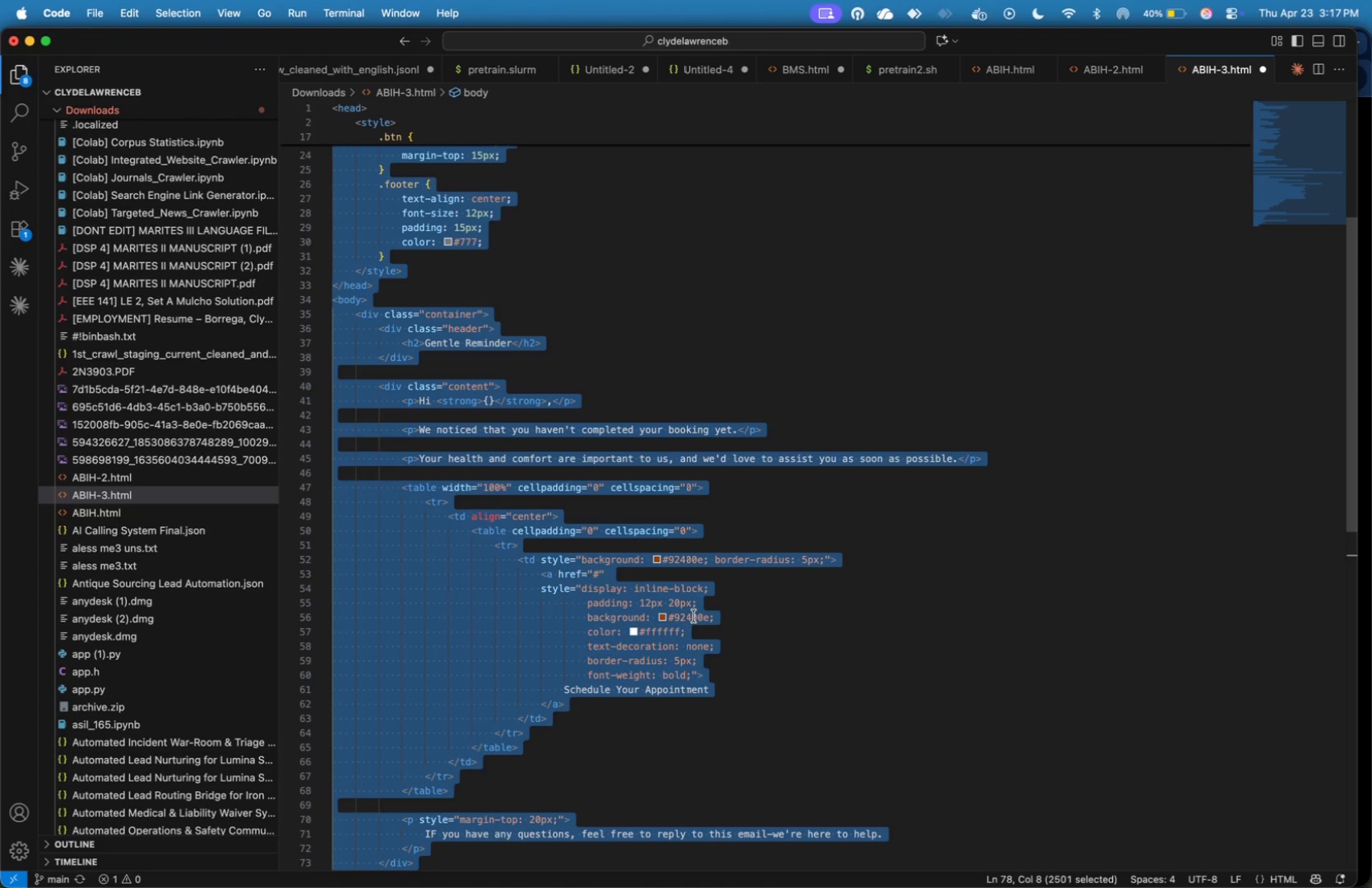 
key(Meta+C)
 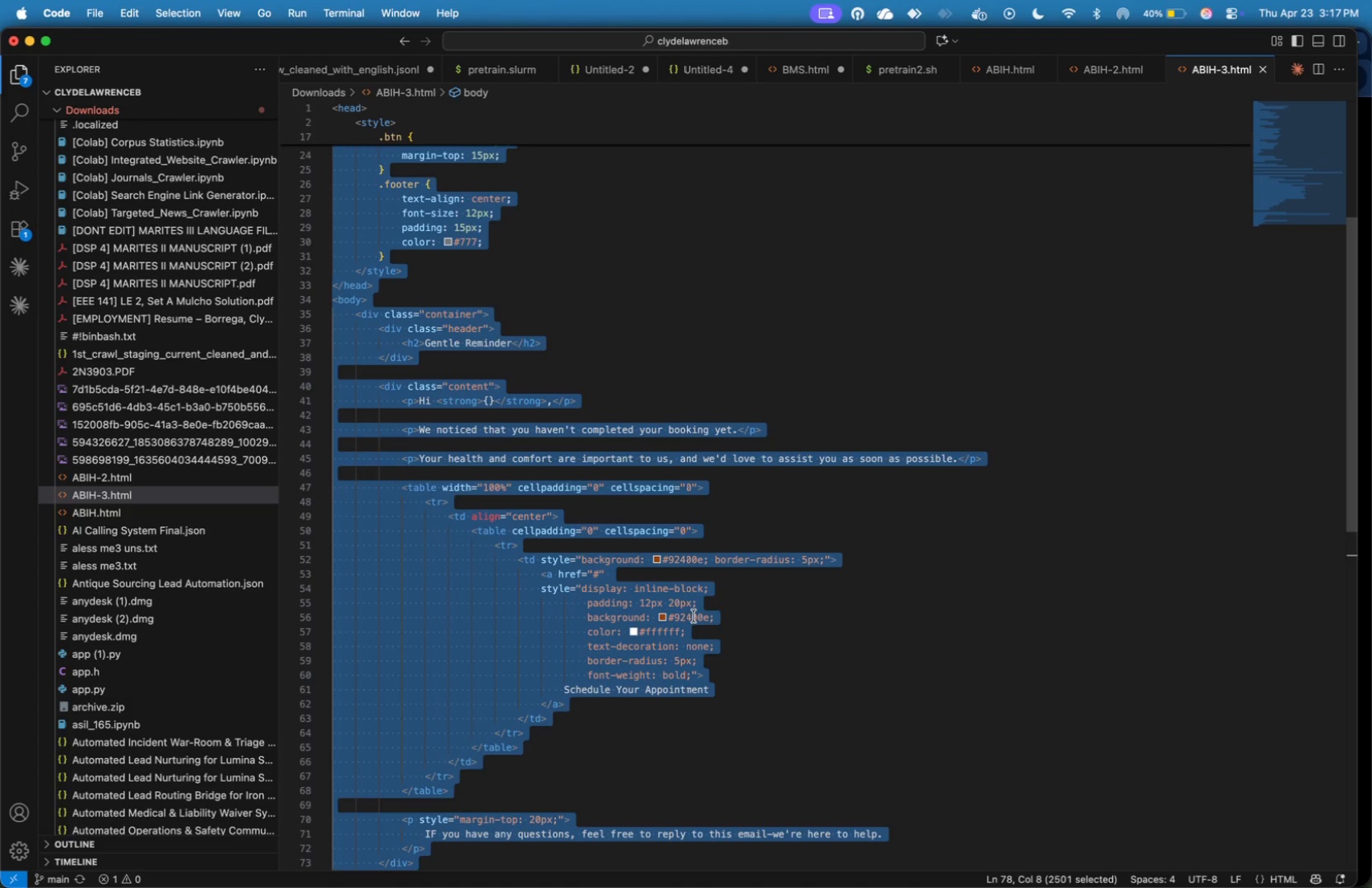 
key(Meta+S)
 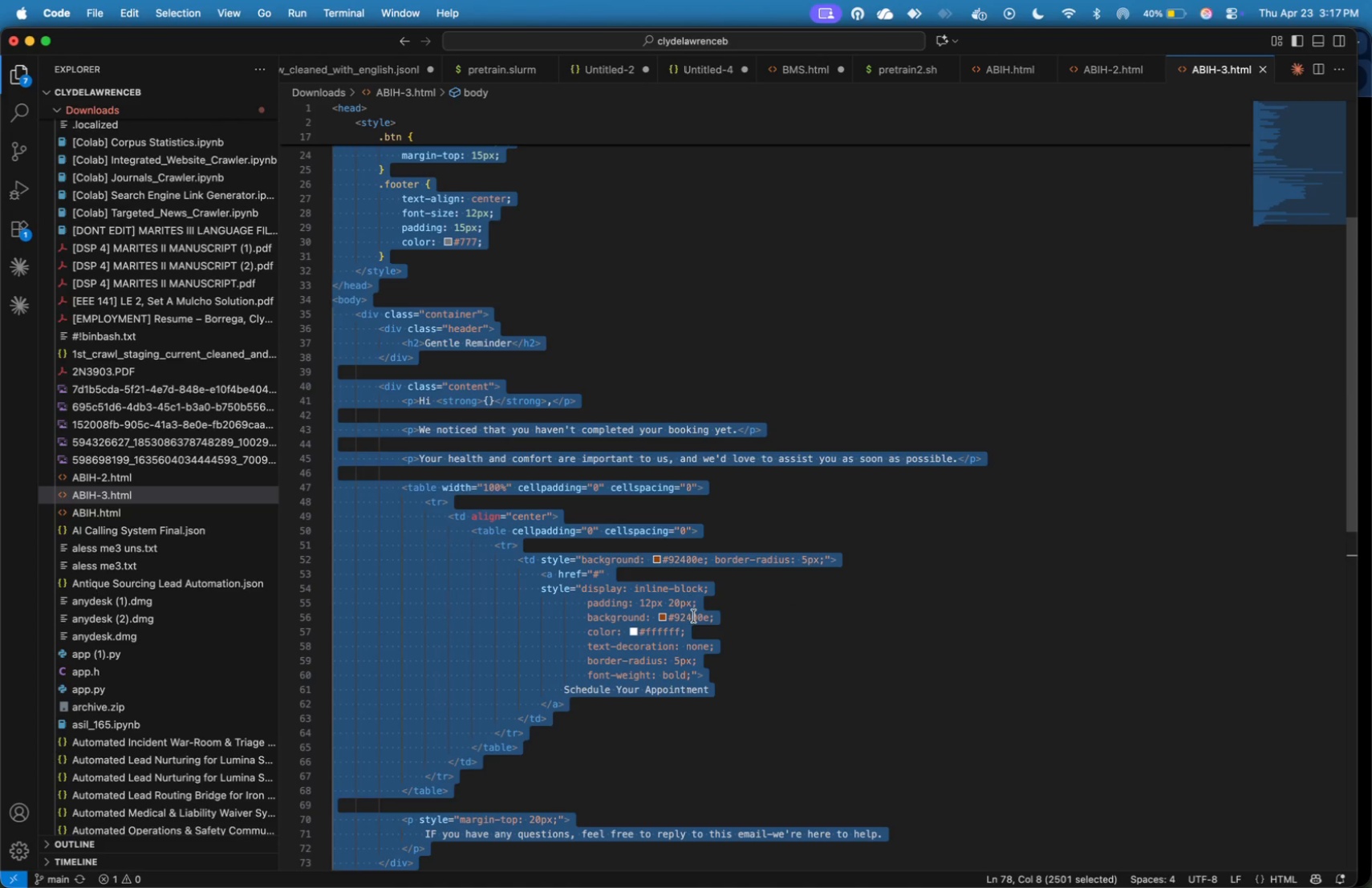 
key(Meta+Tab)
 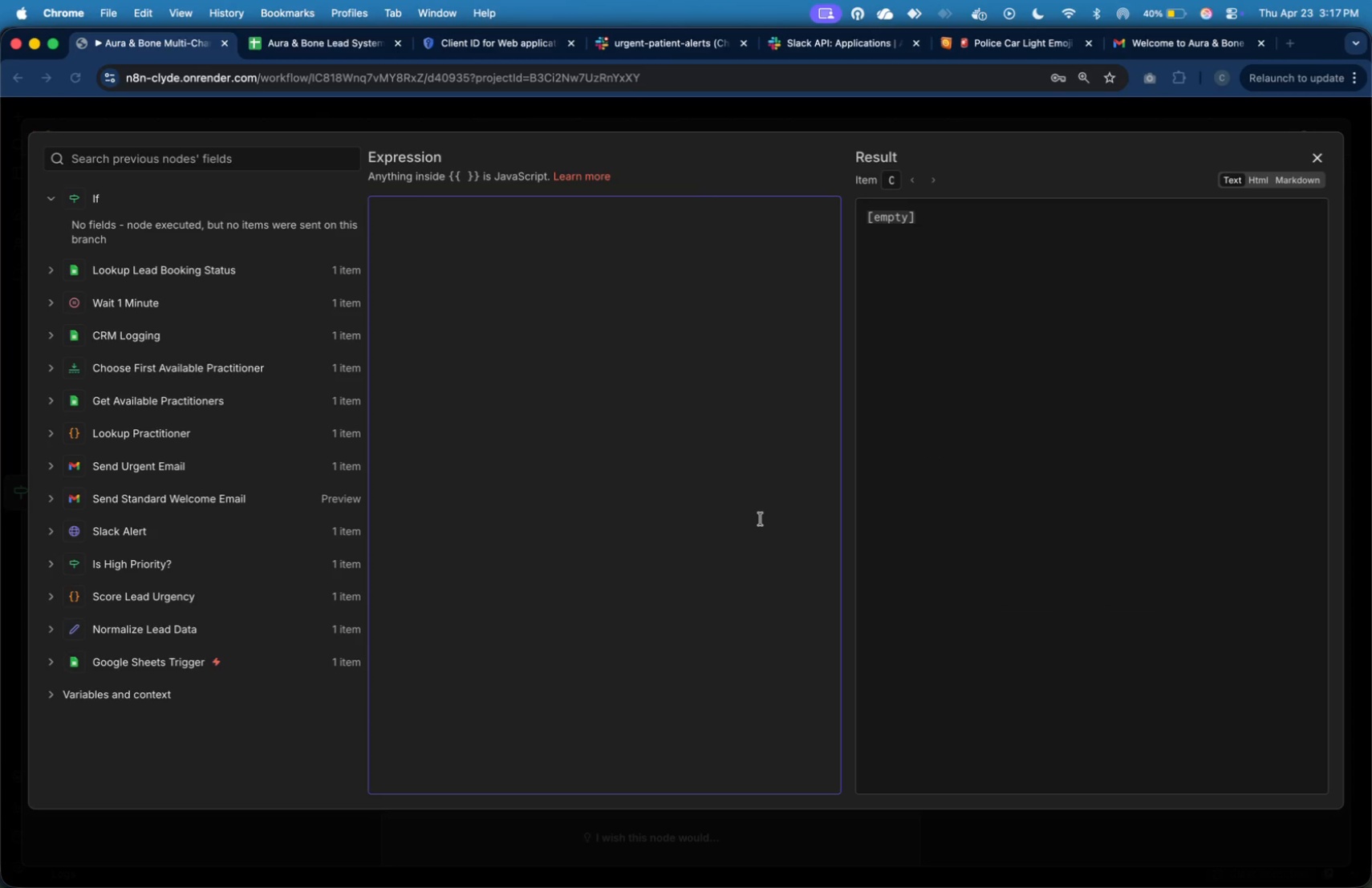 
key(Meta+V)
 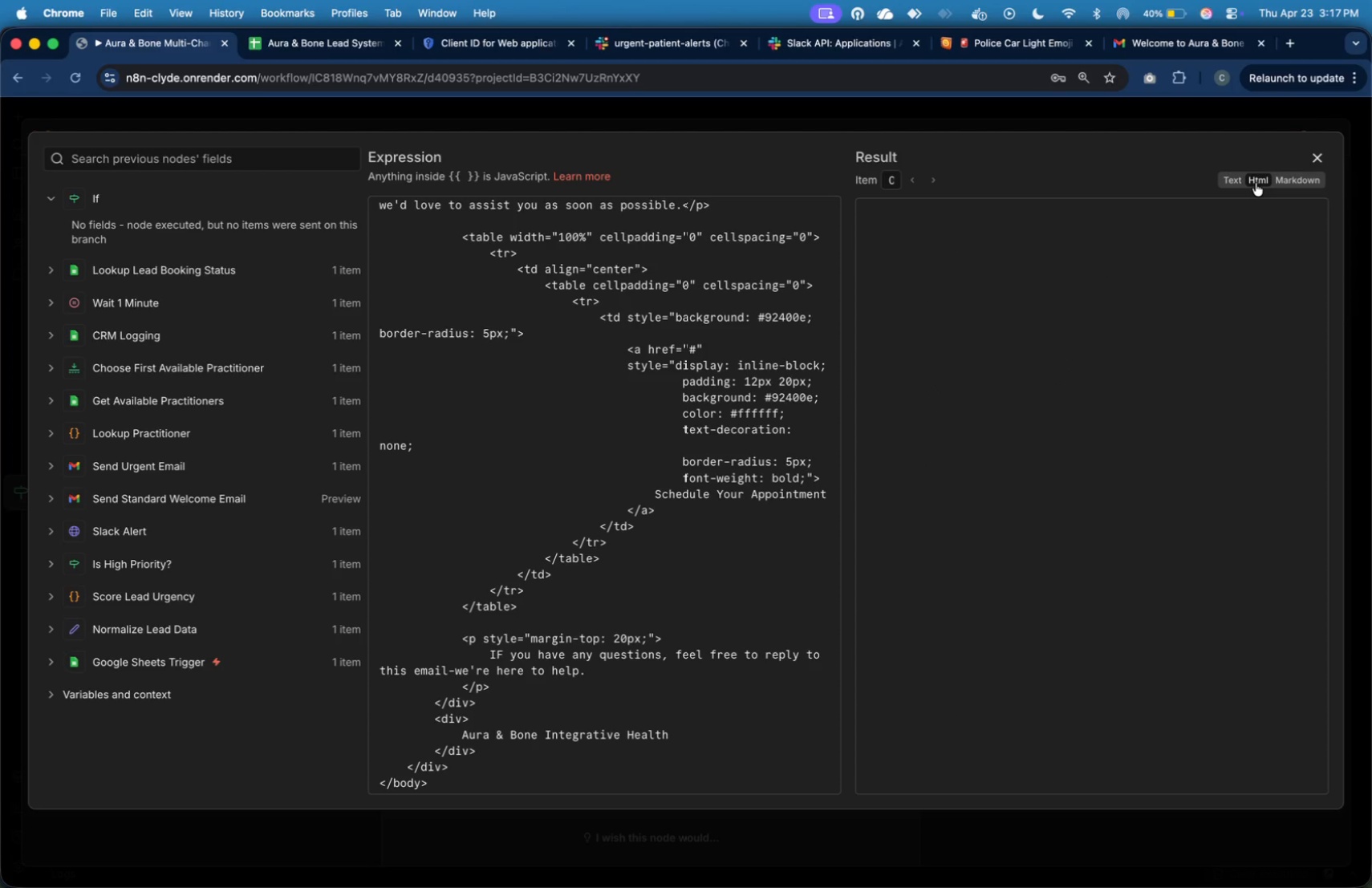 
wait(9.11)
 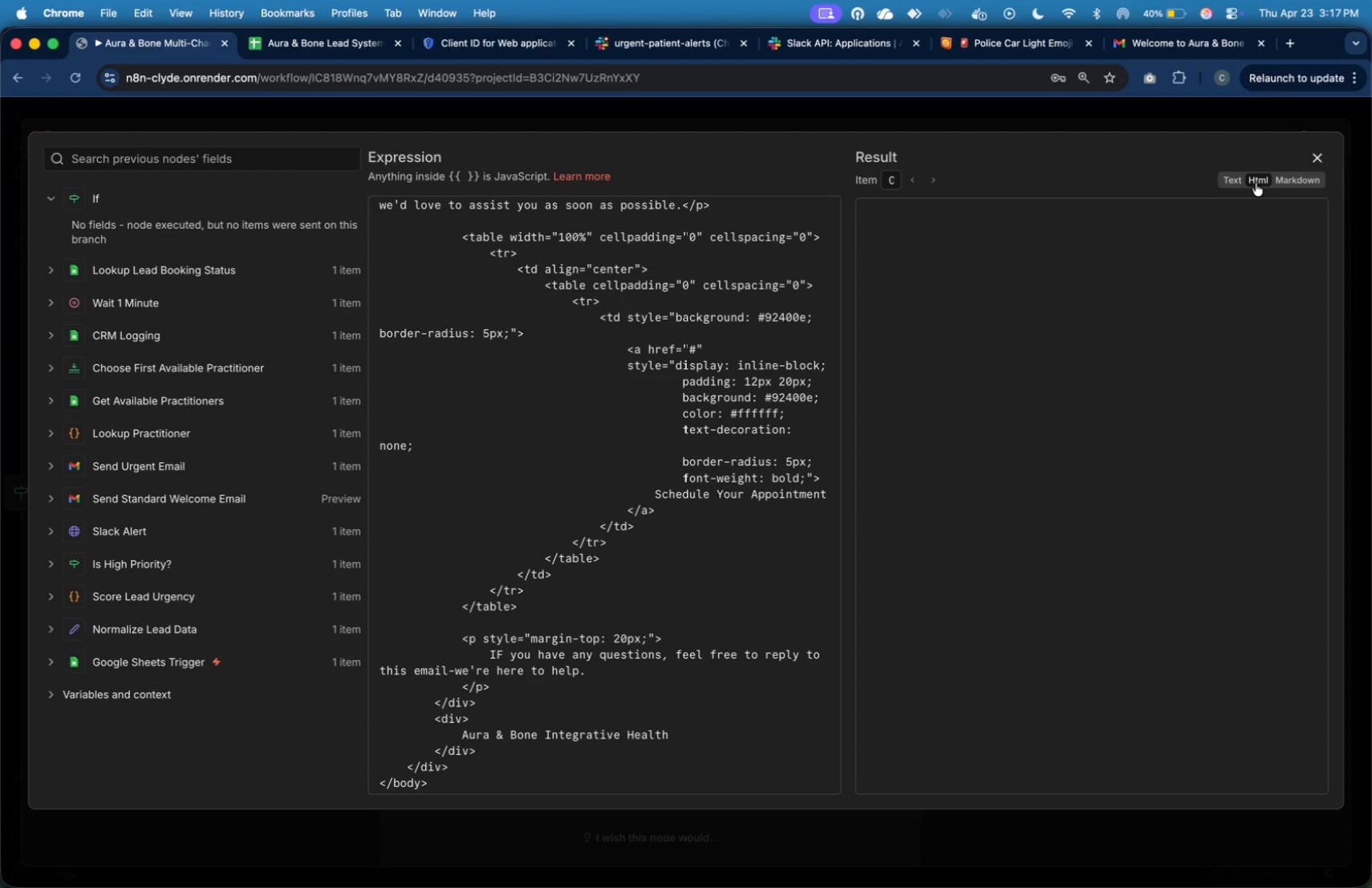 
scroll: coordinate [582, 359], scroll_direction: up, amount: 18.0
 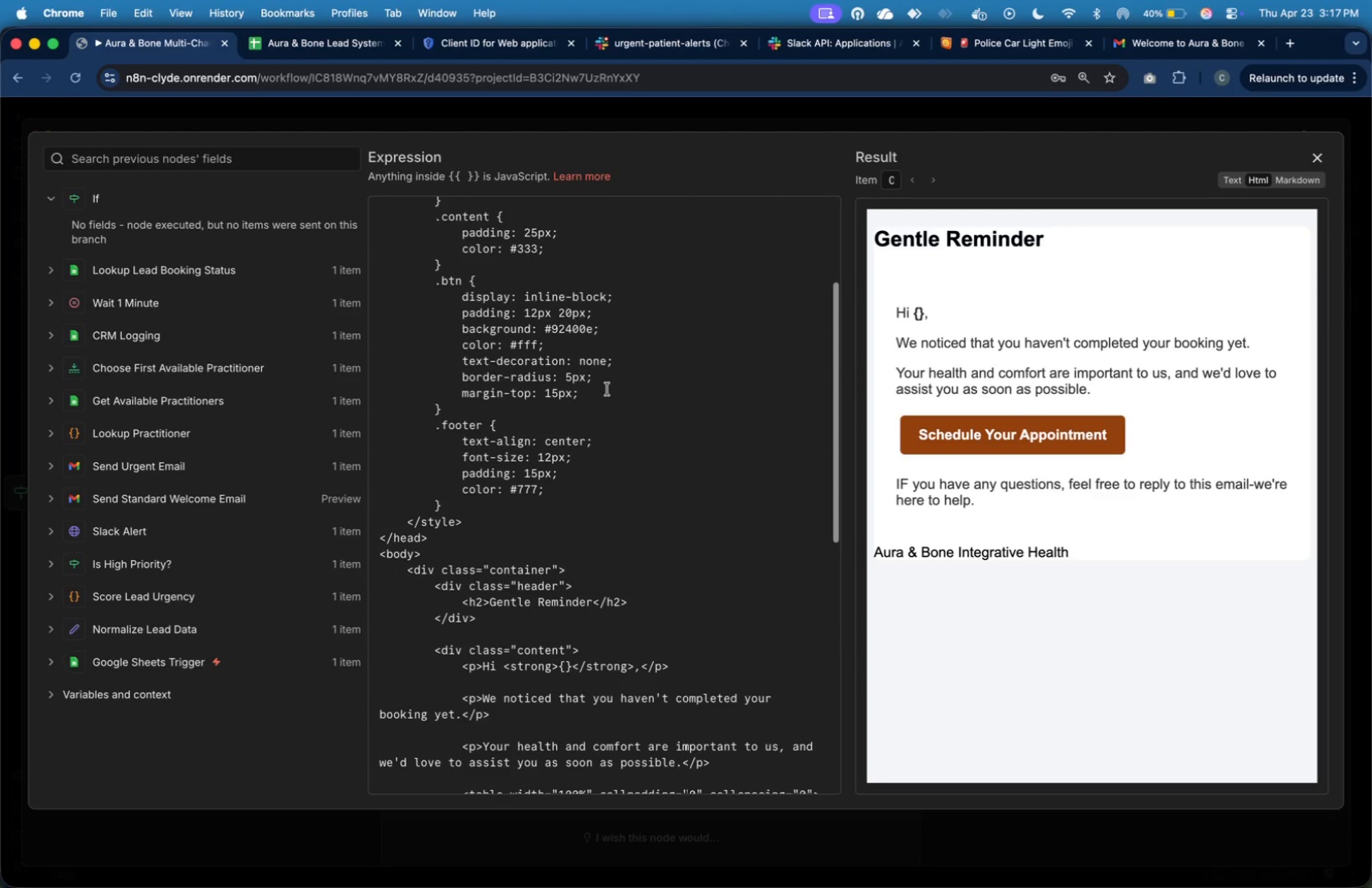 
scroll: coordinate [607, 388], scroll_direction: down, amount: 13.0
 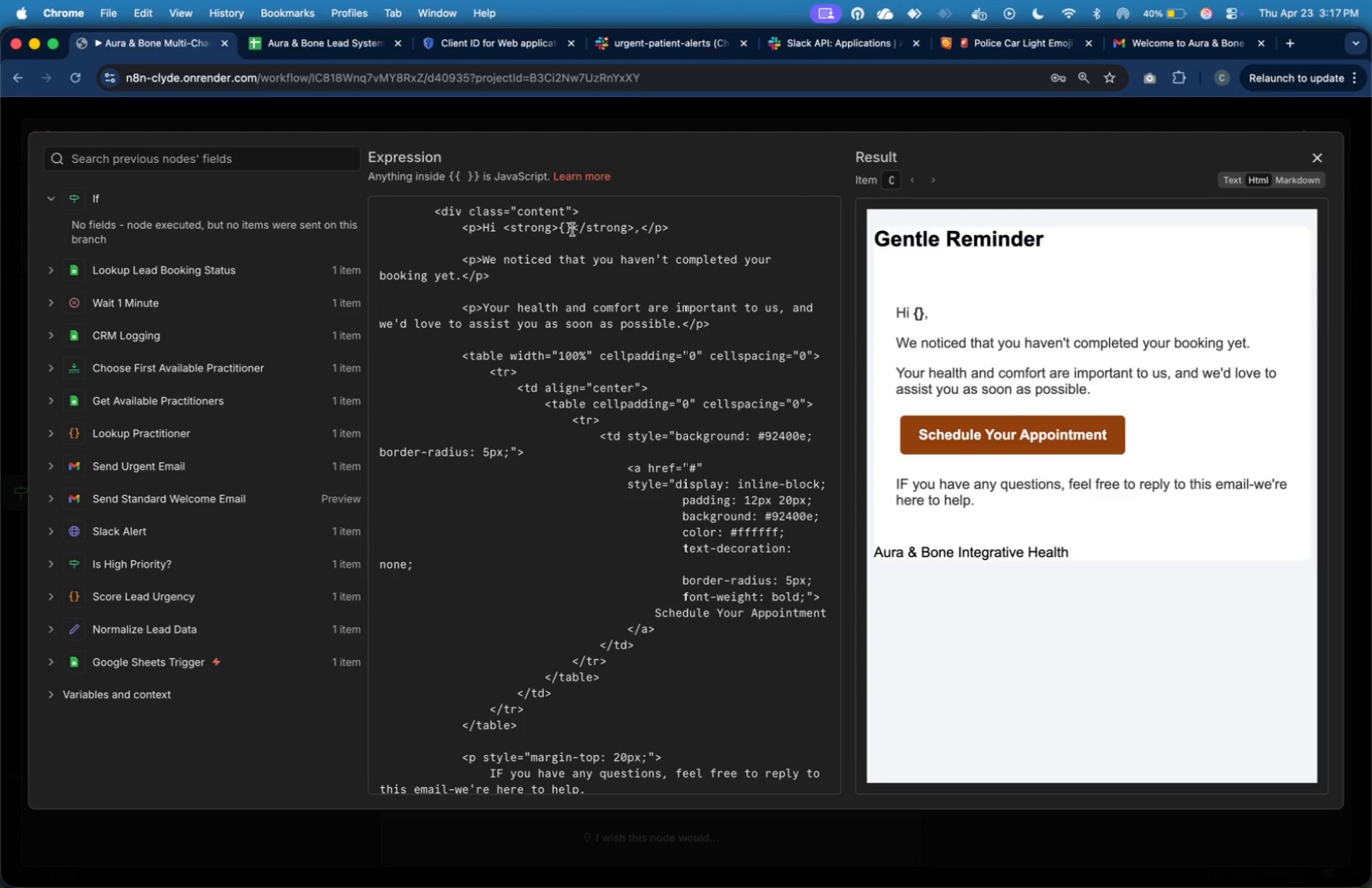 
key(Backspace)
 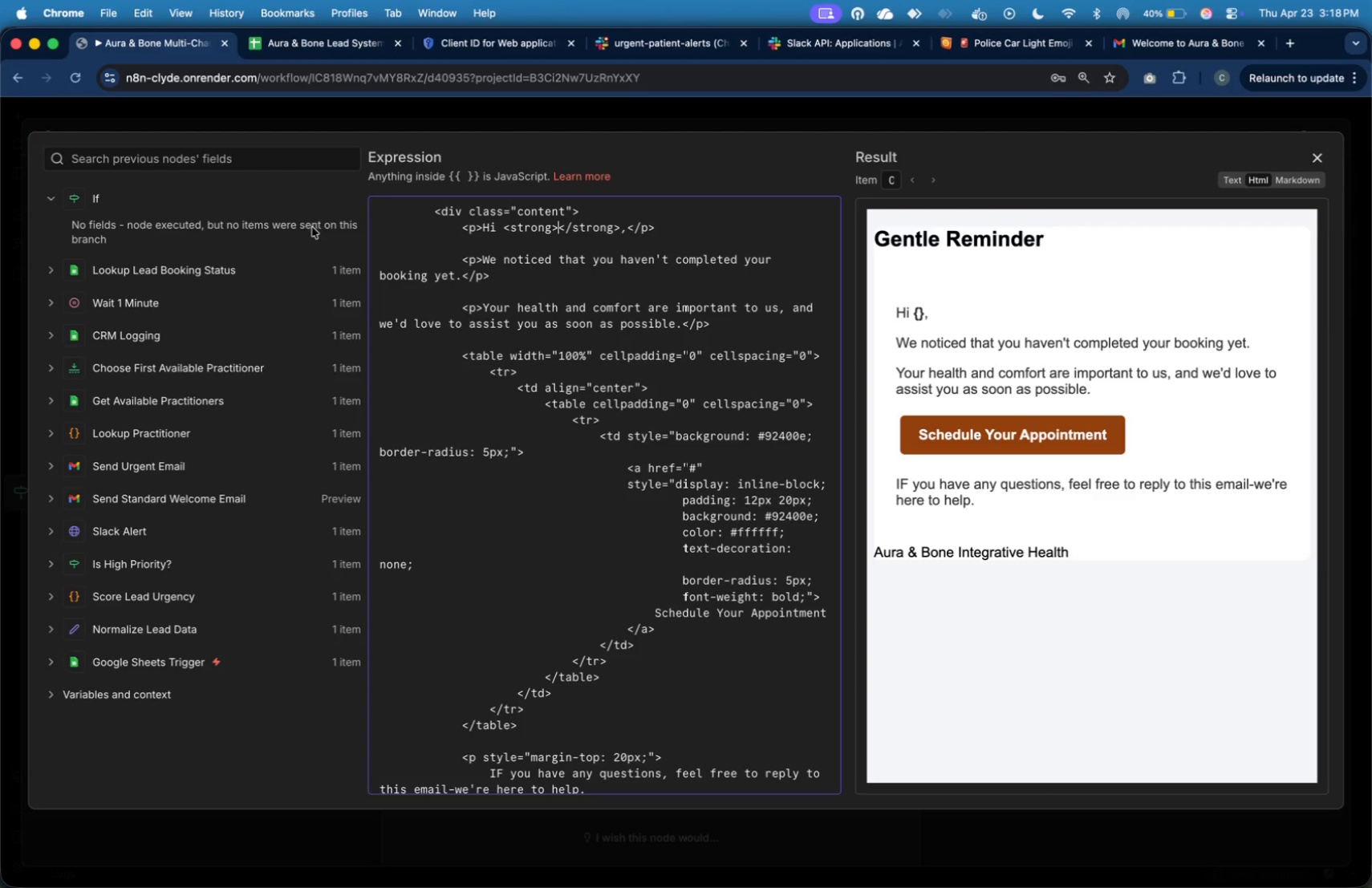 
key(Backspace)
 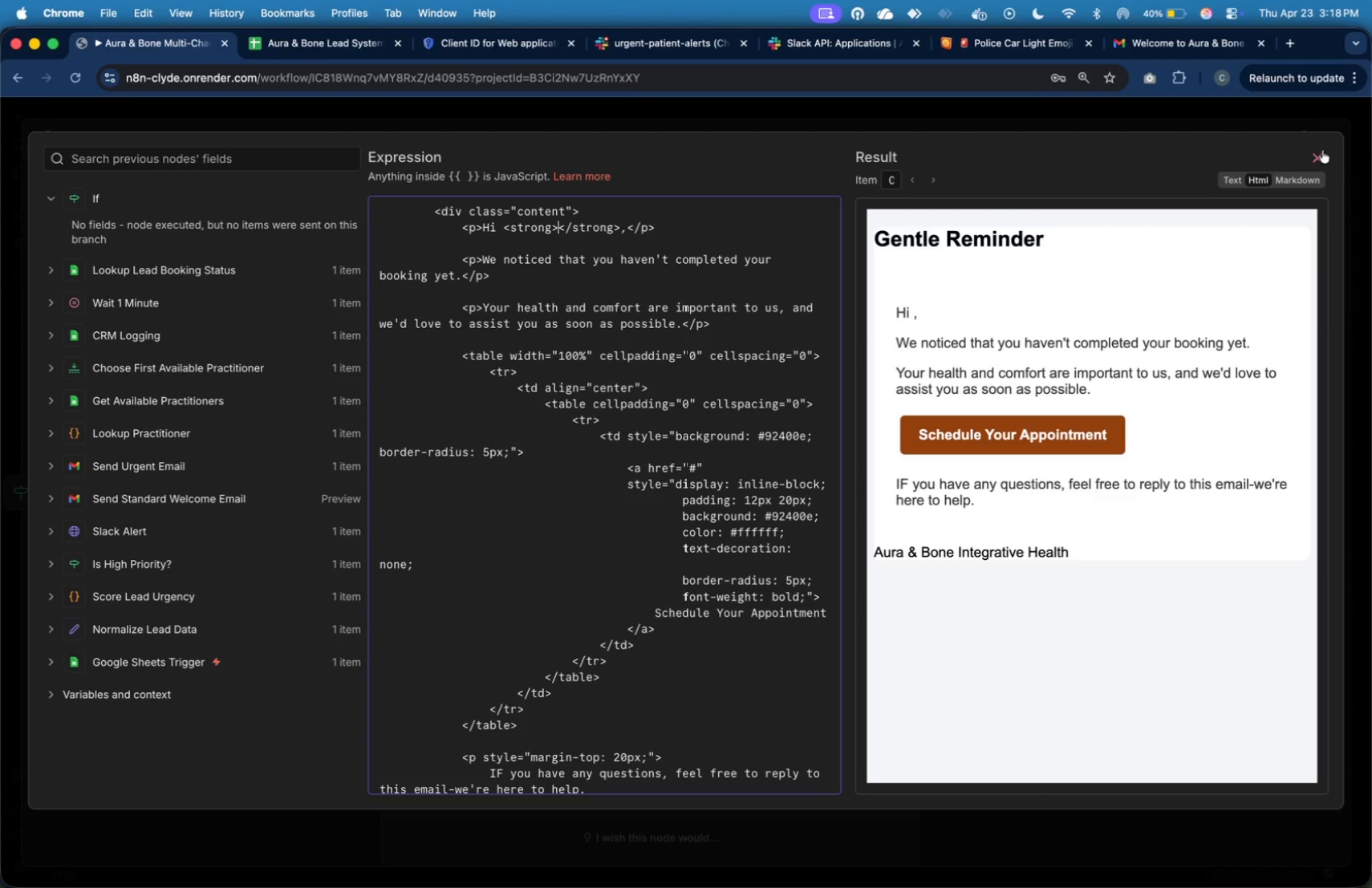 
left_click([1325, 153])
 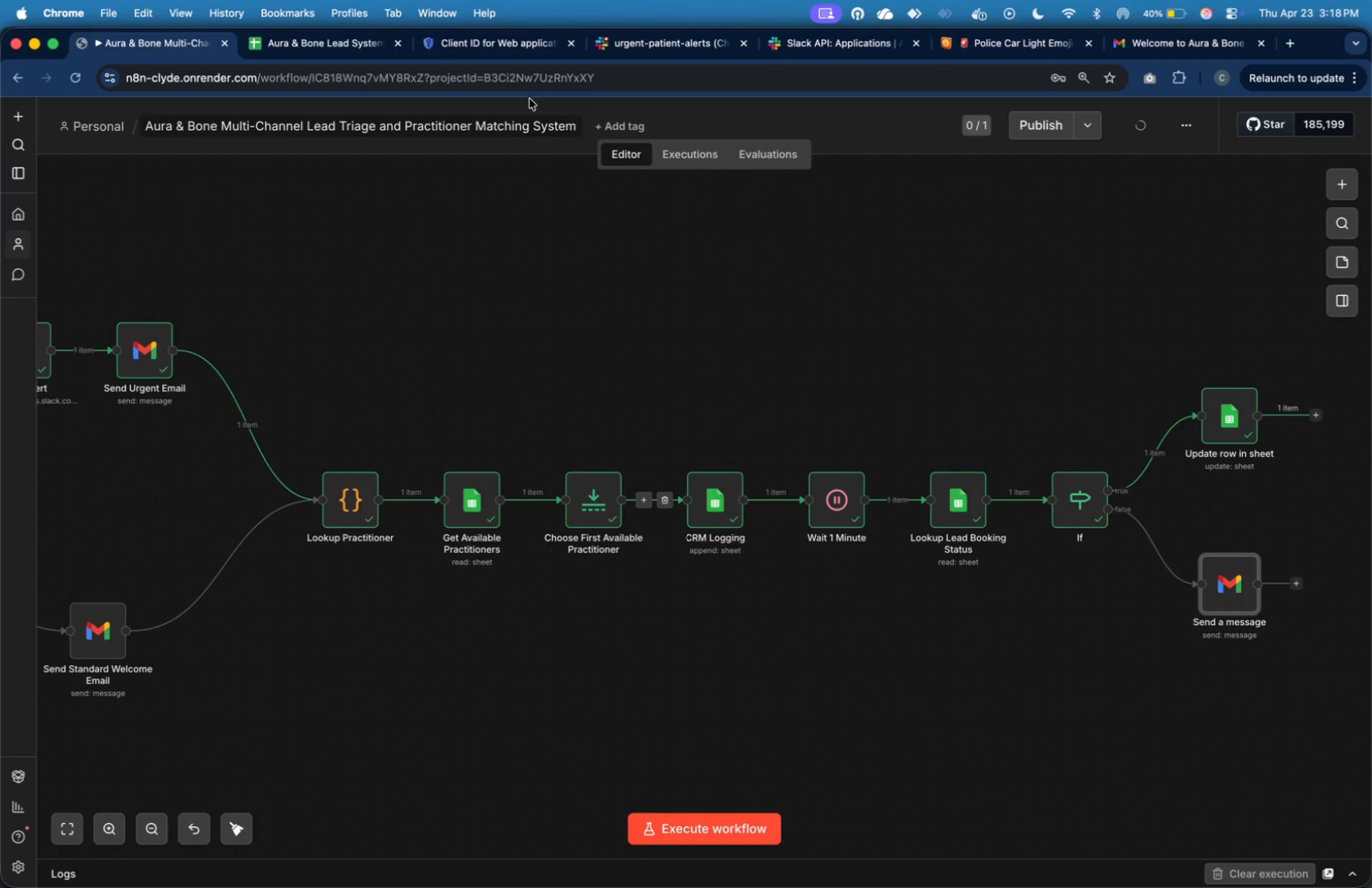 
wait(7.21)
 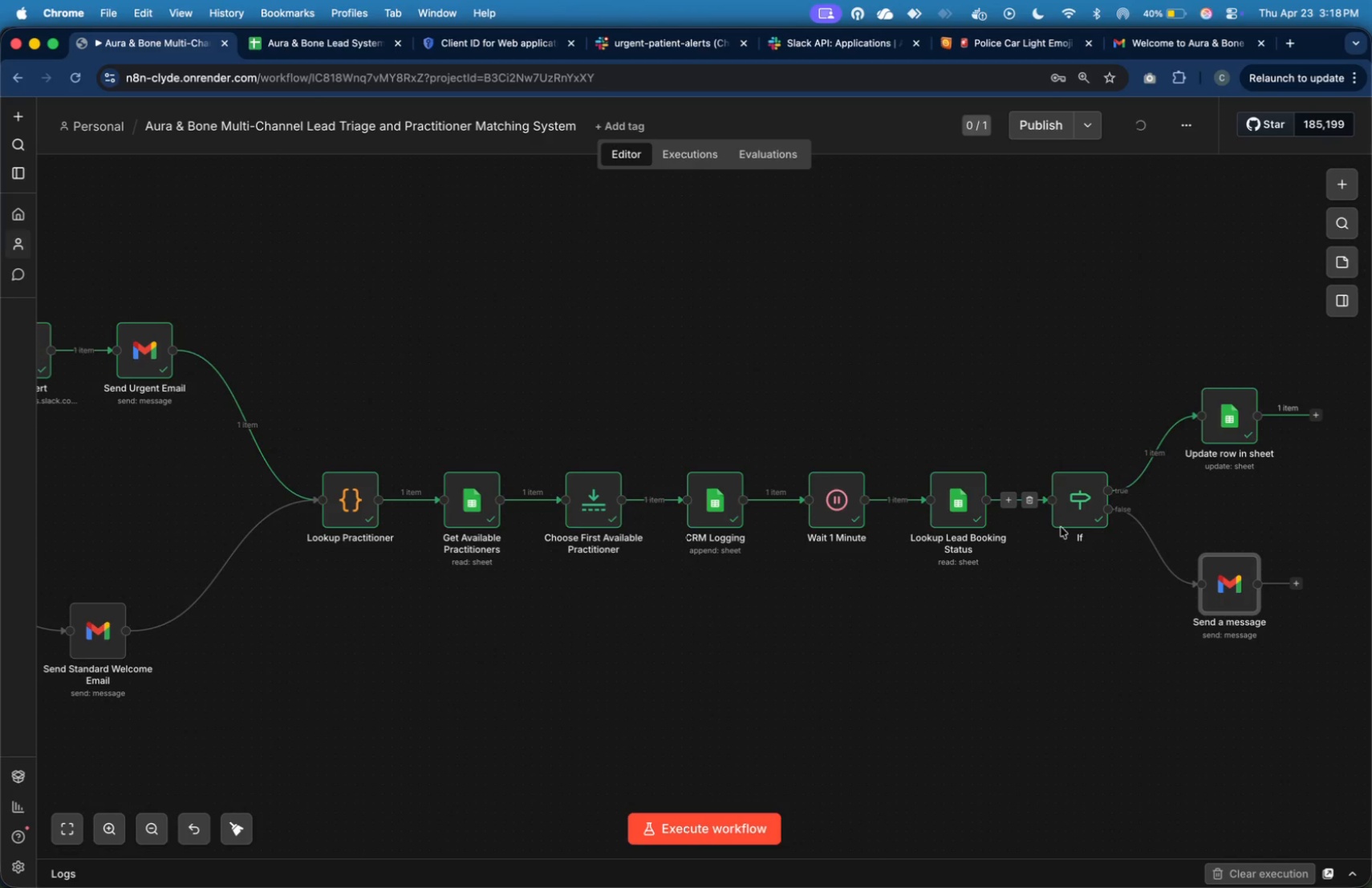 
left_click([341, 48])
 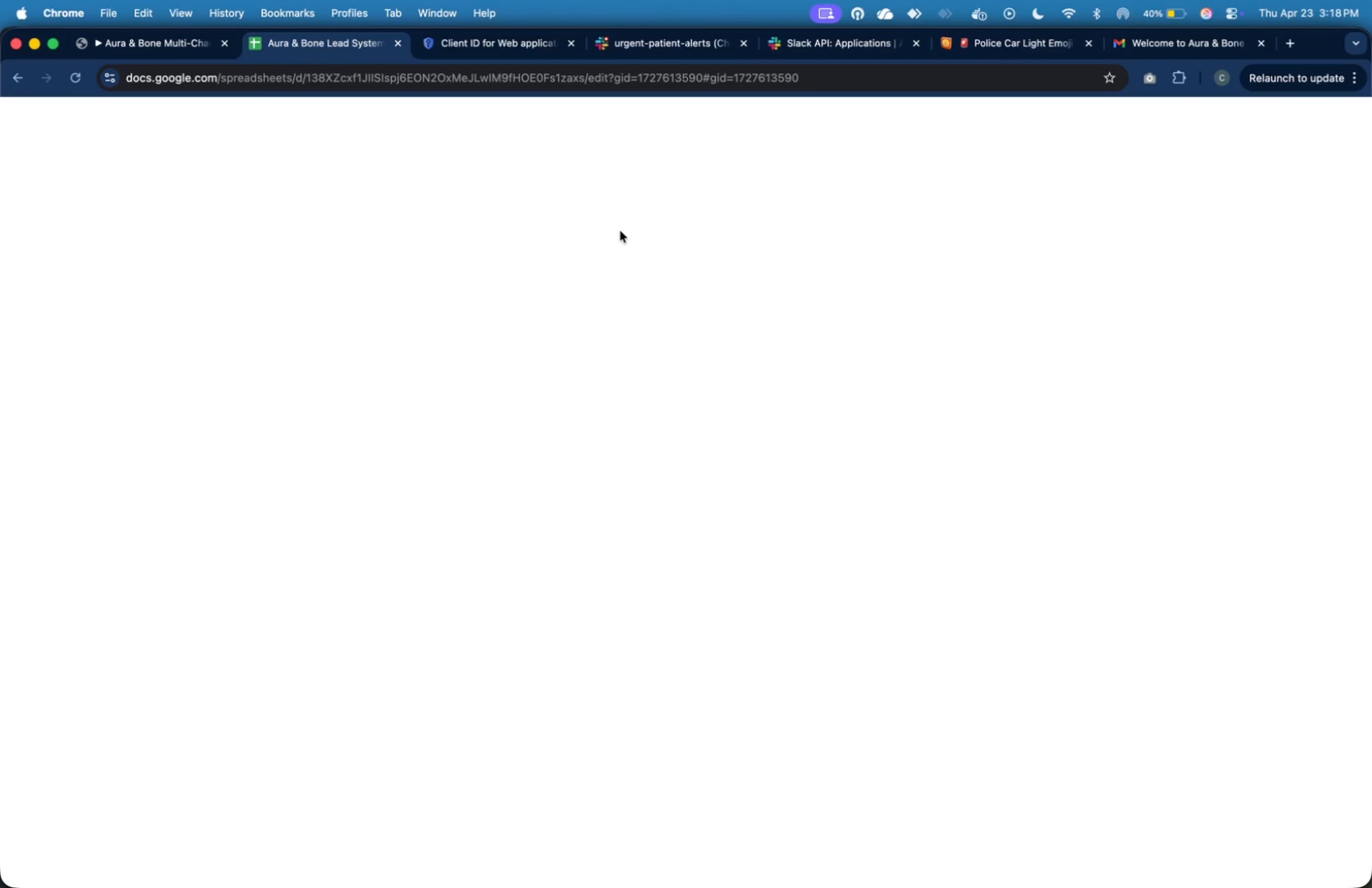 
left_click_drag(start_coordinate=[663, 260], to_coordinate=[710, 291])
 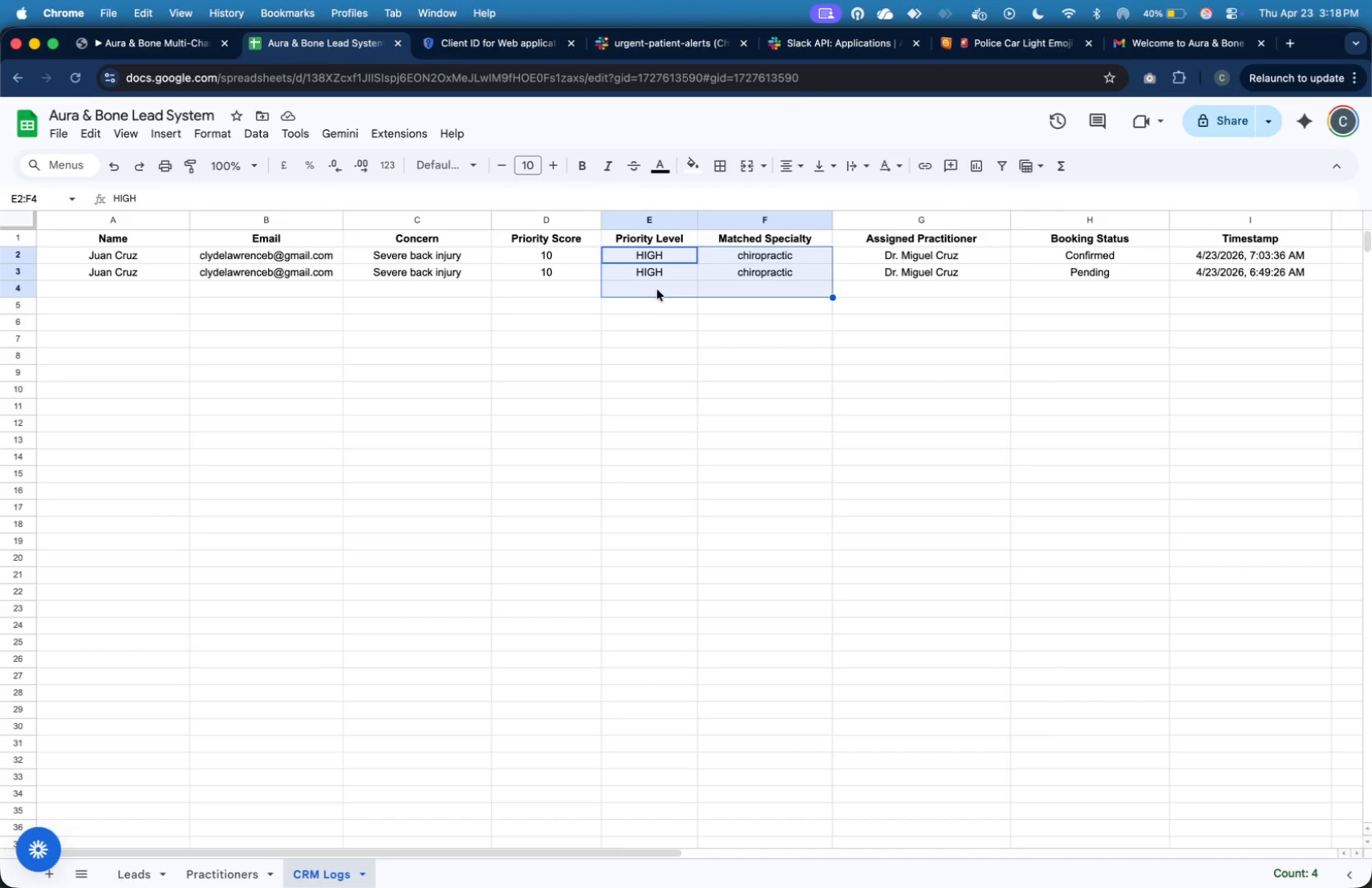 
left_click_drag(start_coordinate=[965, 376], to_coordinate=[952, 394])
 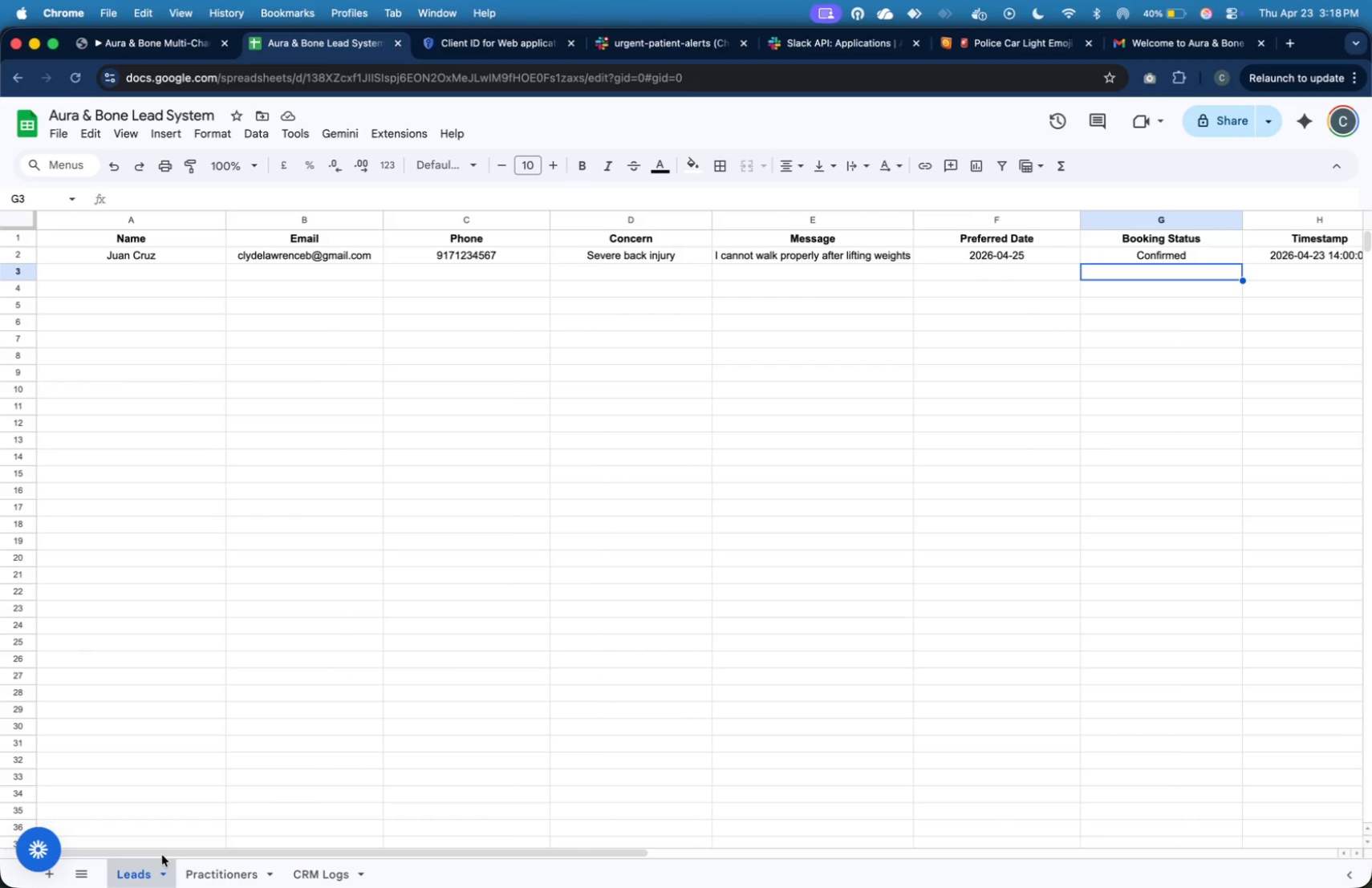 
left_click([784, 399])
 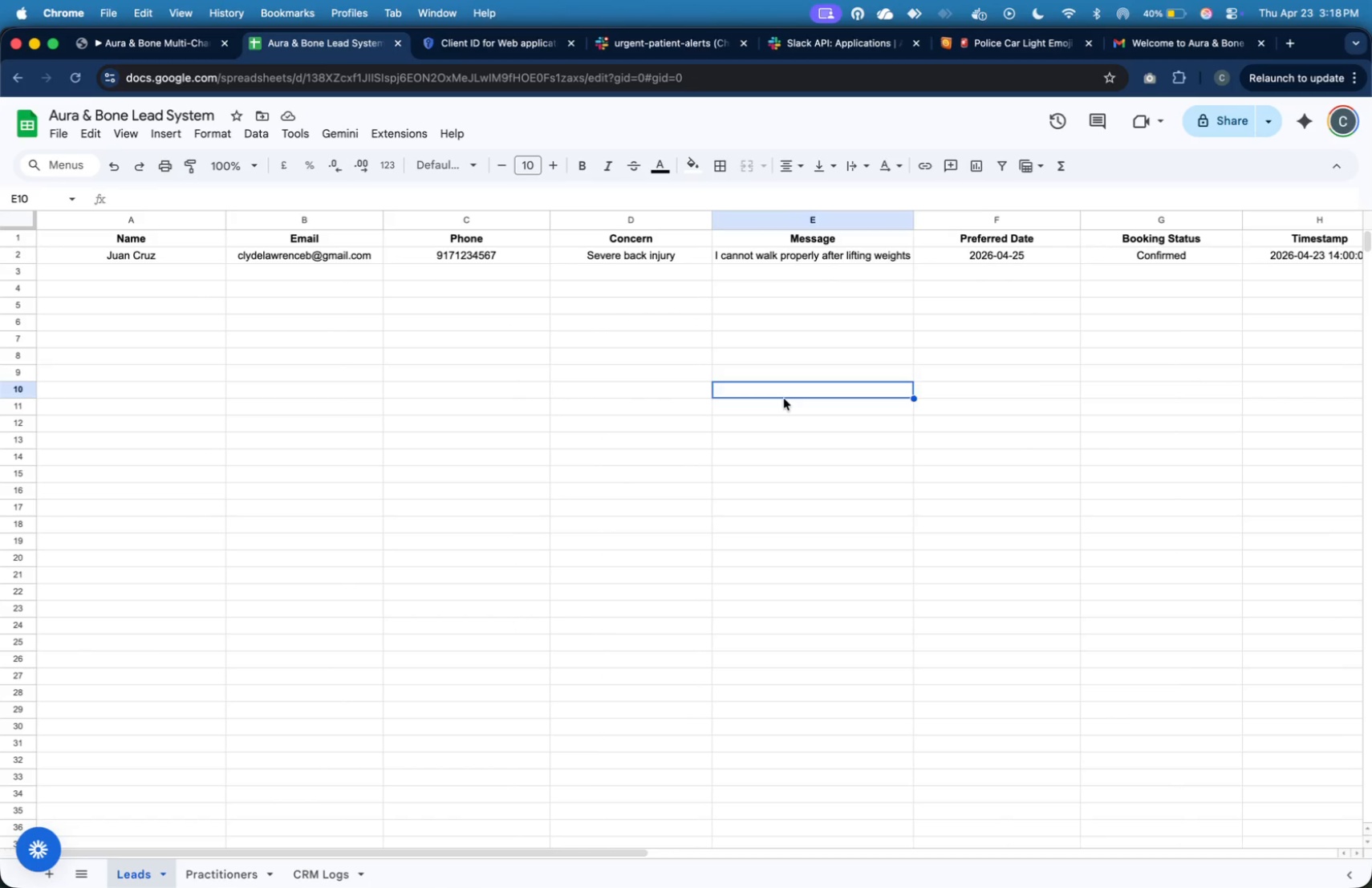 
key(Meta+Z)
 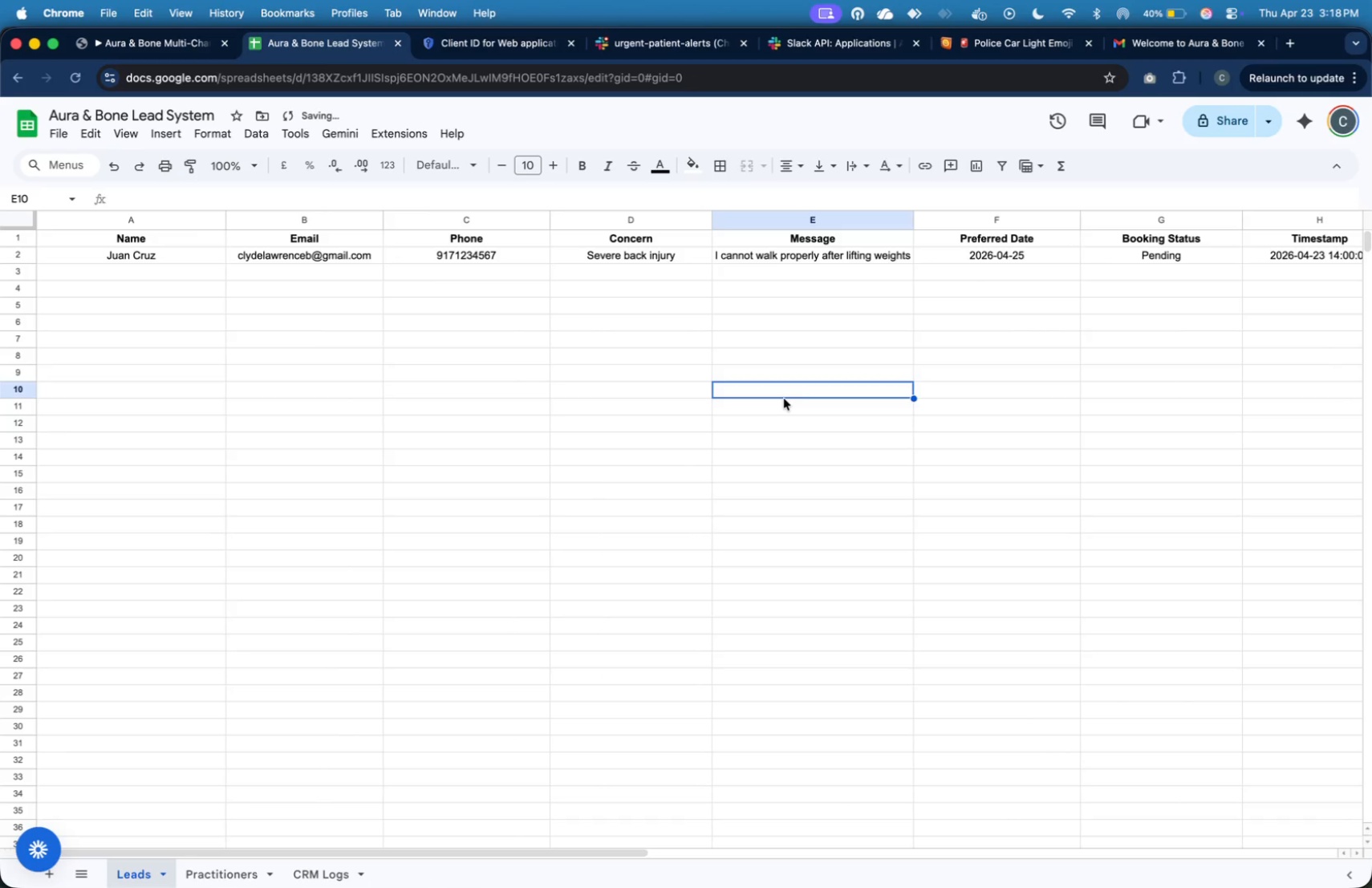 
left_click([784, 399])
 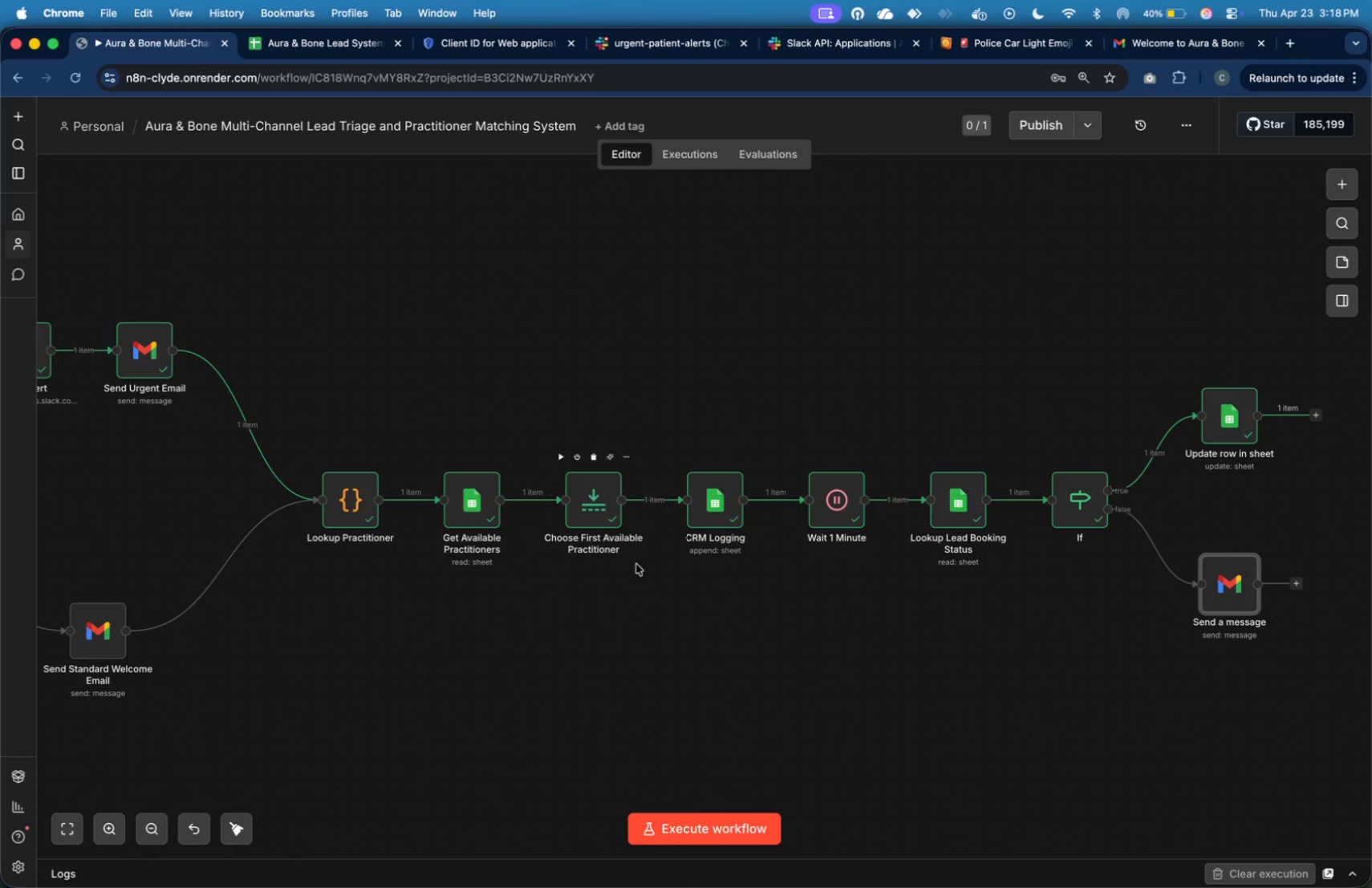 
wait(7.24)
 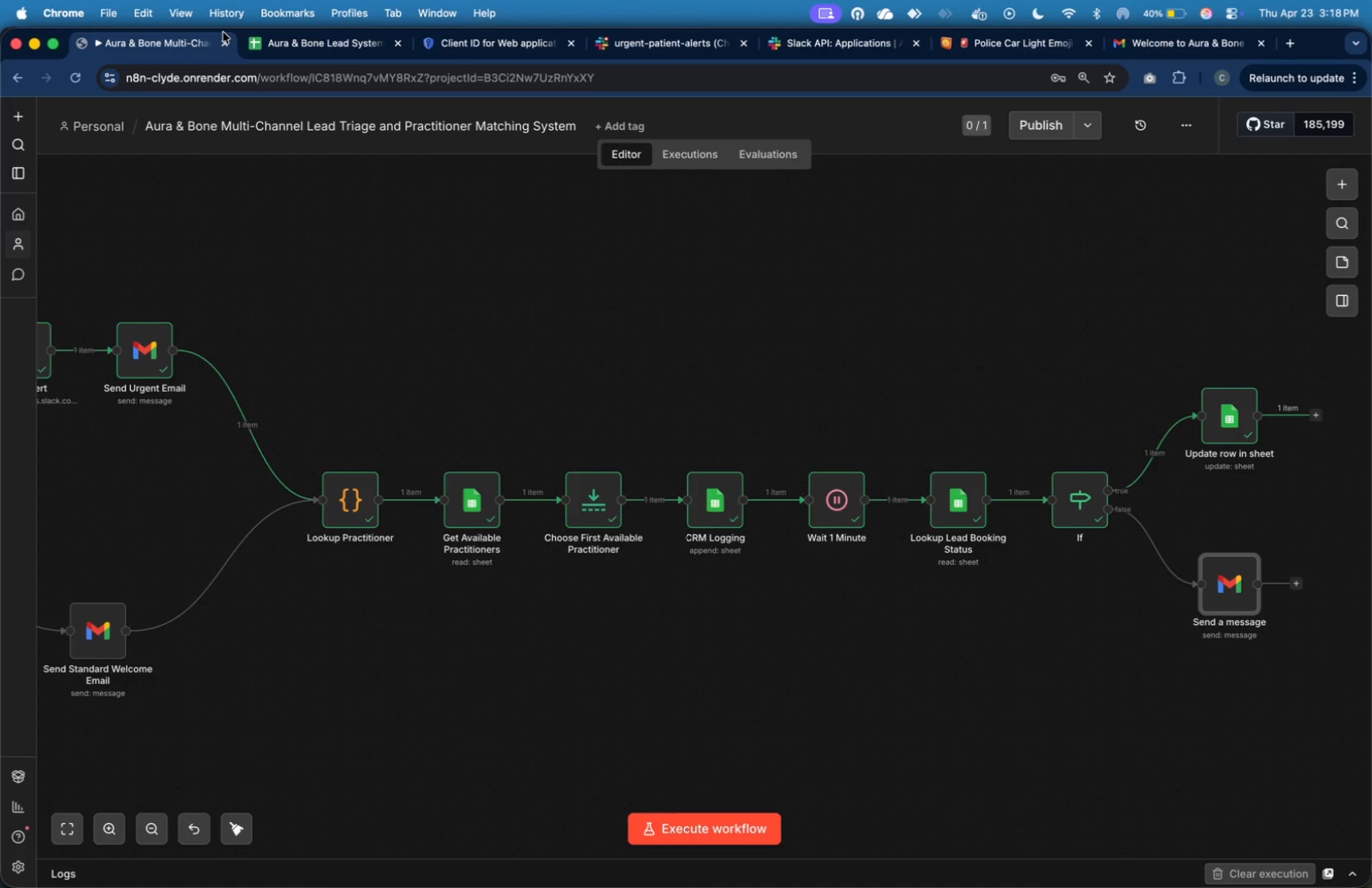 
left_click([741, 833])
 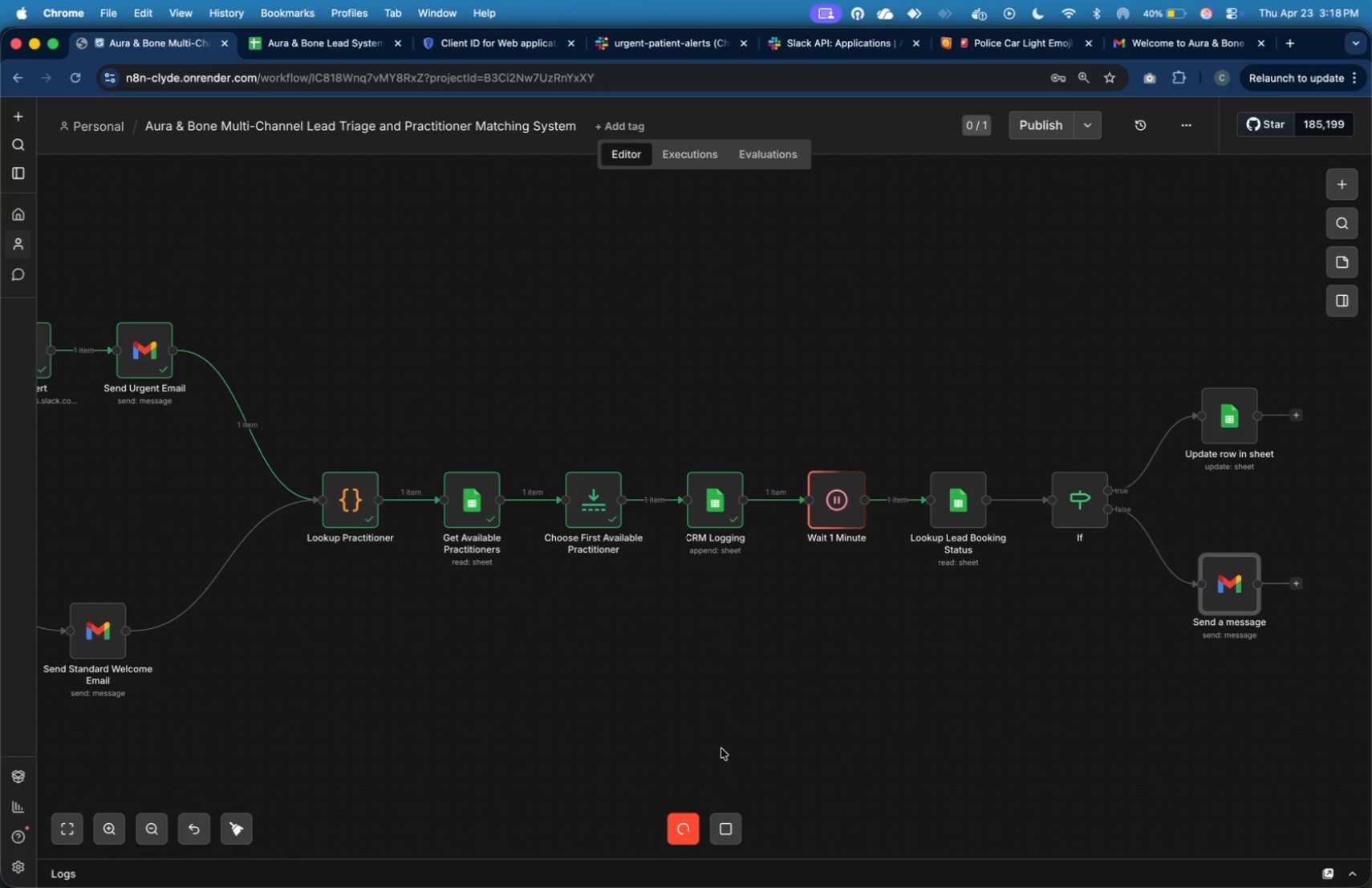 
wait(33.61)
 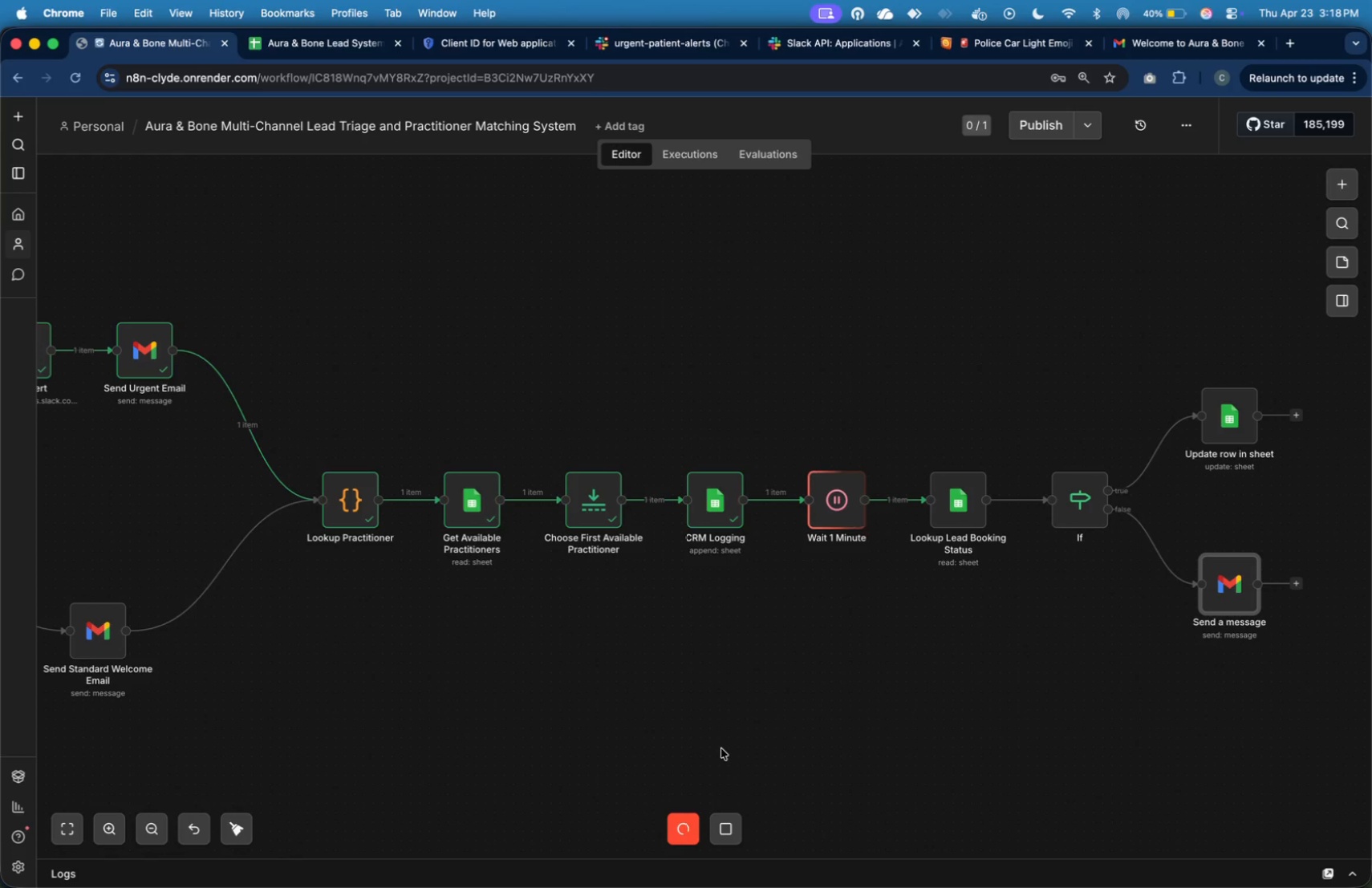 
double_click([1089, 492])
 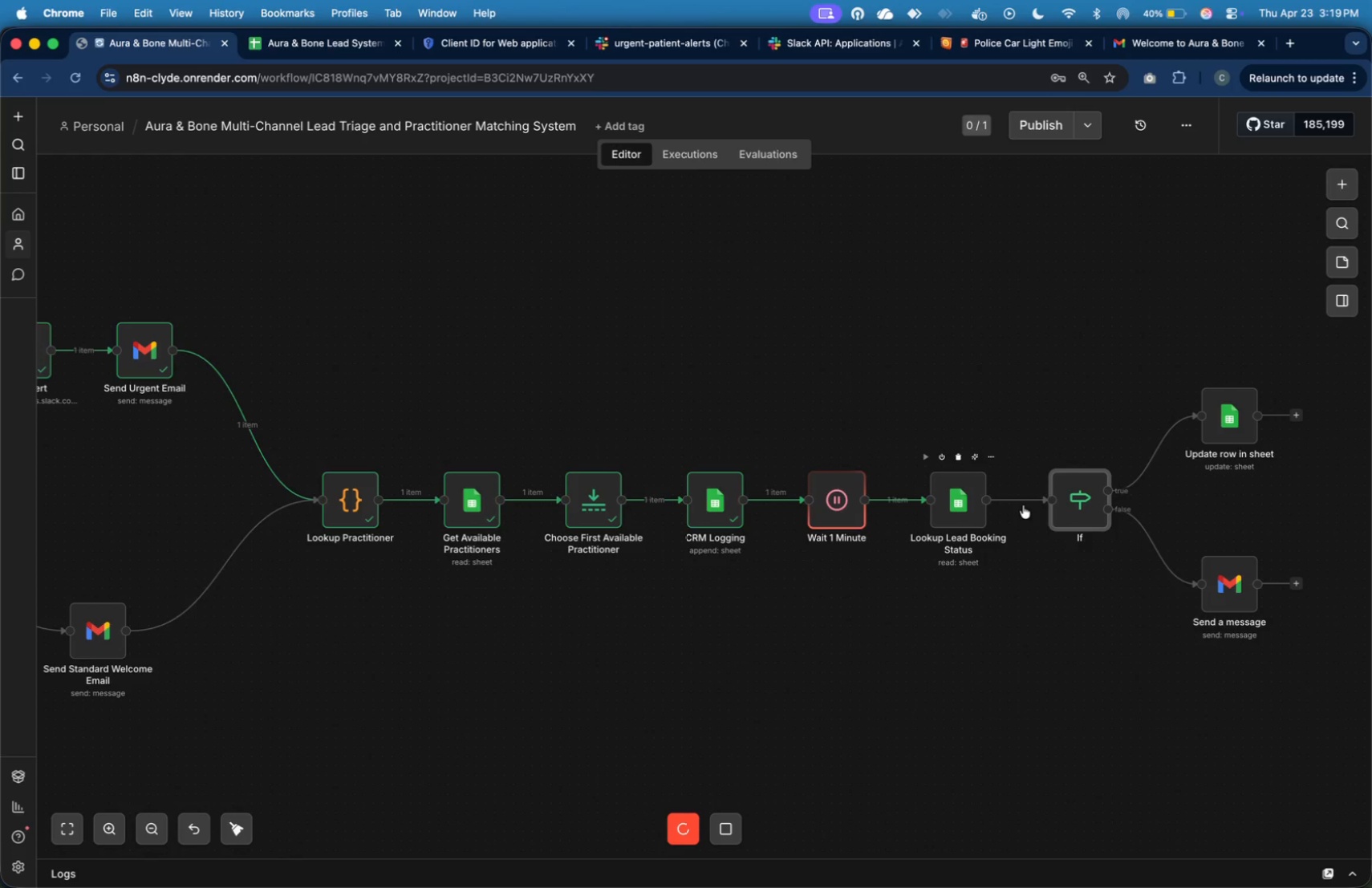 
wait(5.52)
 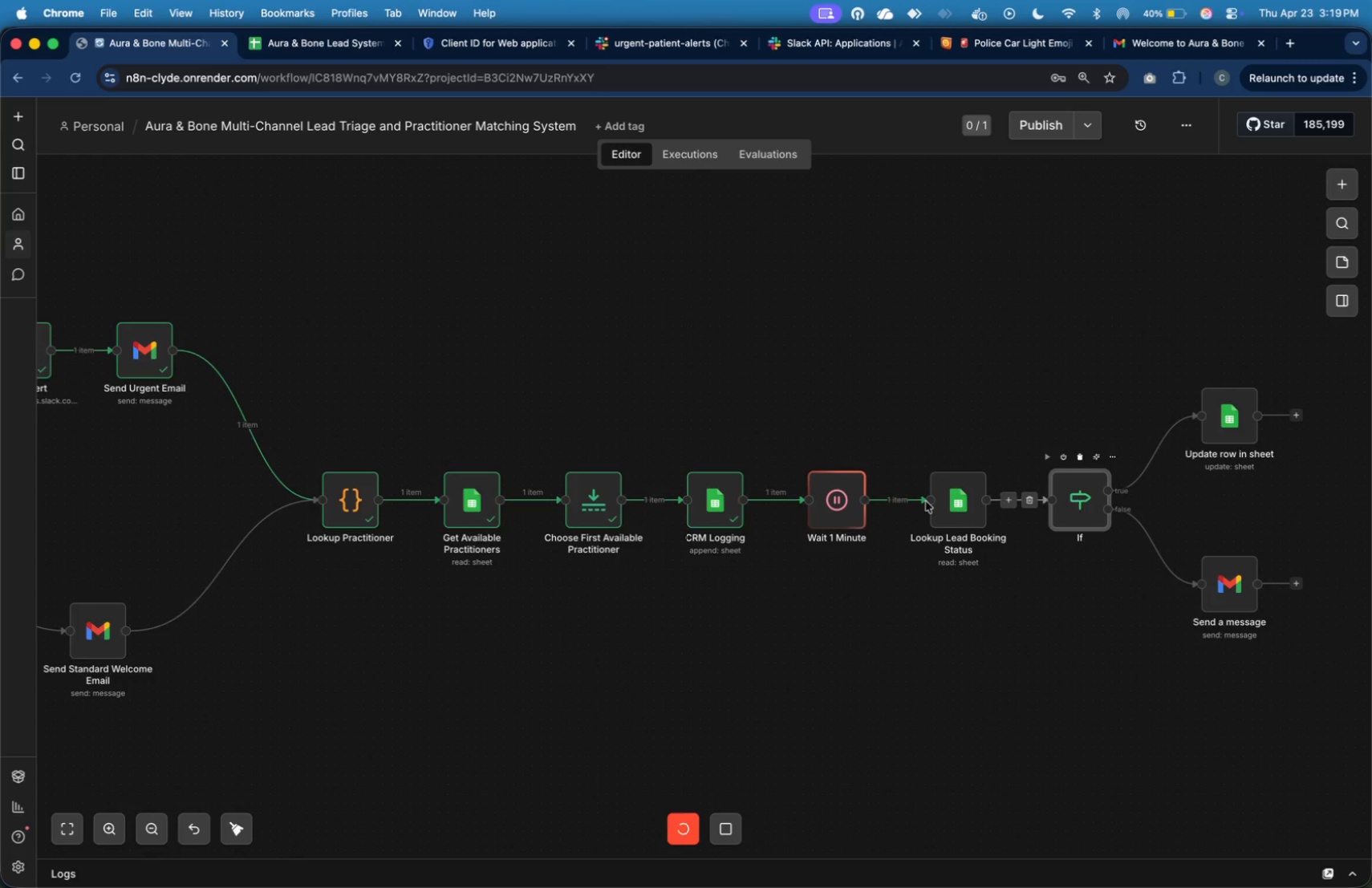 
double_click([1077, 494])
 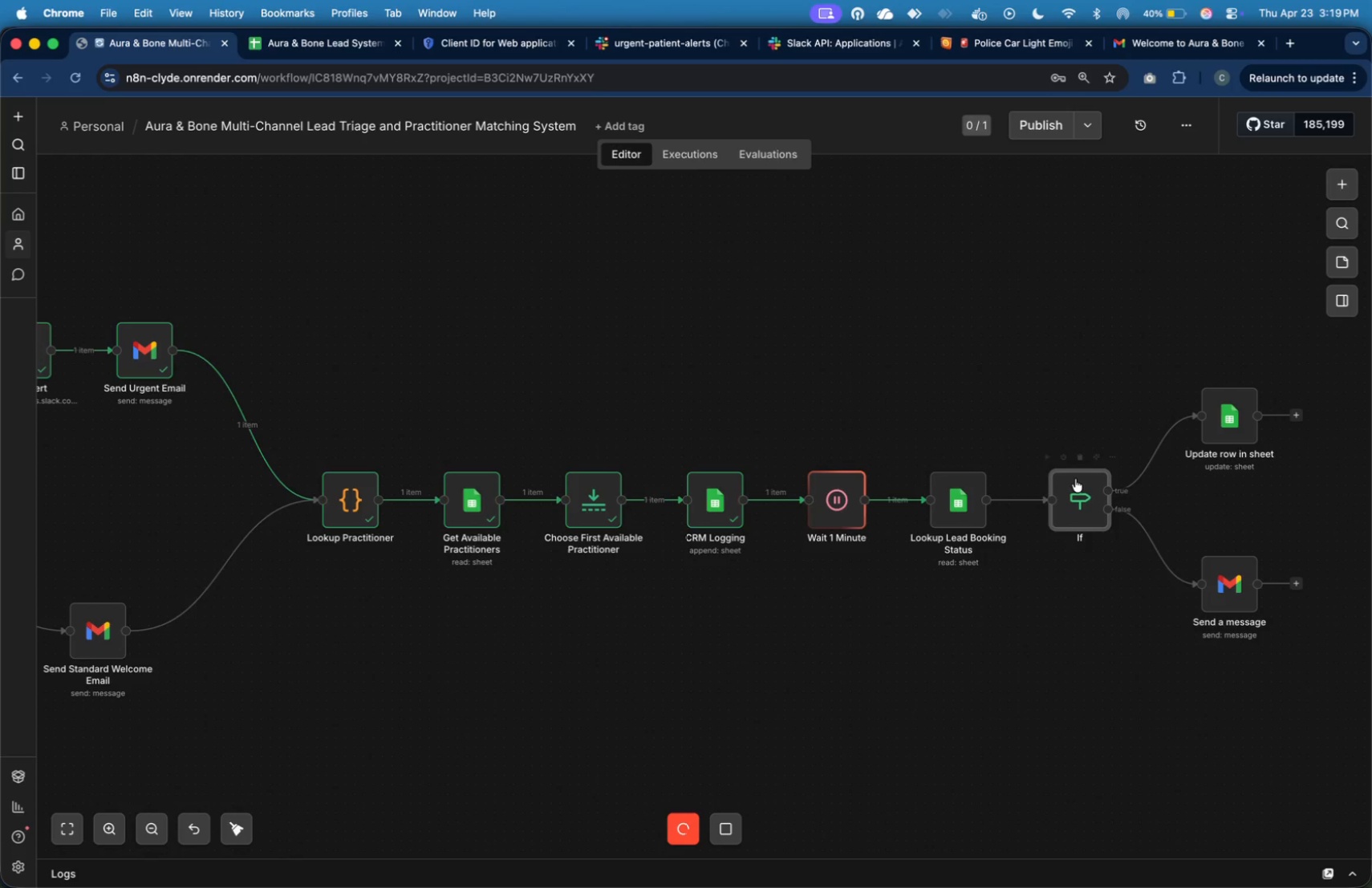 
mouse_move([1057, 501])
 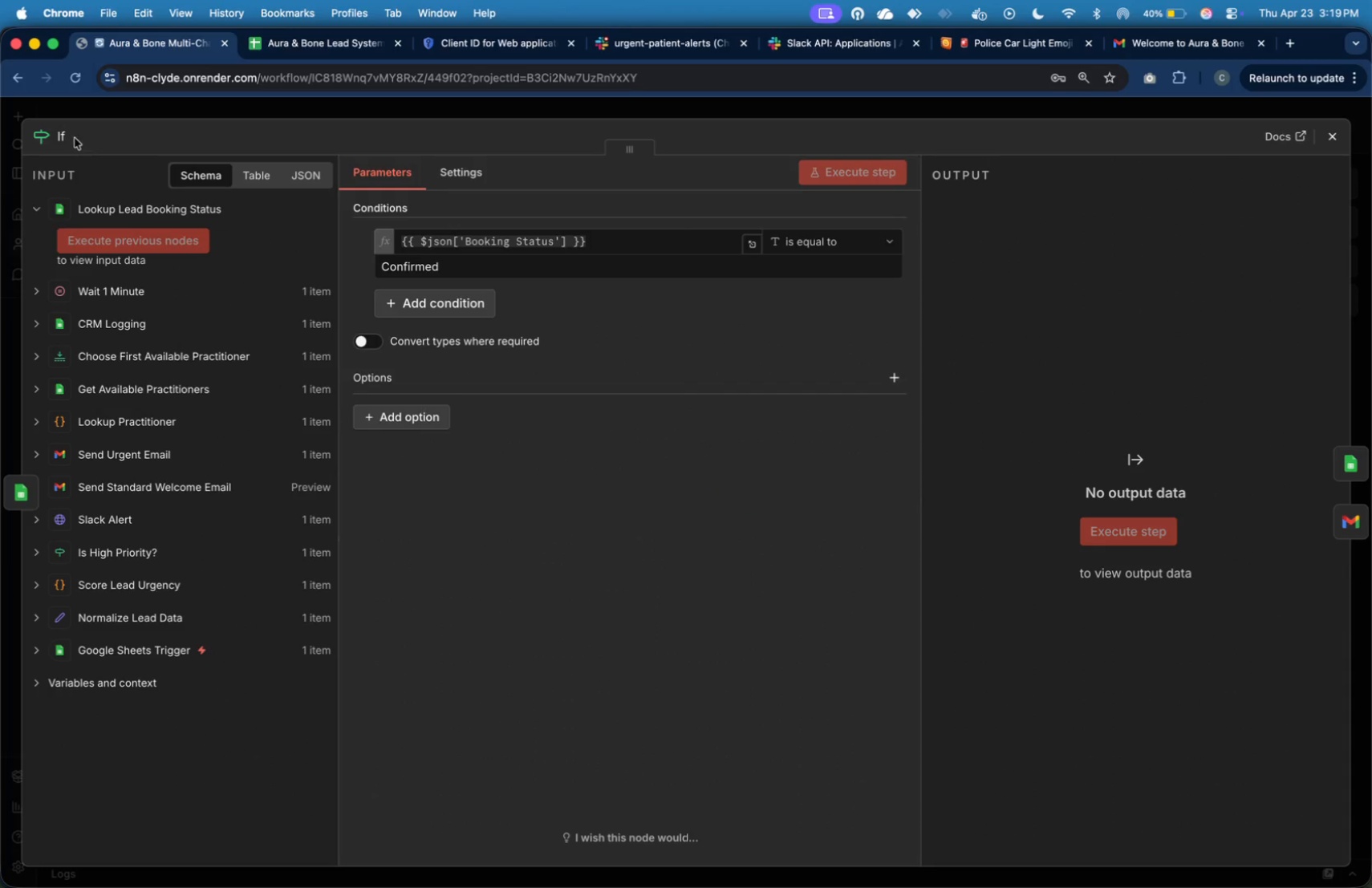 
left_click([64, 138])
 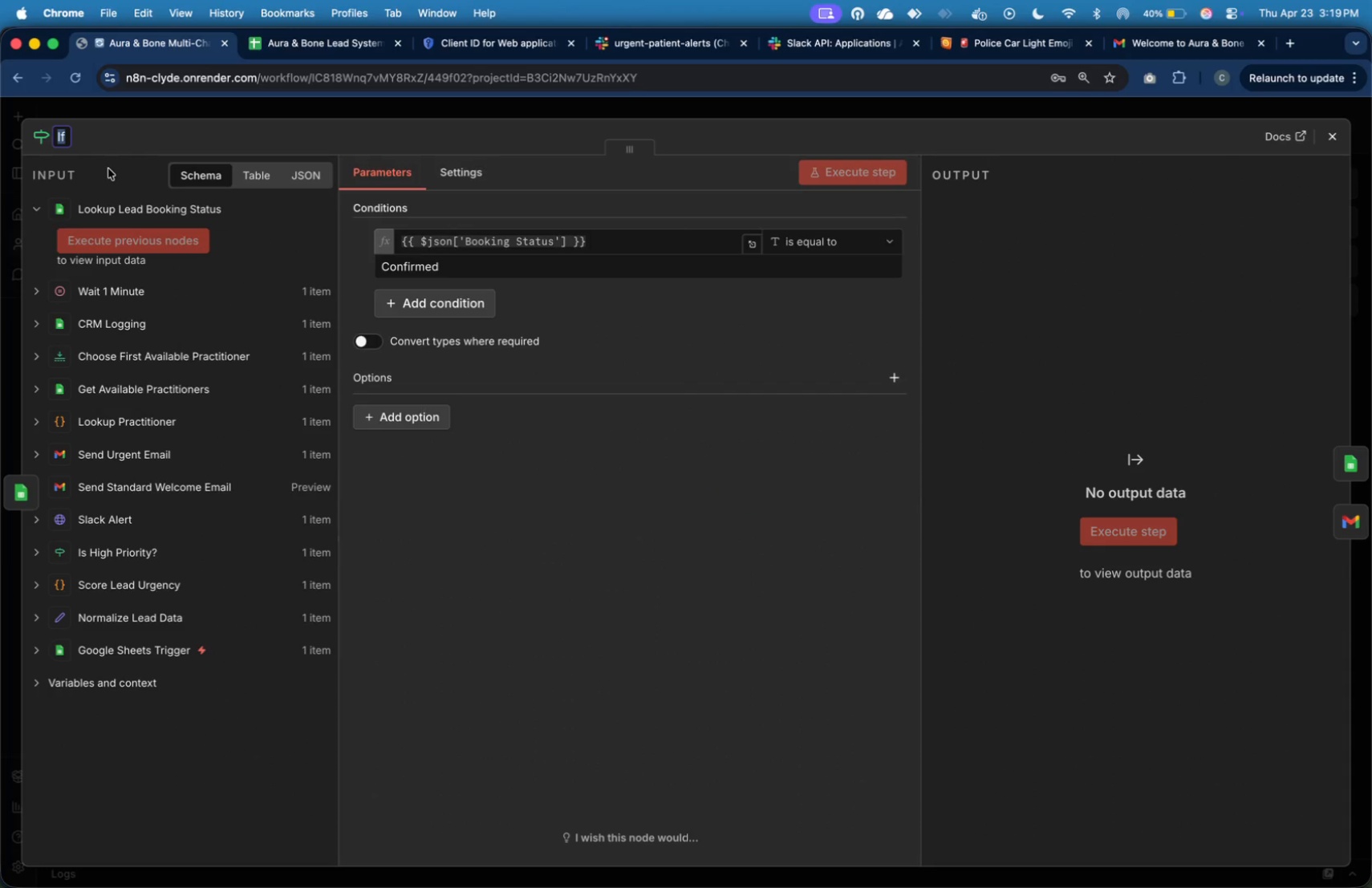 
type(Confirmed Booking?)
 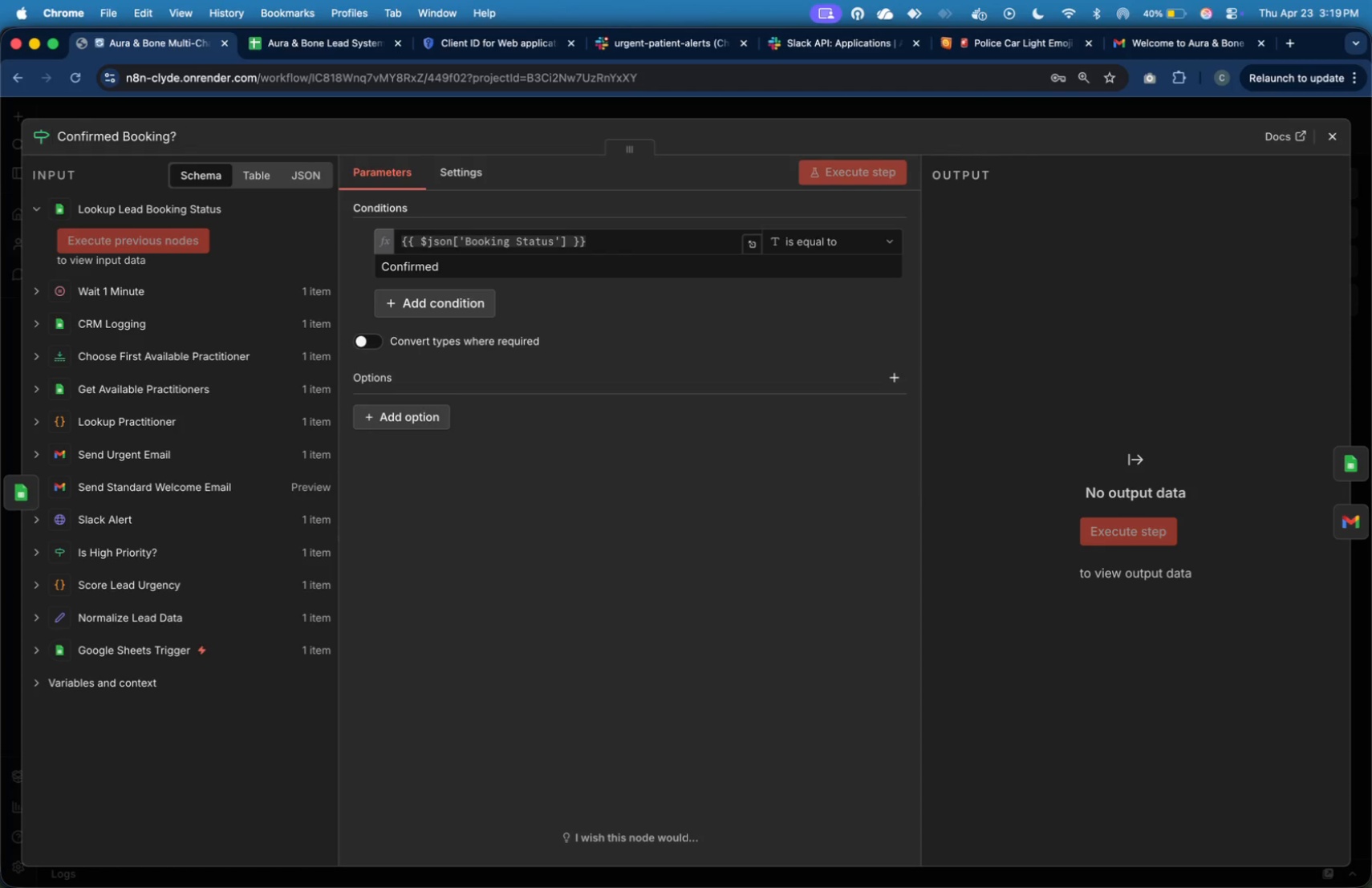 
 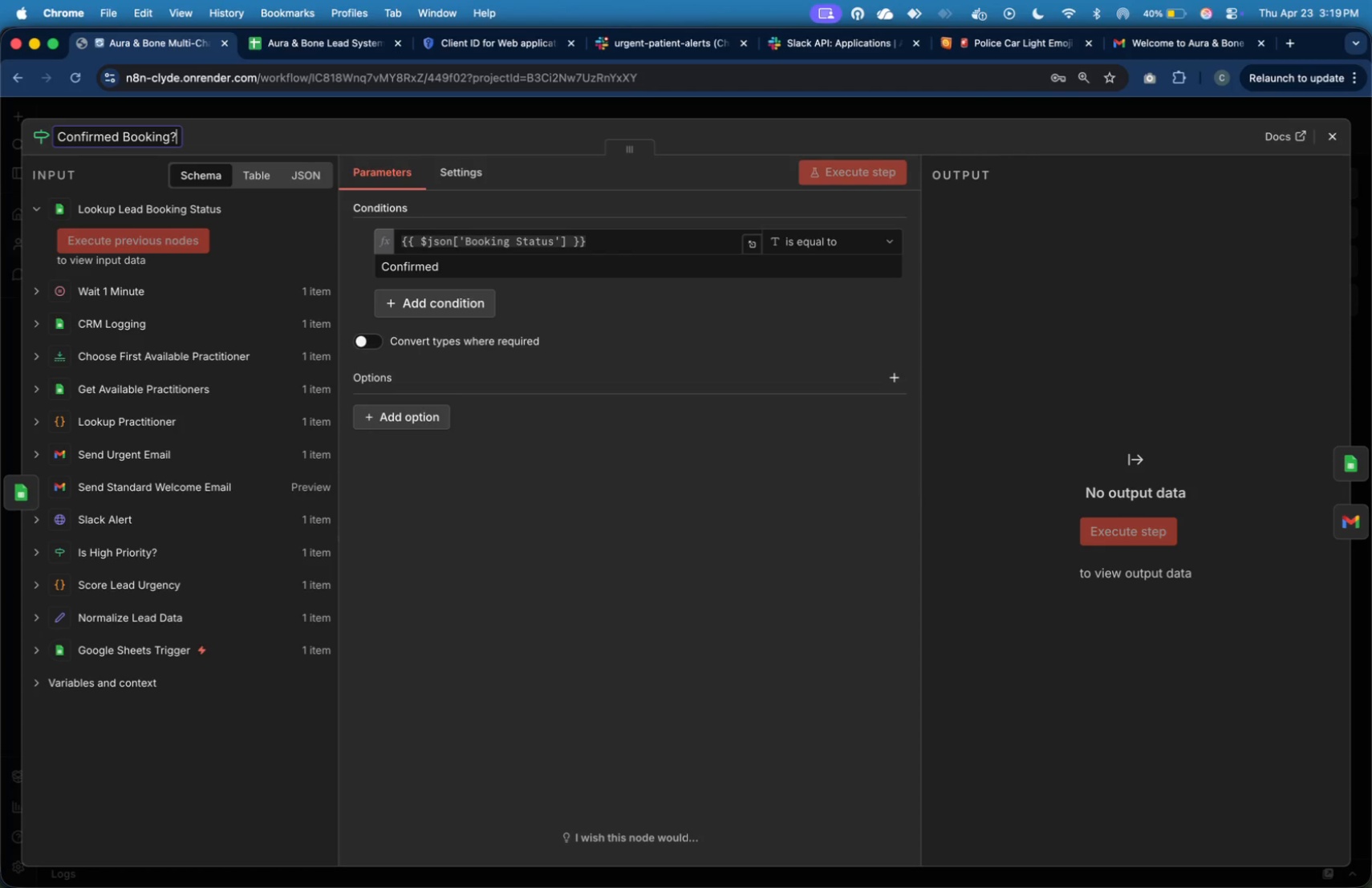 
key(Enter)
 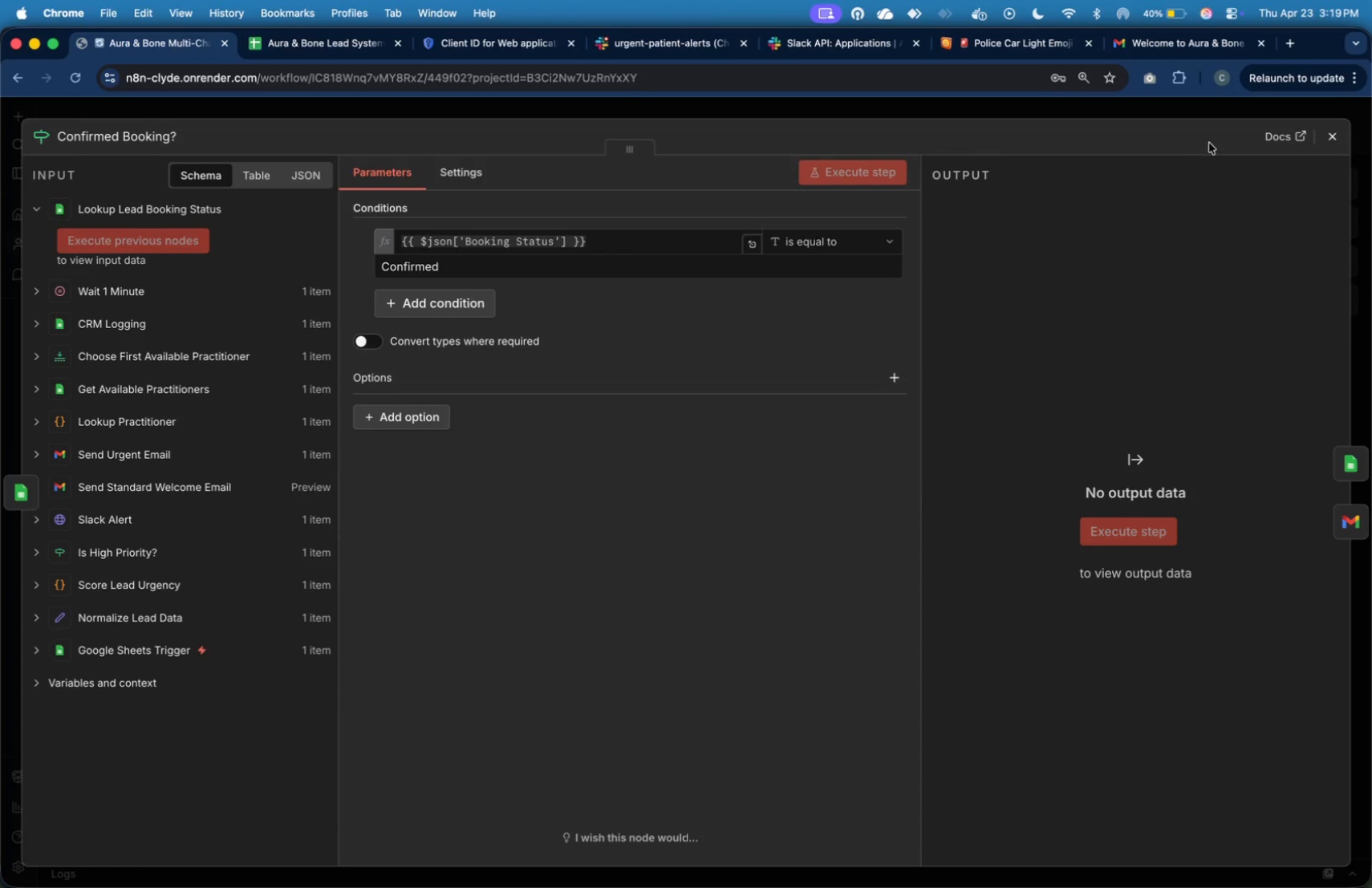 
mouse_move([1324, 147])
 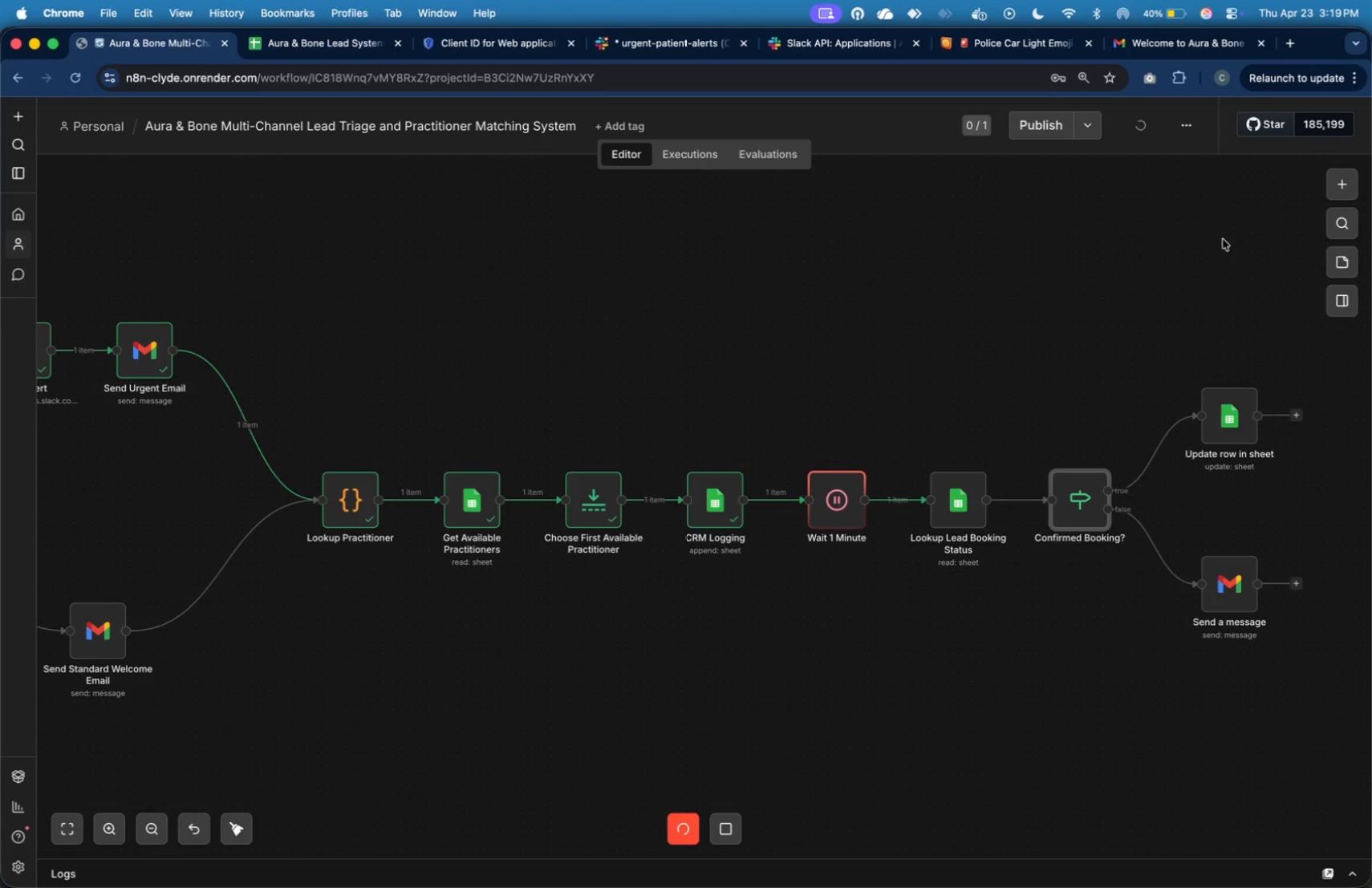 
left_click([1223, 239])
 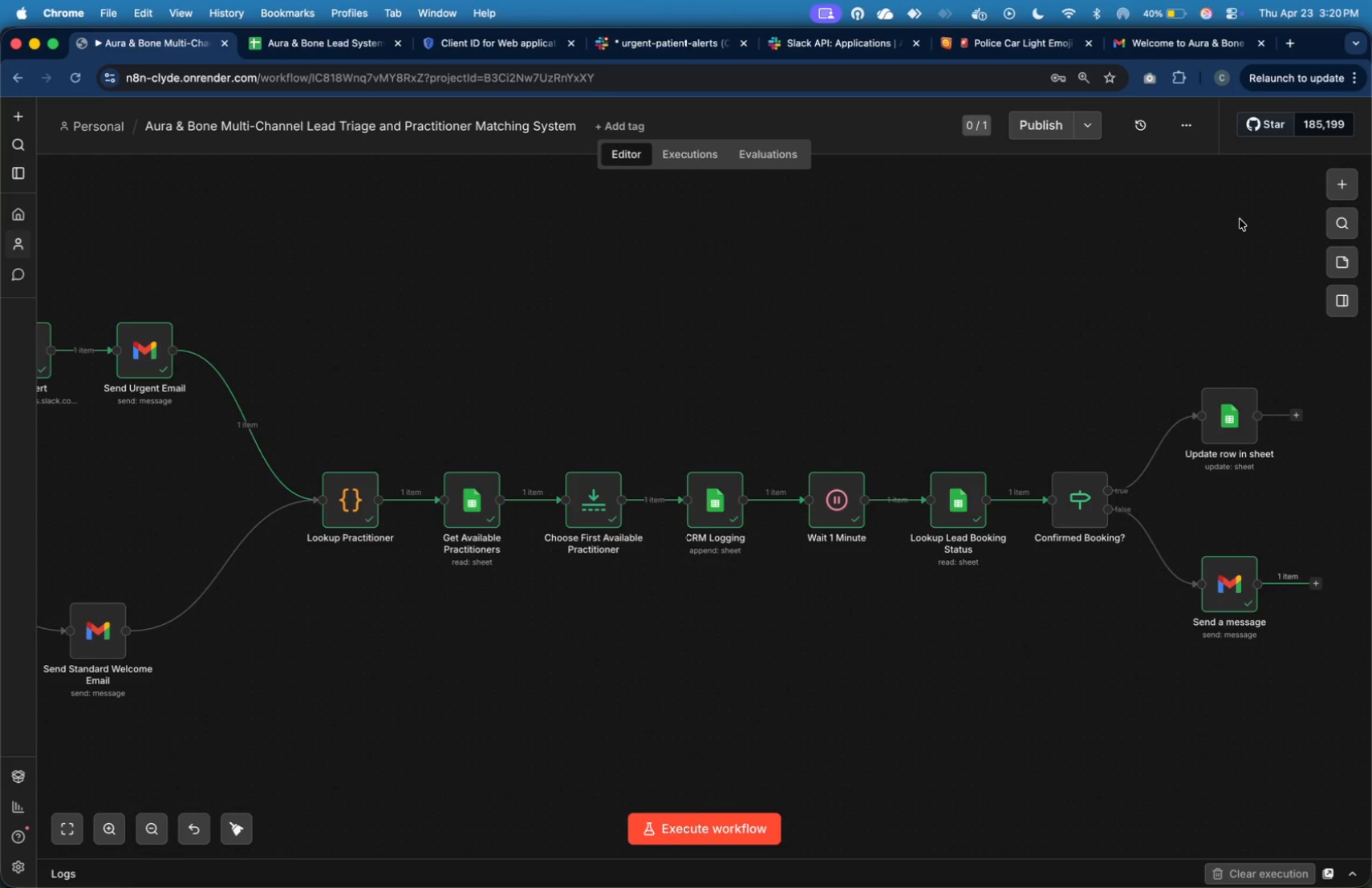 
wait(61.36)
 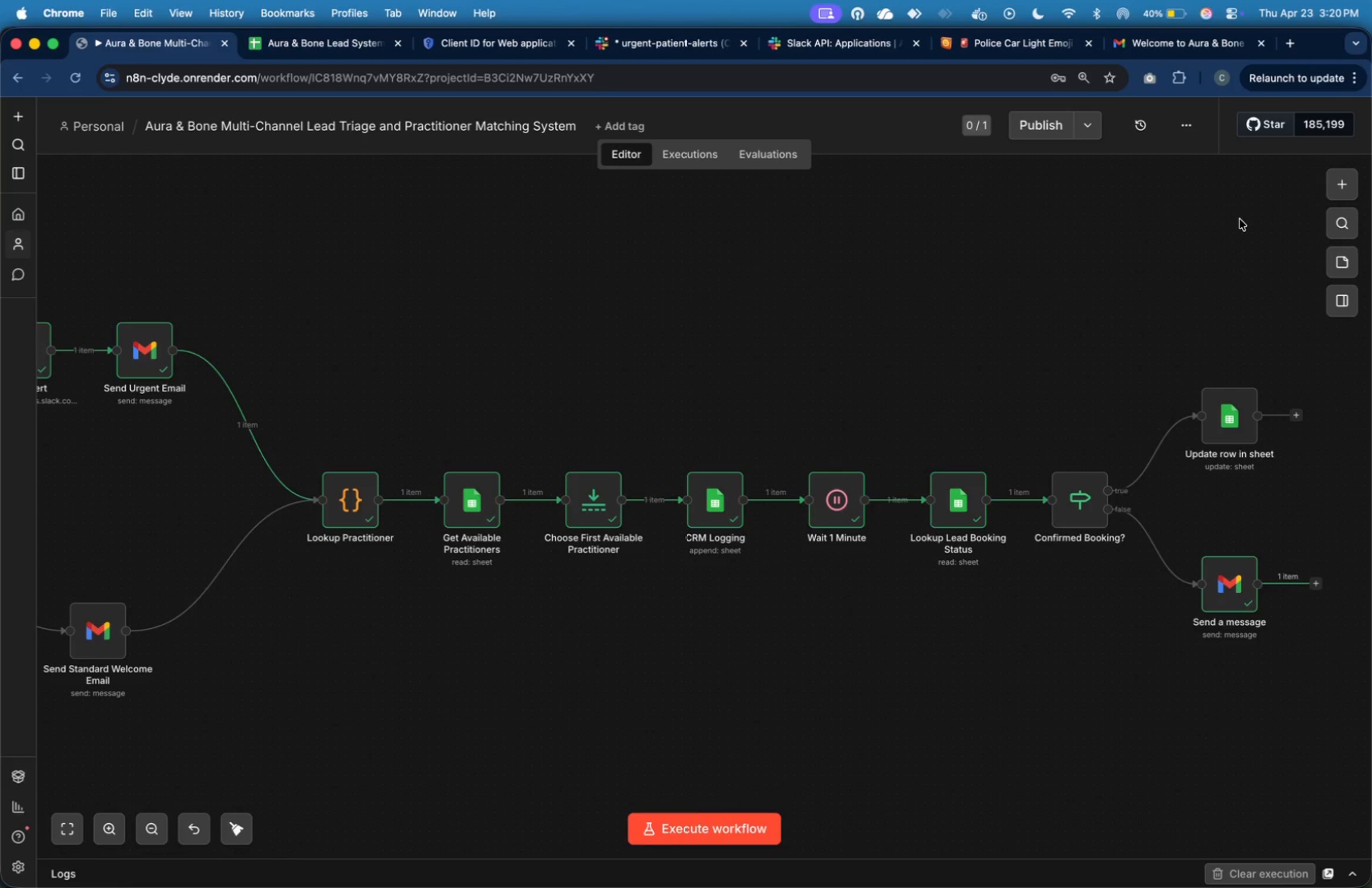 
double_click([1094, 515])
 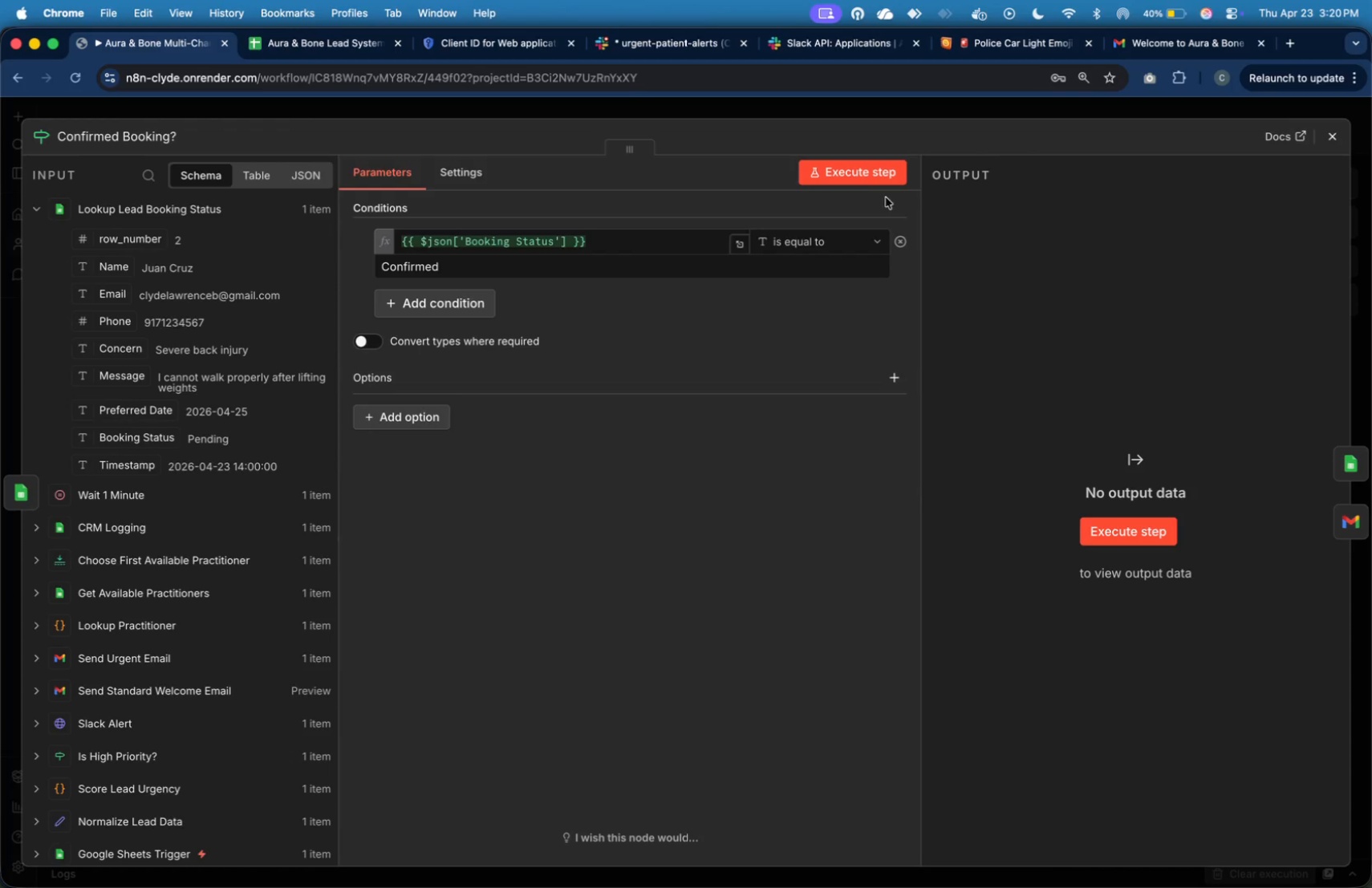 
left_click([870, 180])
 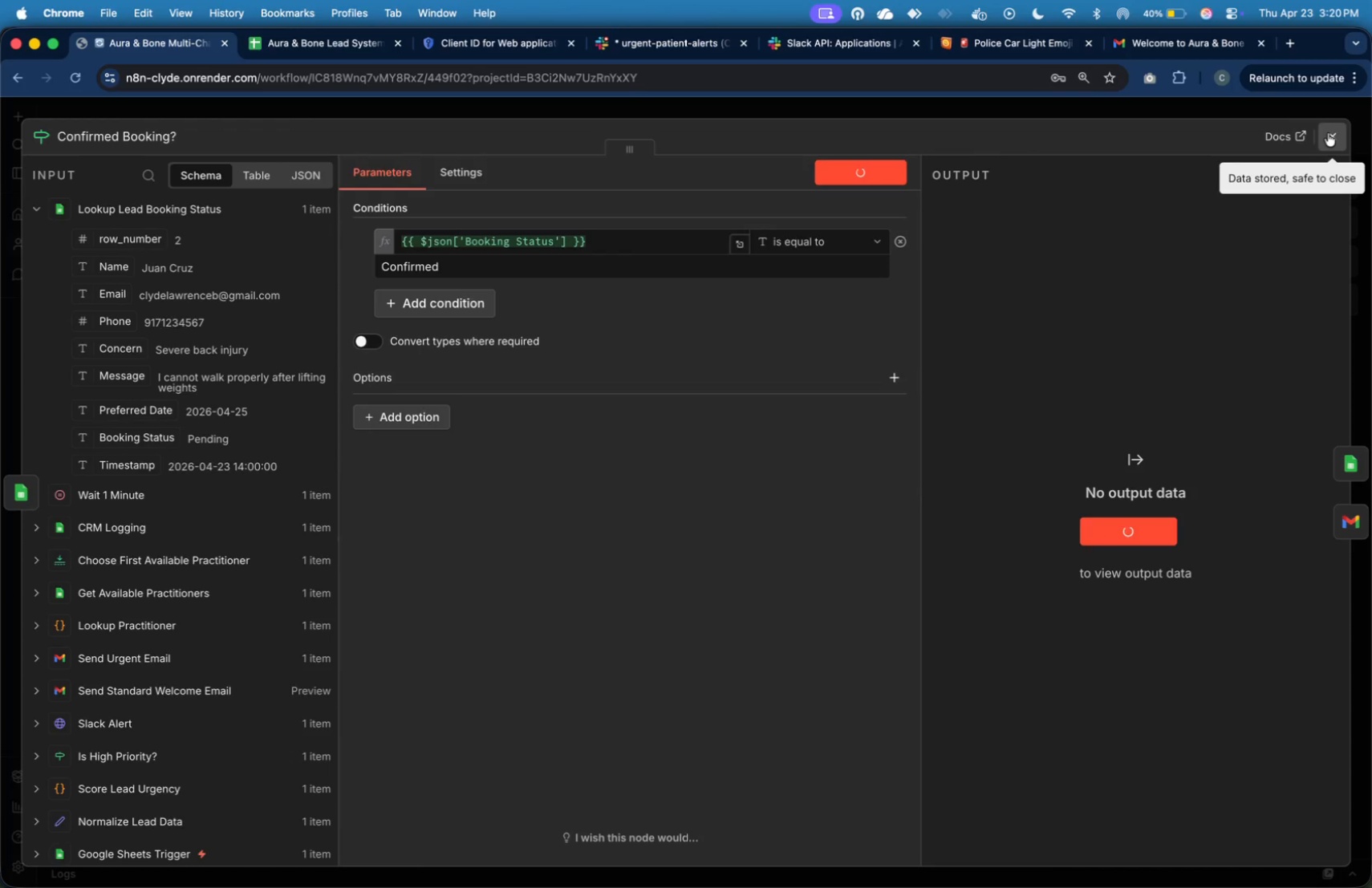 
wait(7.99)
 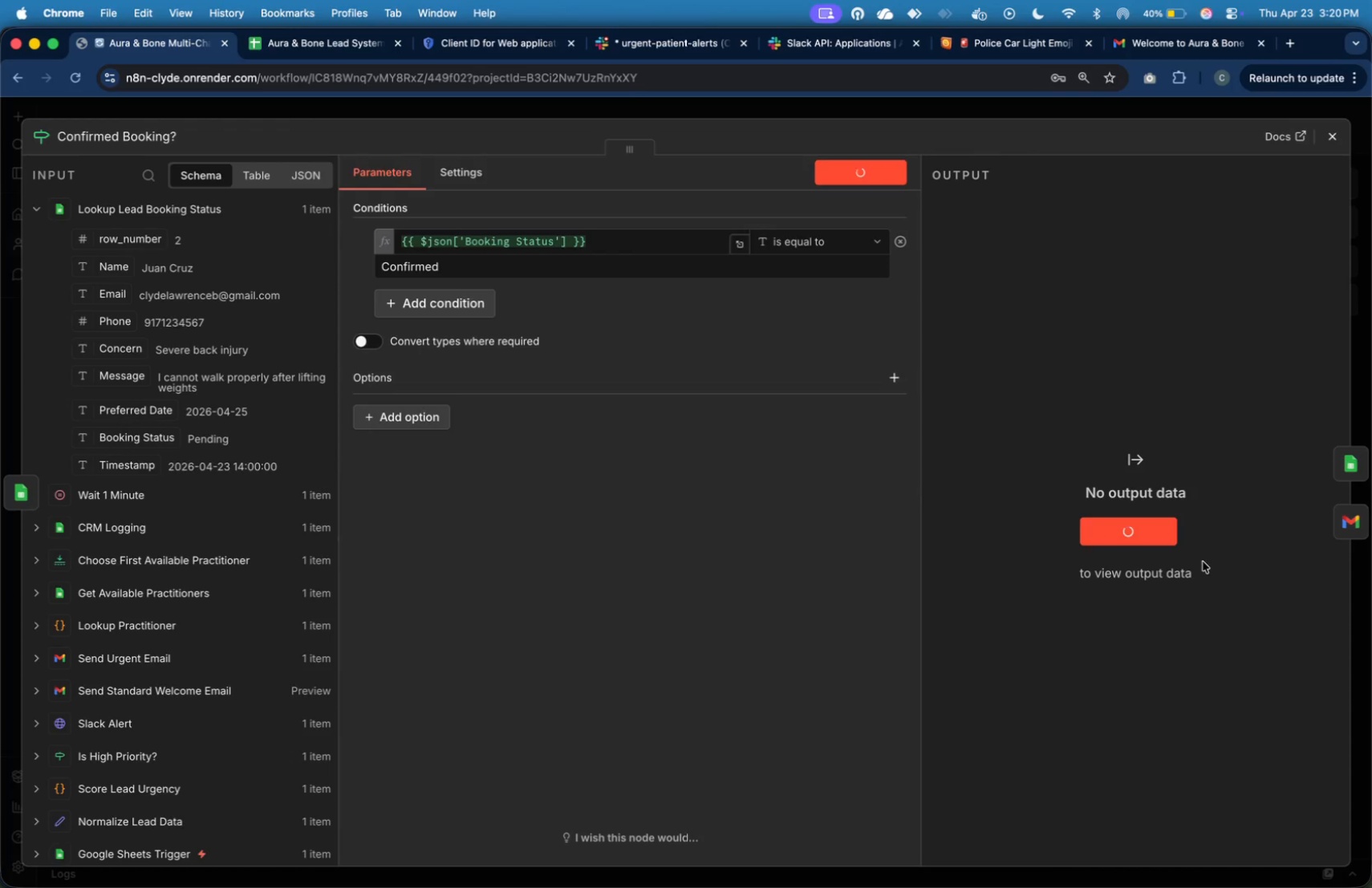 
left_click([1328, 133])
 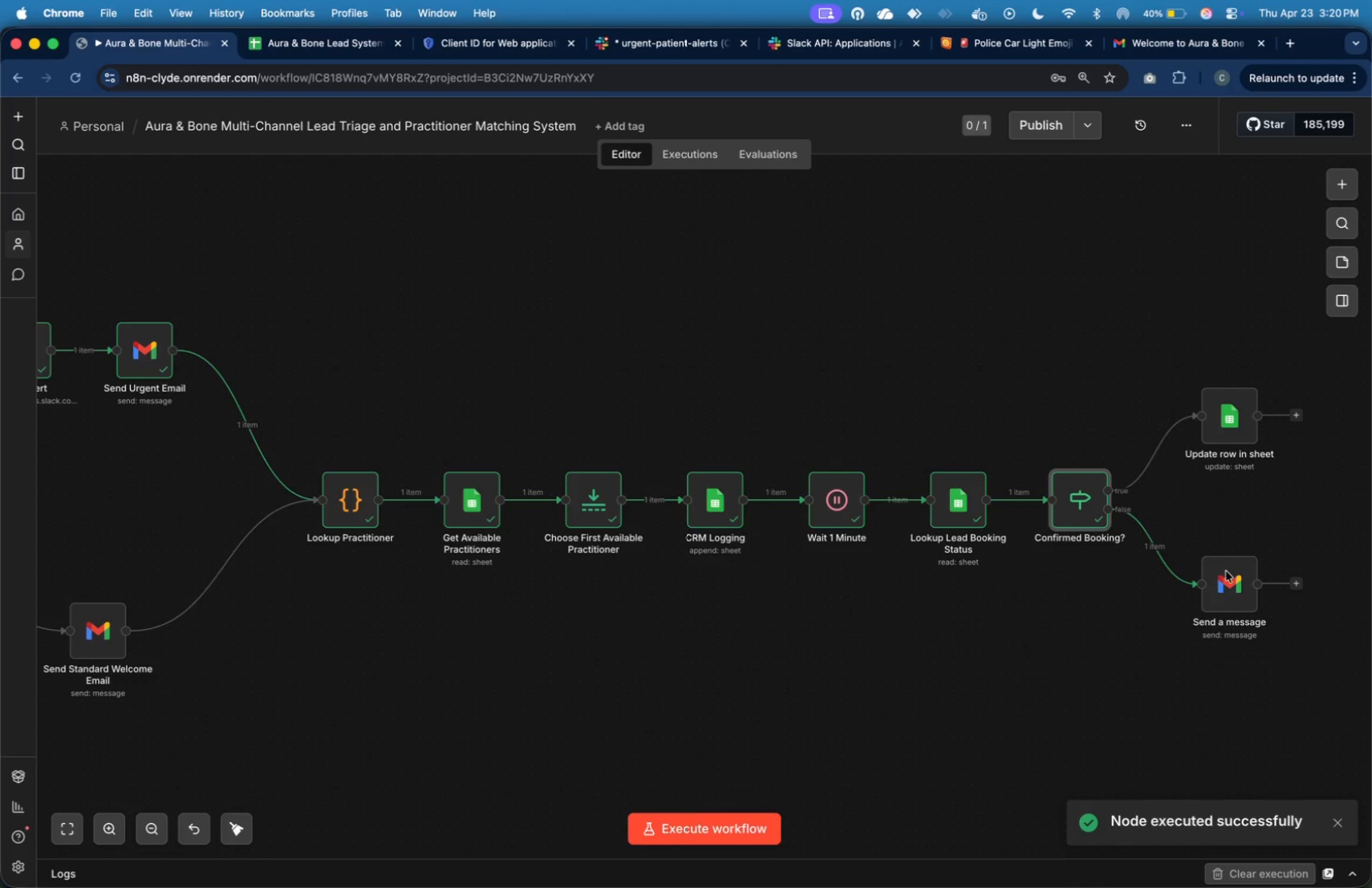 
double_click([1226, 572])
 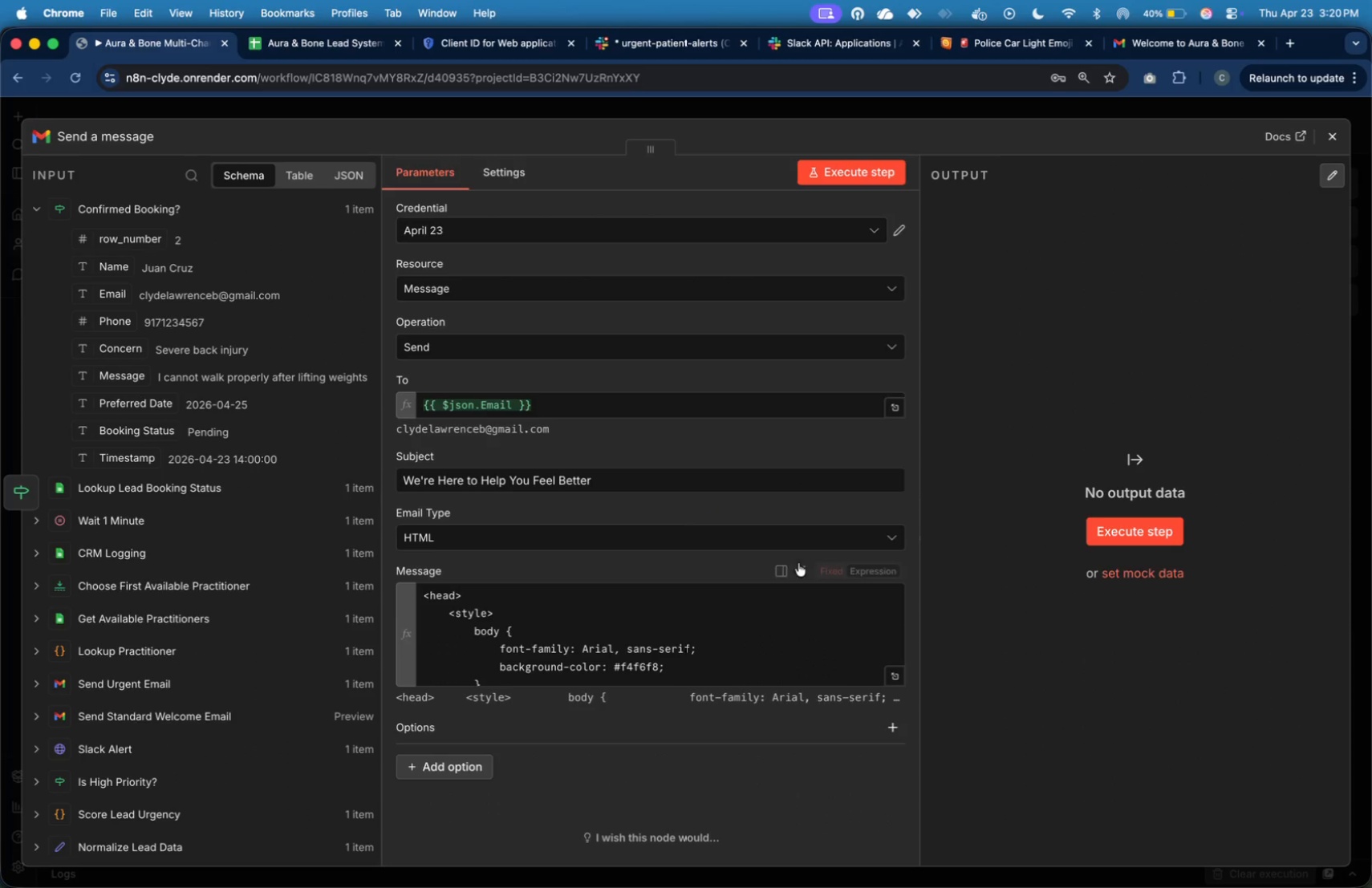 
wait(5.91)
 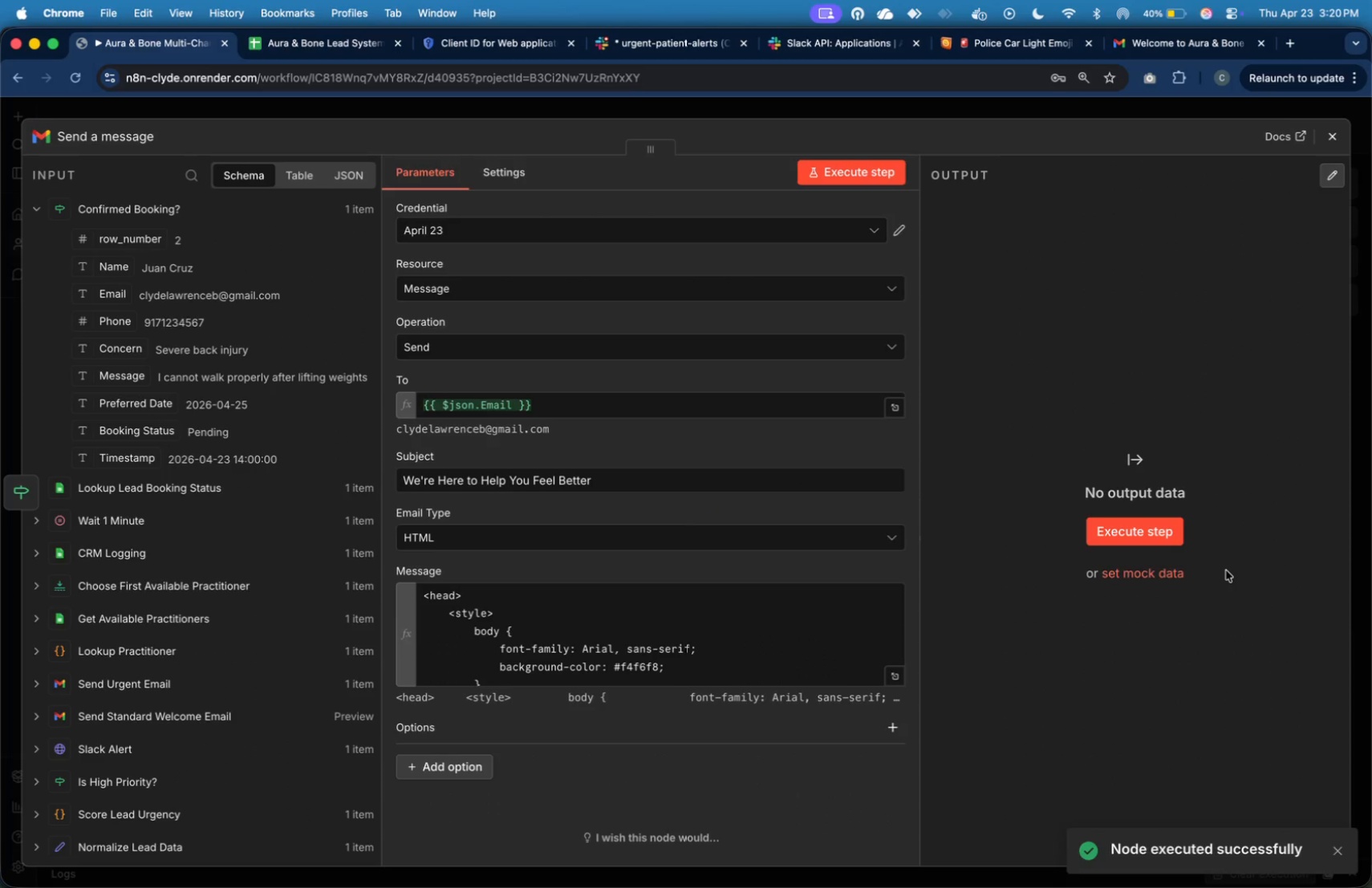 
left_click([898, 675])
 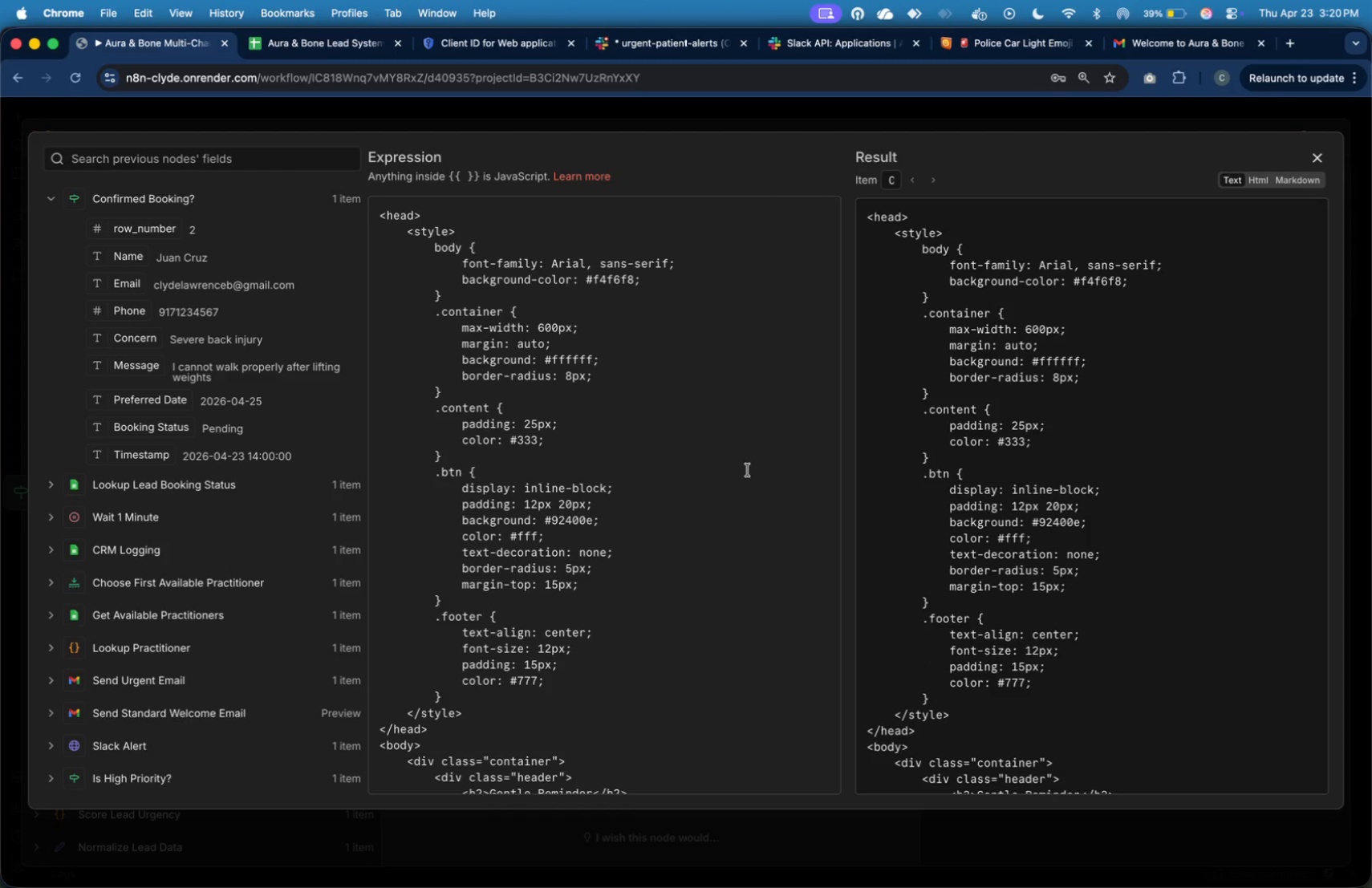 
wait(6.54)
 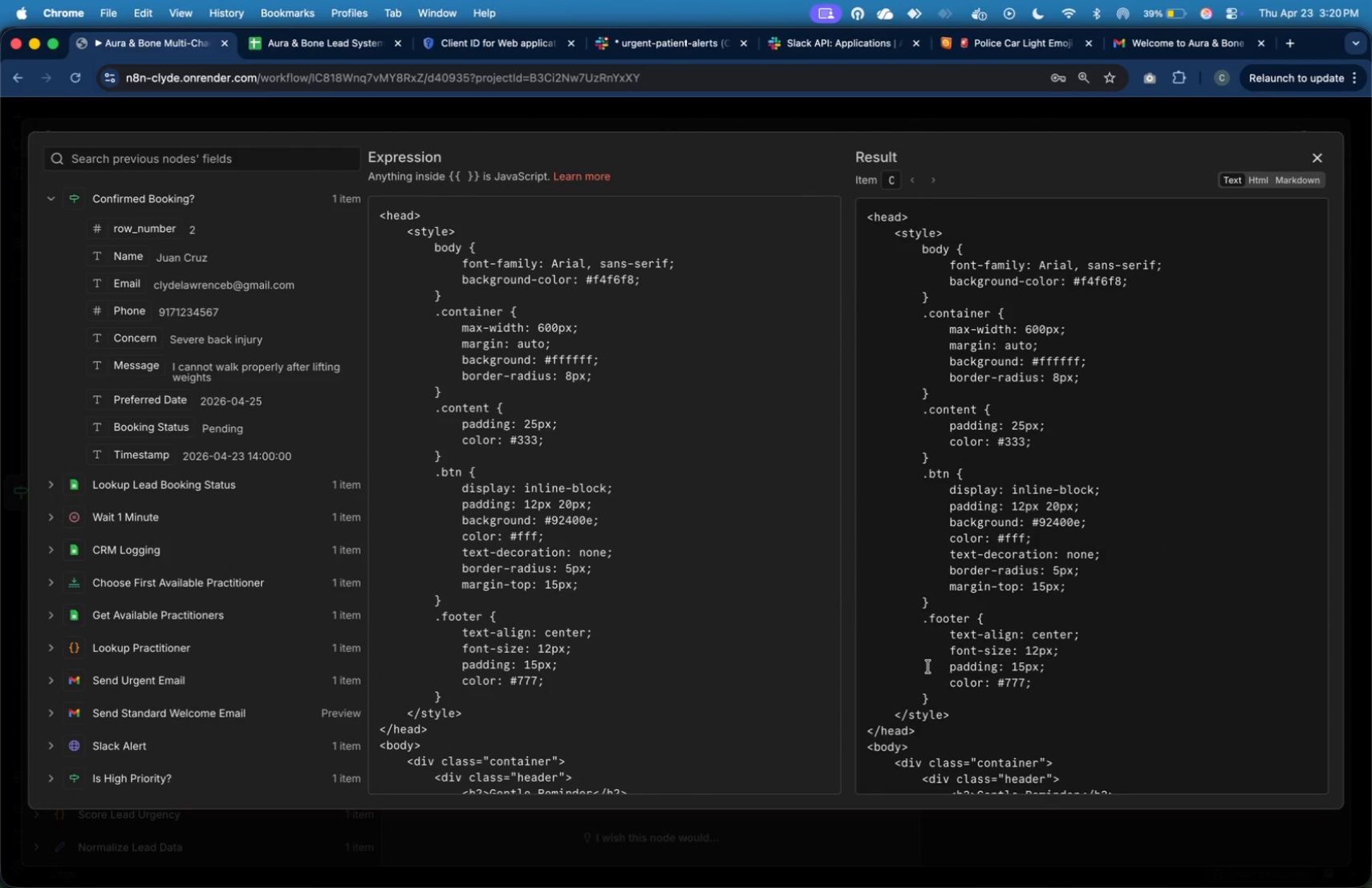 
left_click([1258, 183])
 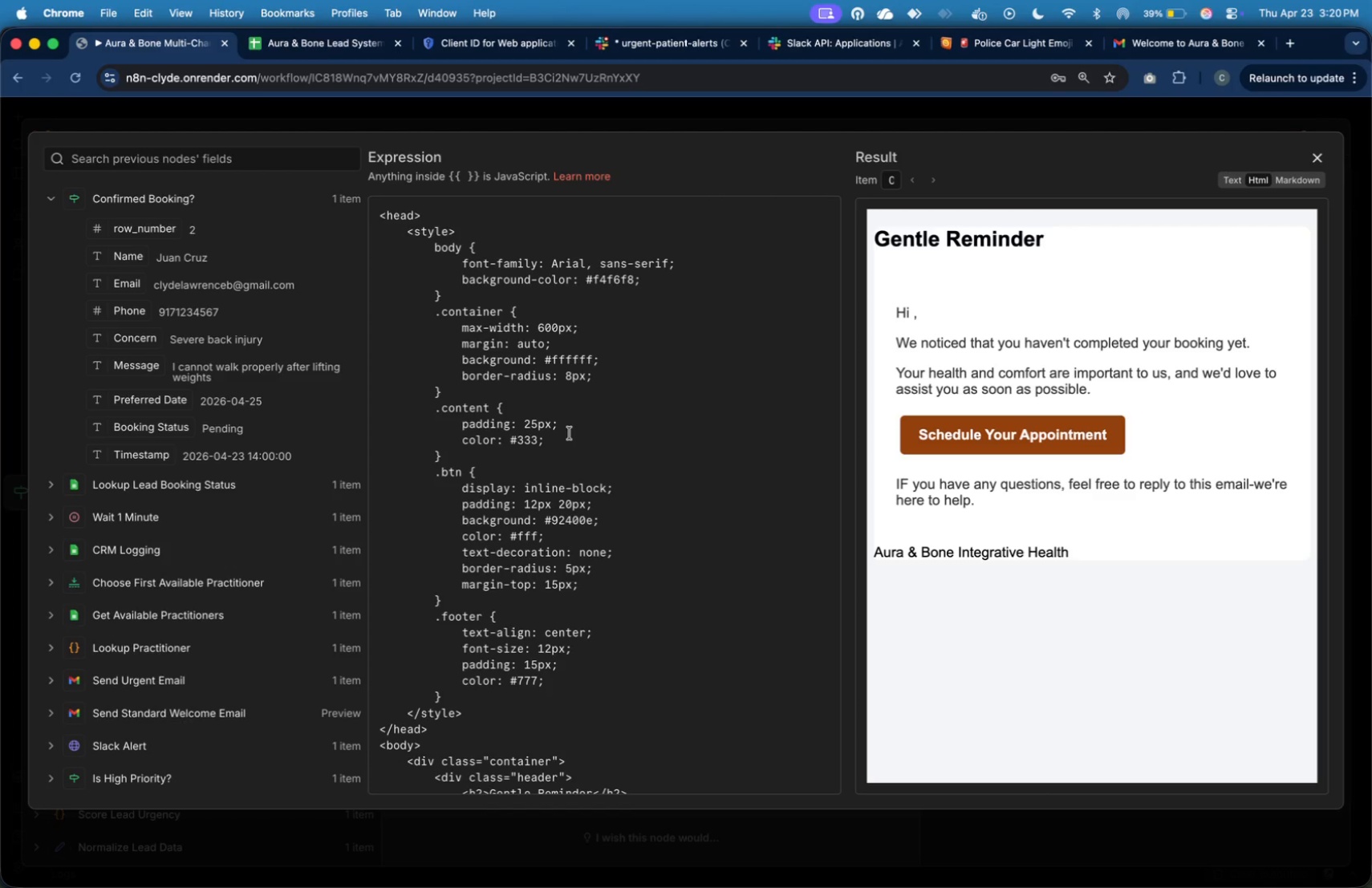 
scroll: coordinate [570, 433], scroll_direction: down, amount: 30.0
 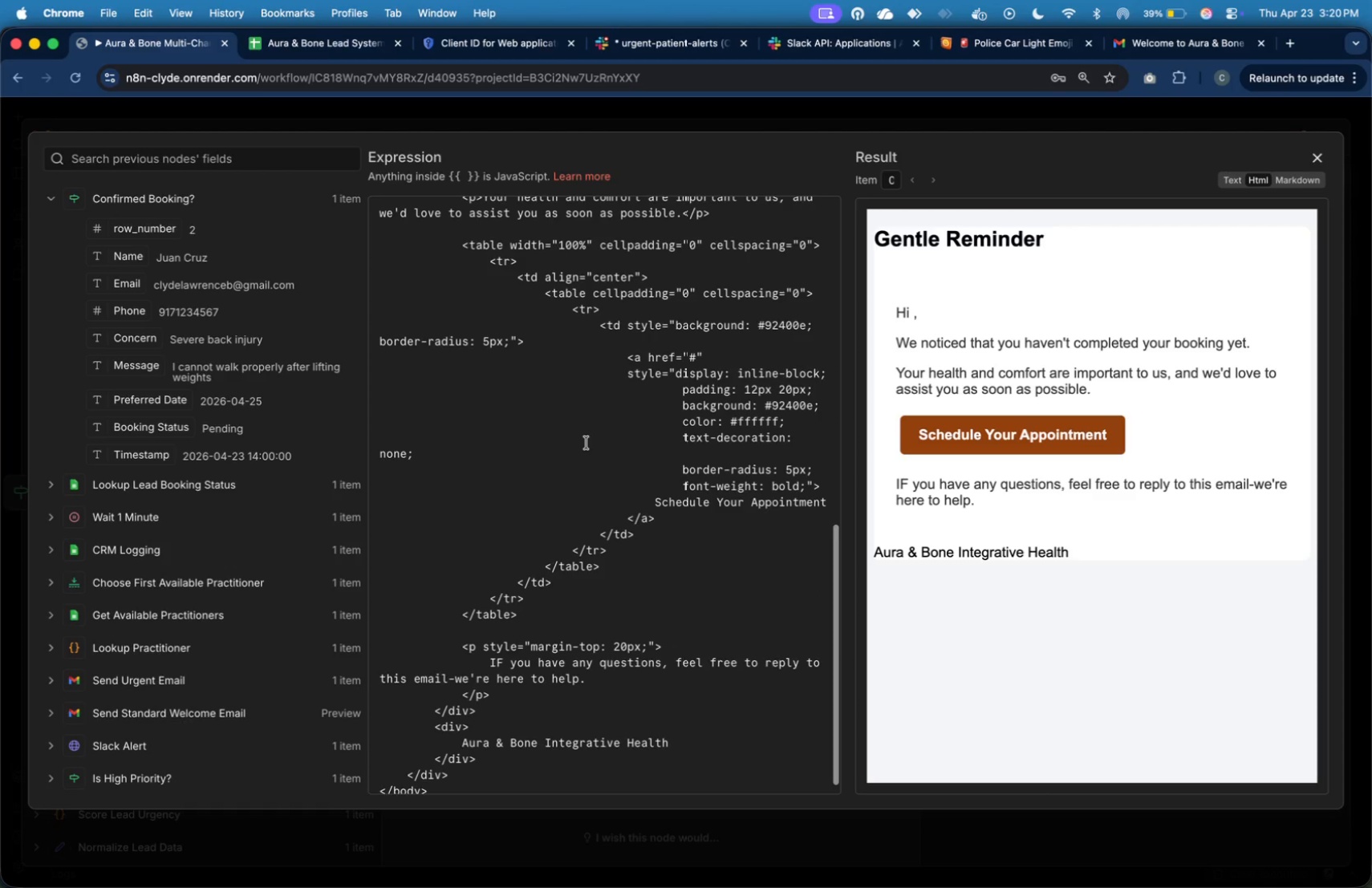 
scroll: coordinate [587, 443], scroll_direction: up, amount: 14.0
 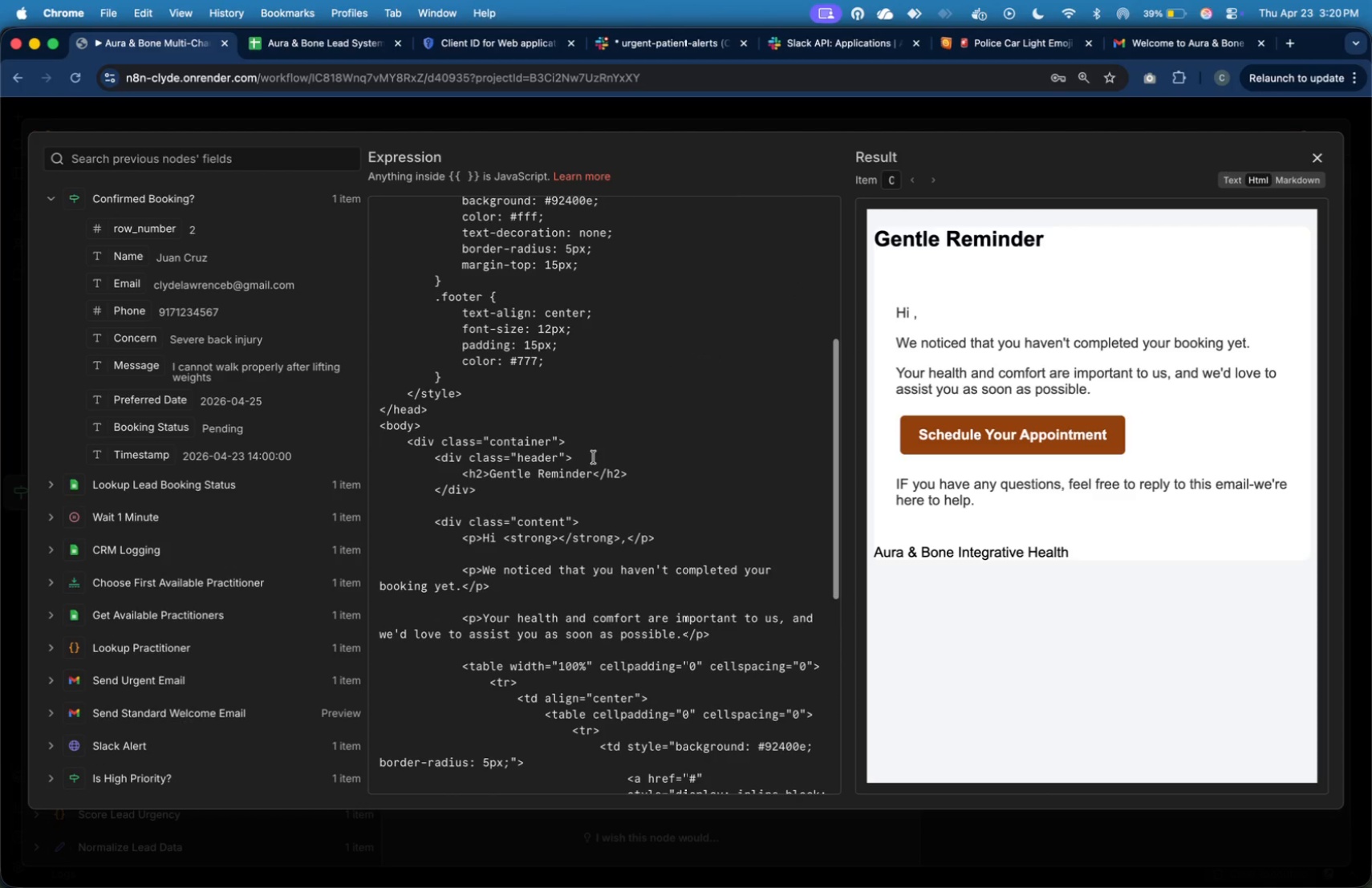 
scroll: coordinate [594, 457], scroll_direction: down, amount: 5.0
 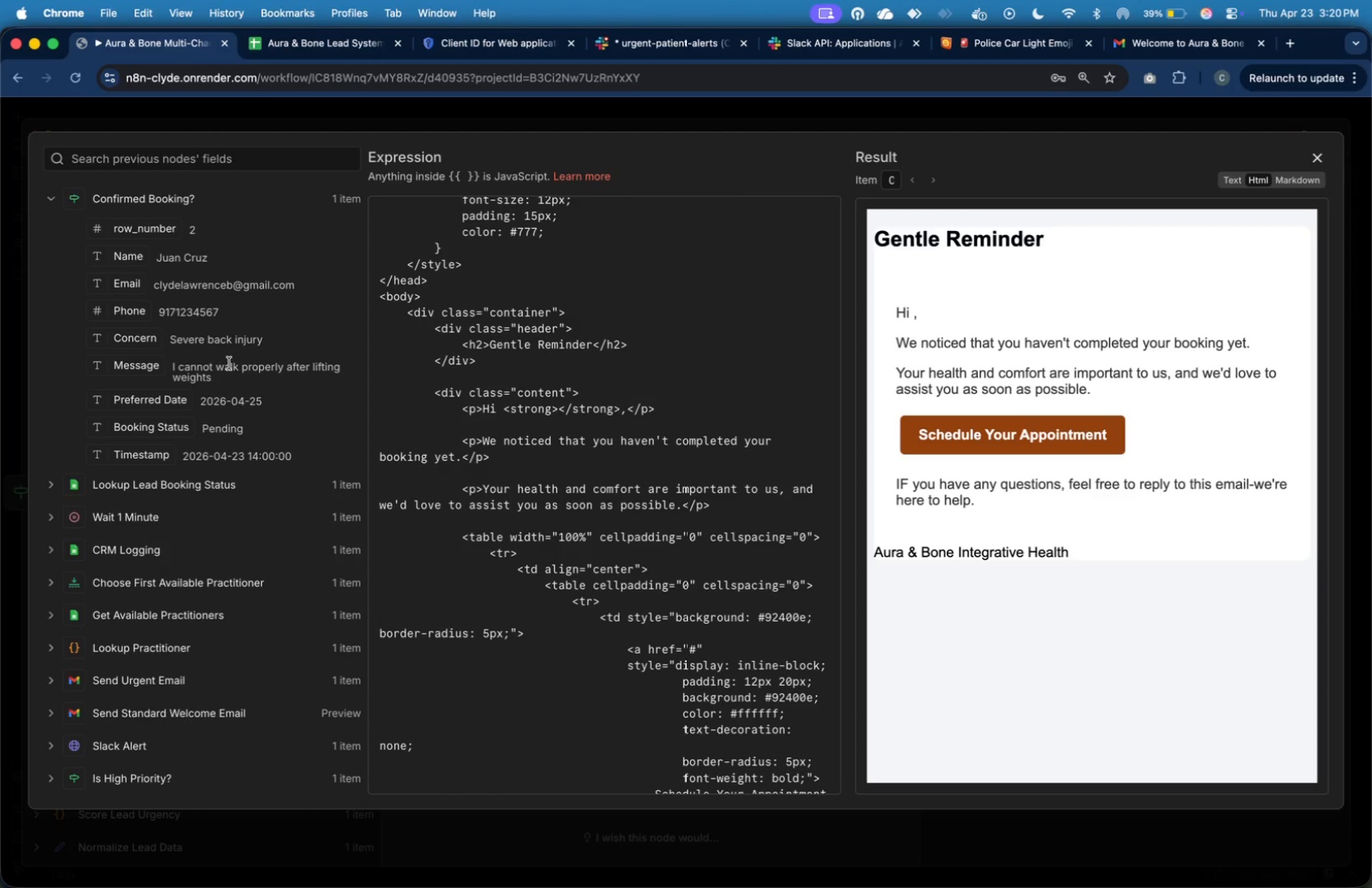 
left_click_drag(start_coordinate=[135, 259], to_coordinate=[559, 411])
 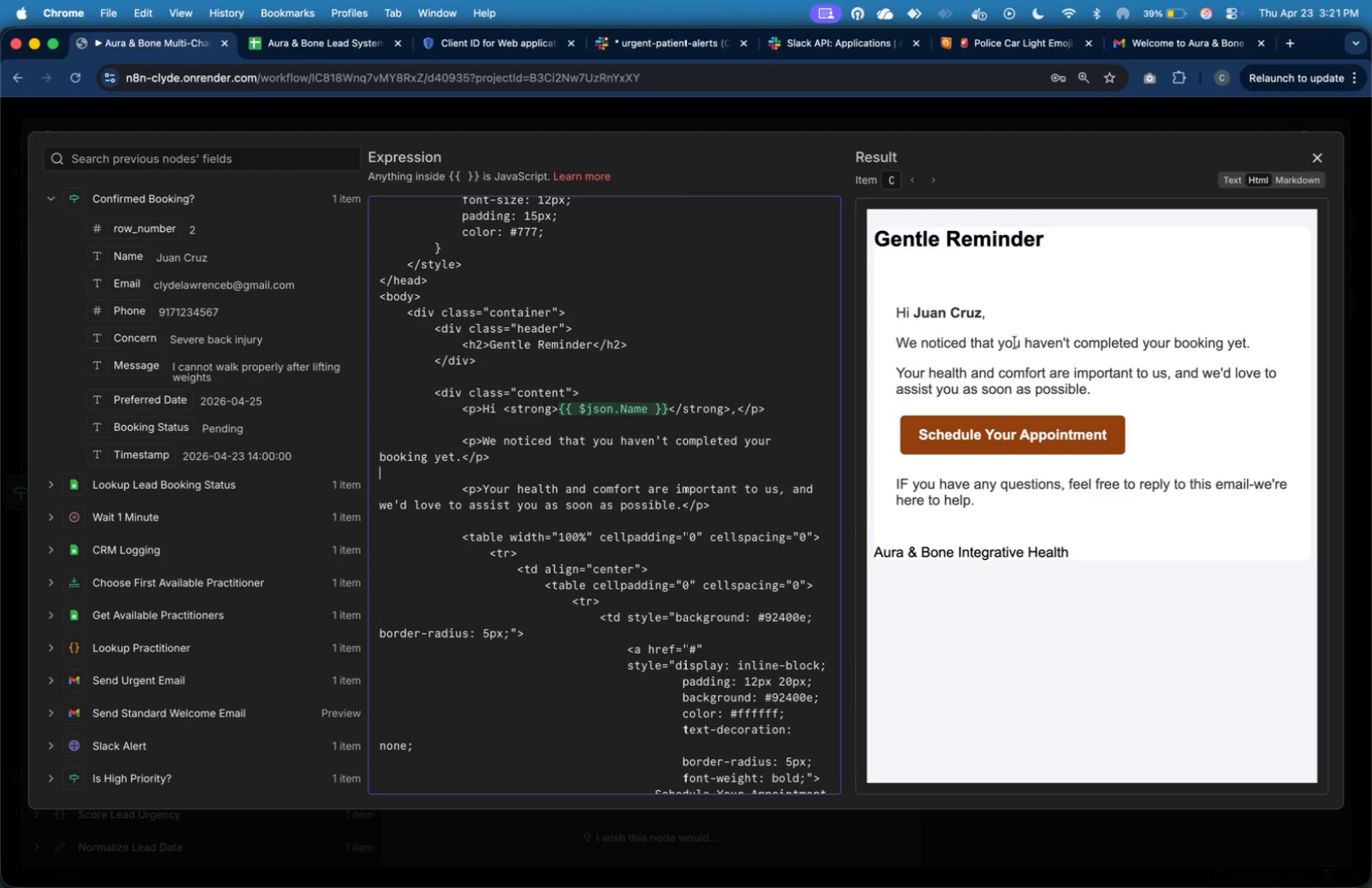 
wait(5.98)
 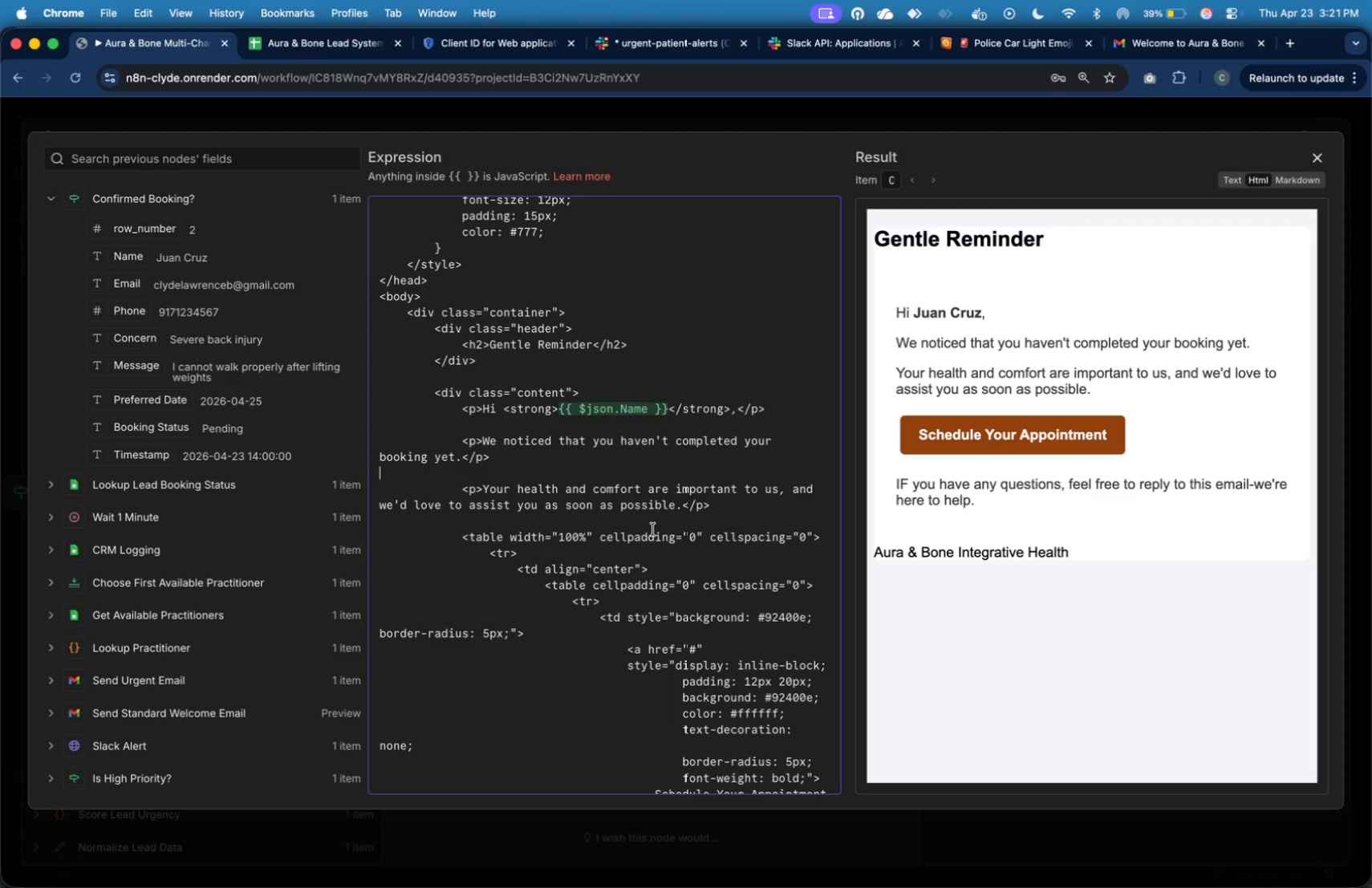 
scroll: coordinate [661, 578], scroll_direction: down, amount: 11.0
 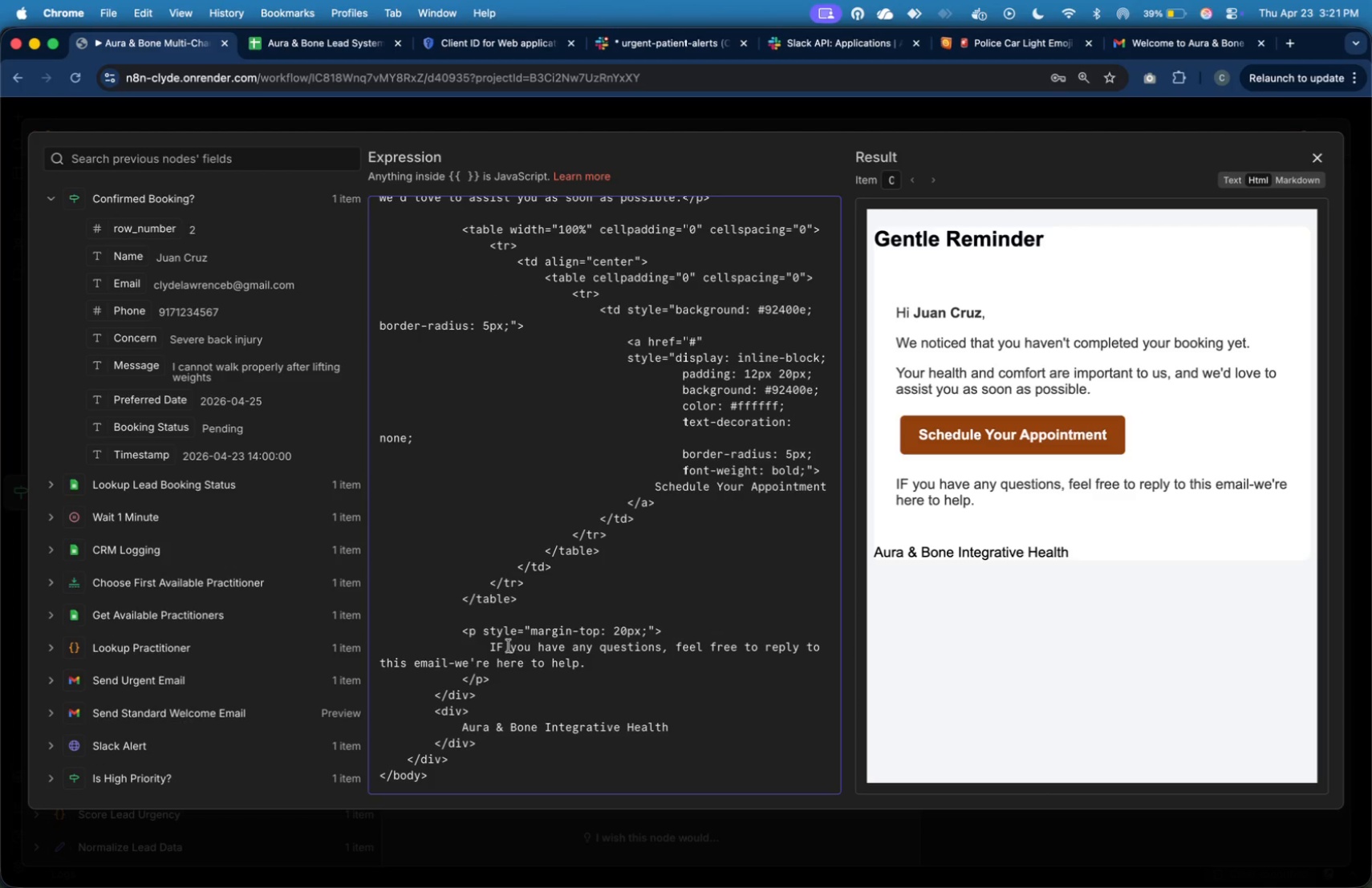 
left_click([500, 647])
 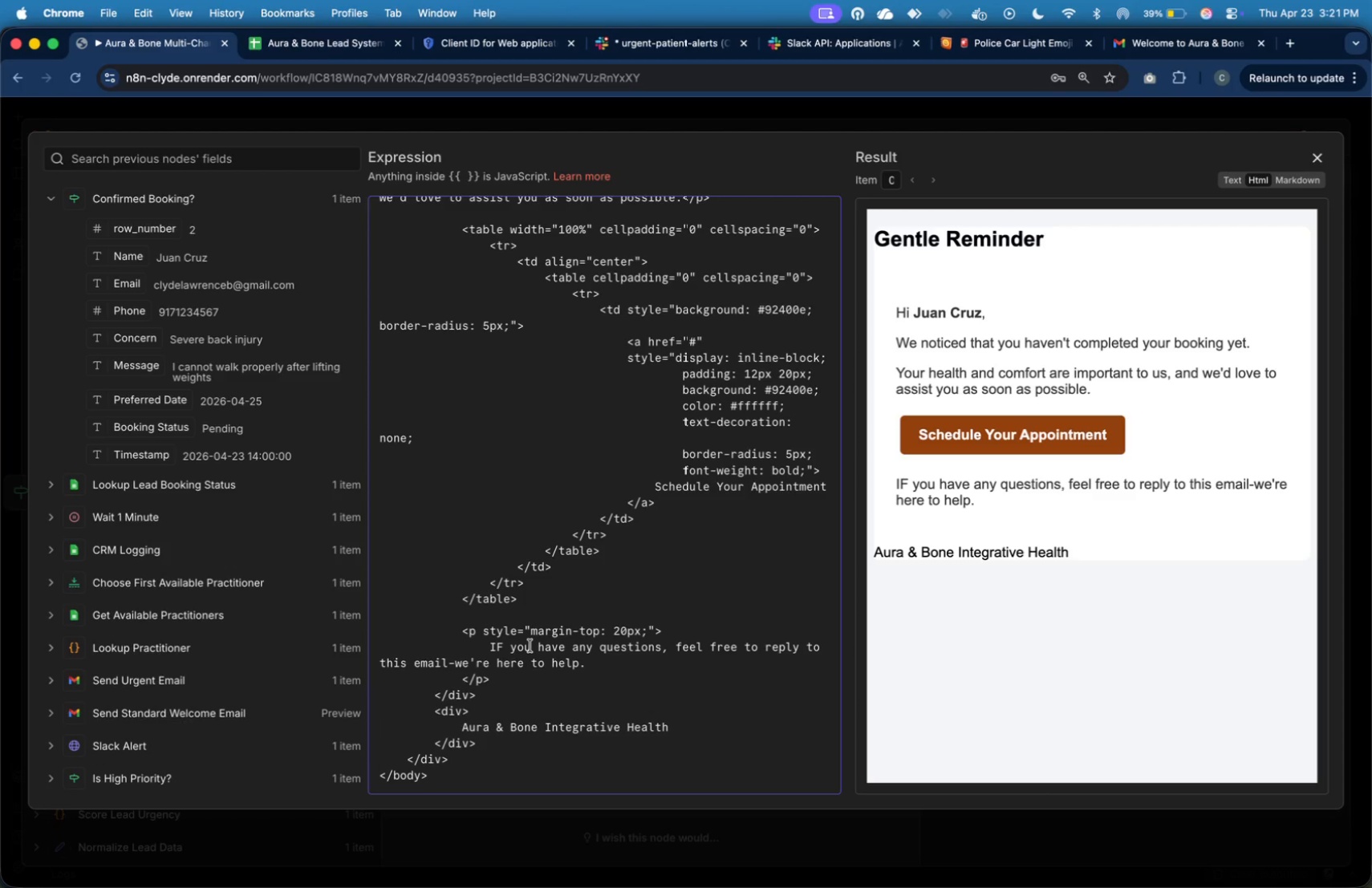 
key(Backspace)
 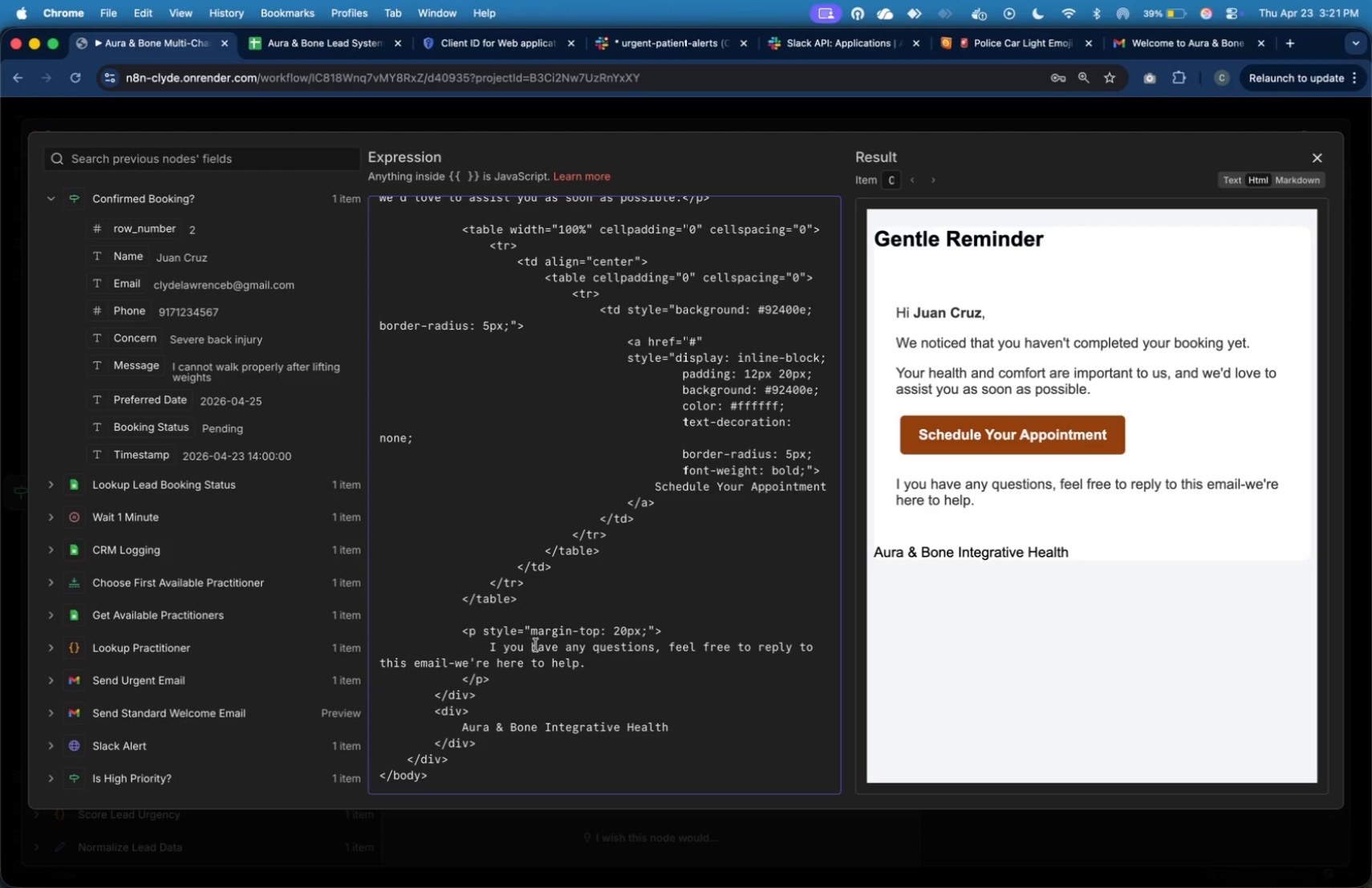 
key(F)
 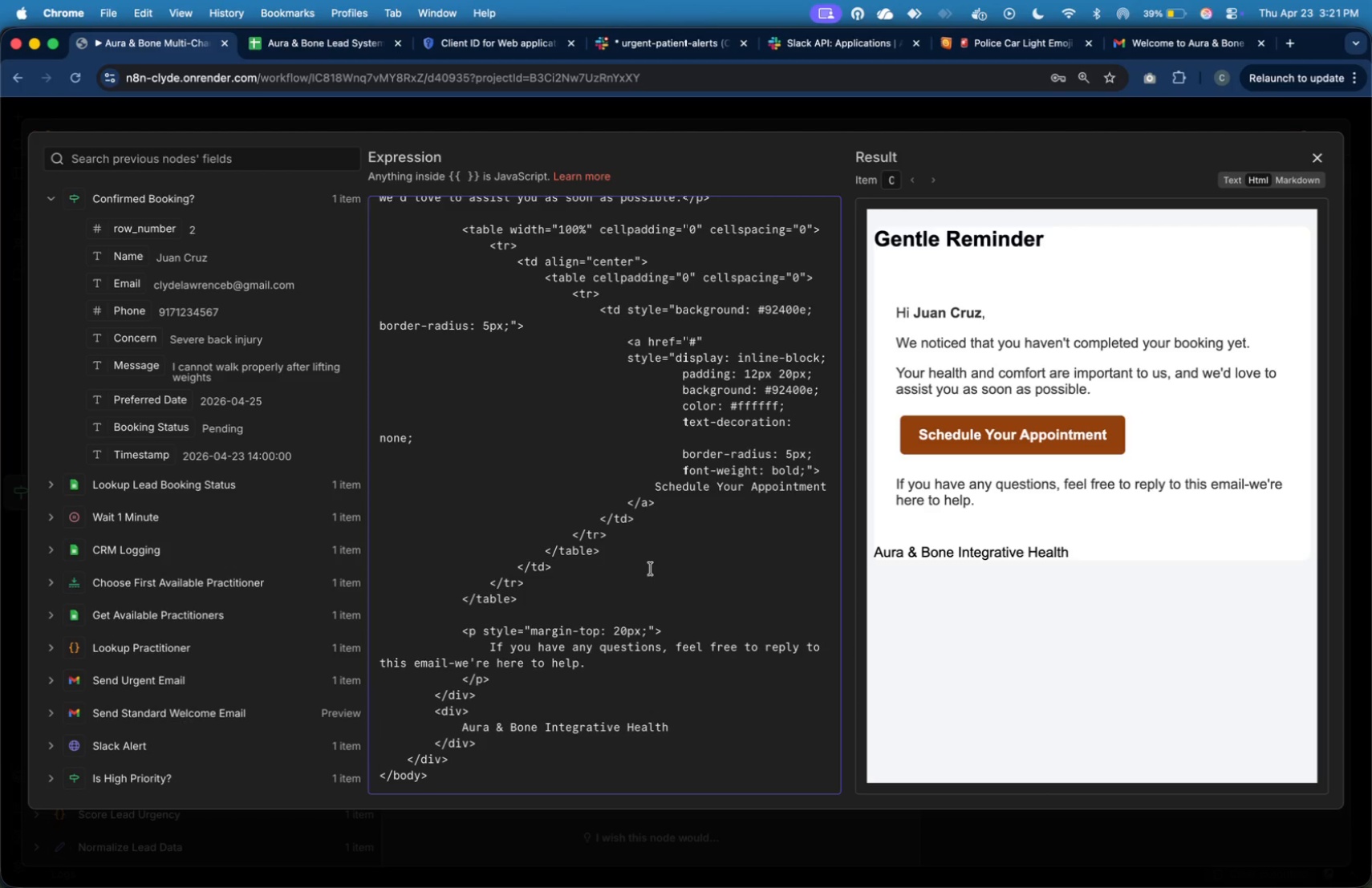 
left_click([651, 561])
 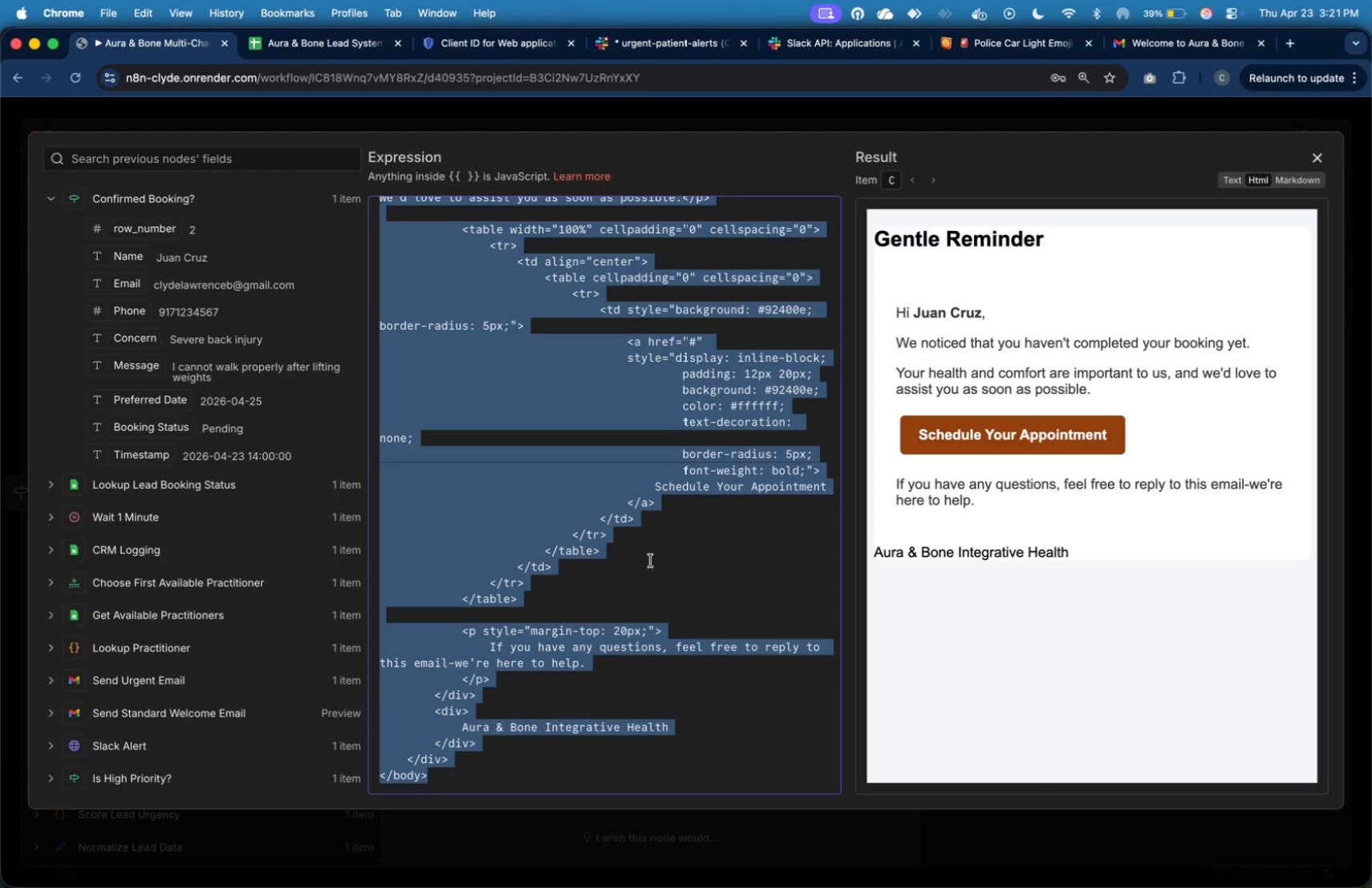 
key(Meta+A)
 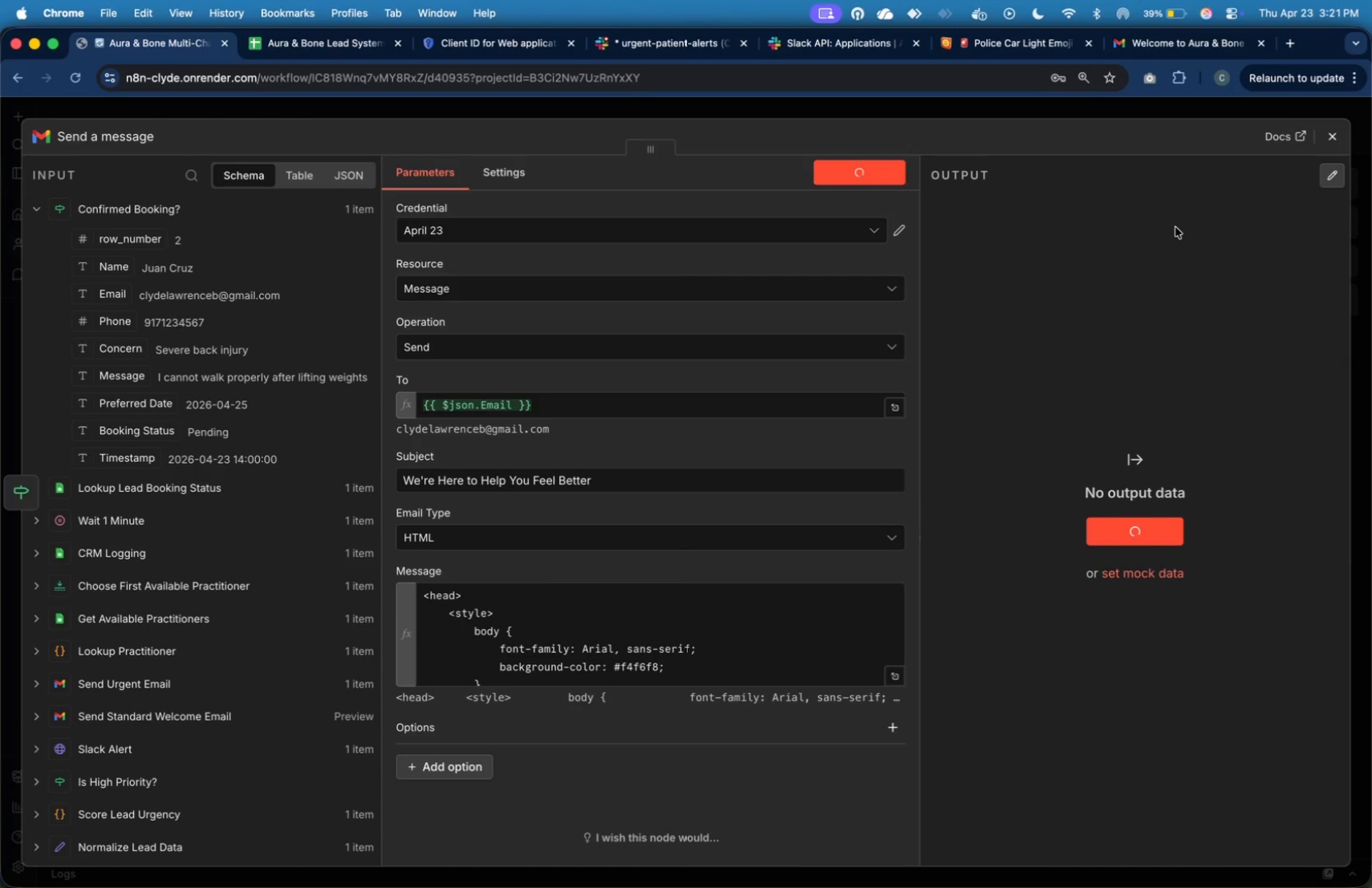 
wait(20.96)
 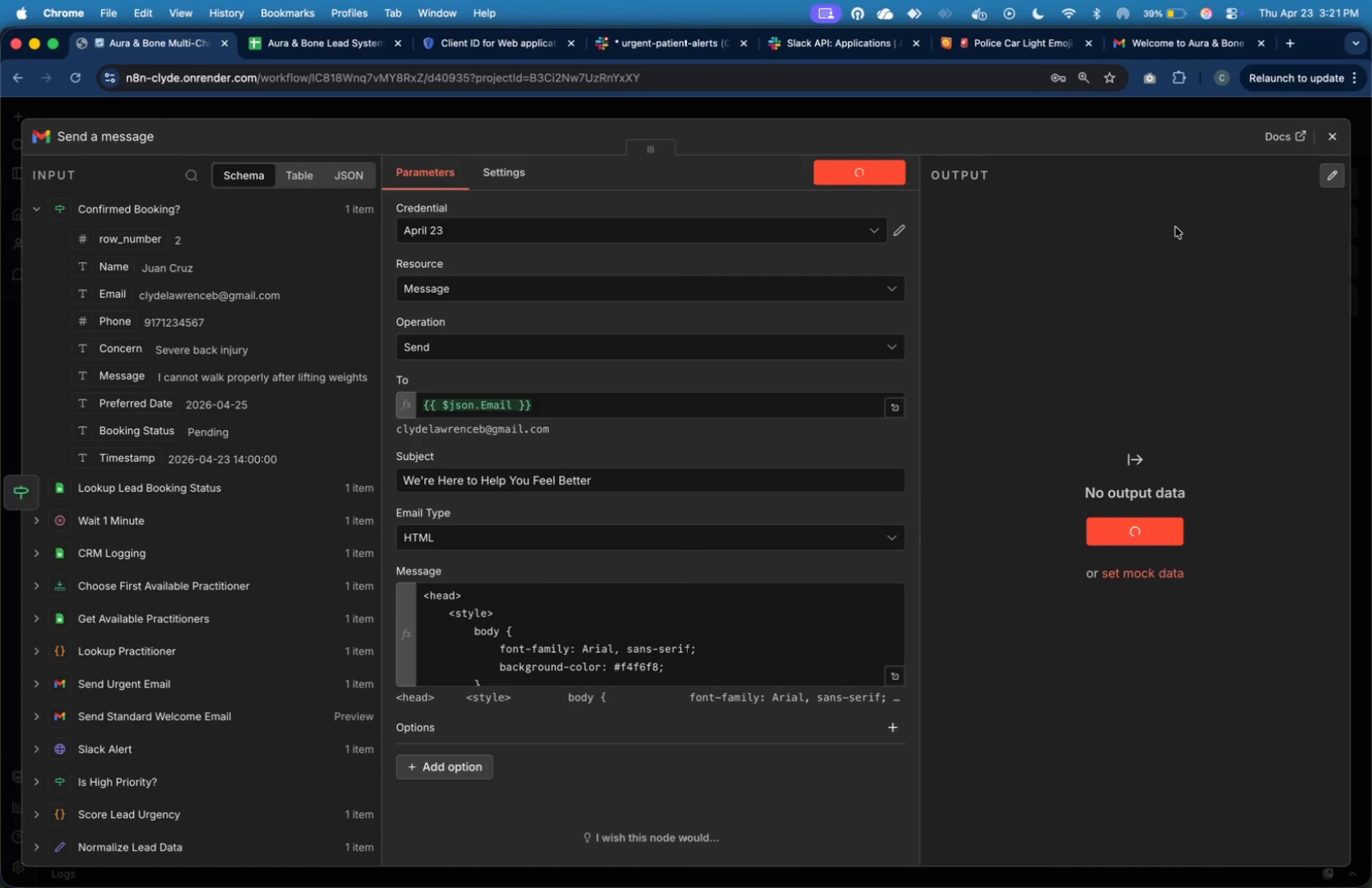 
left_click([1130, 46])
 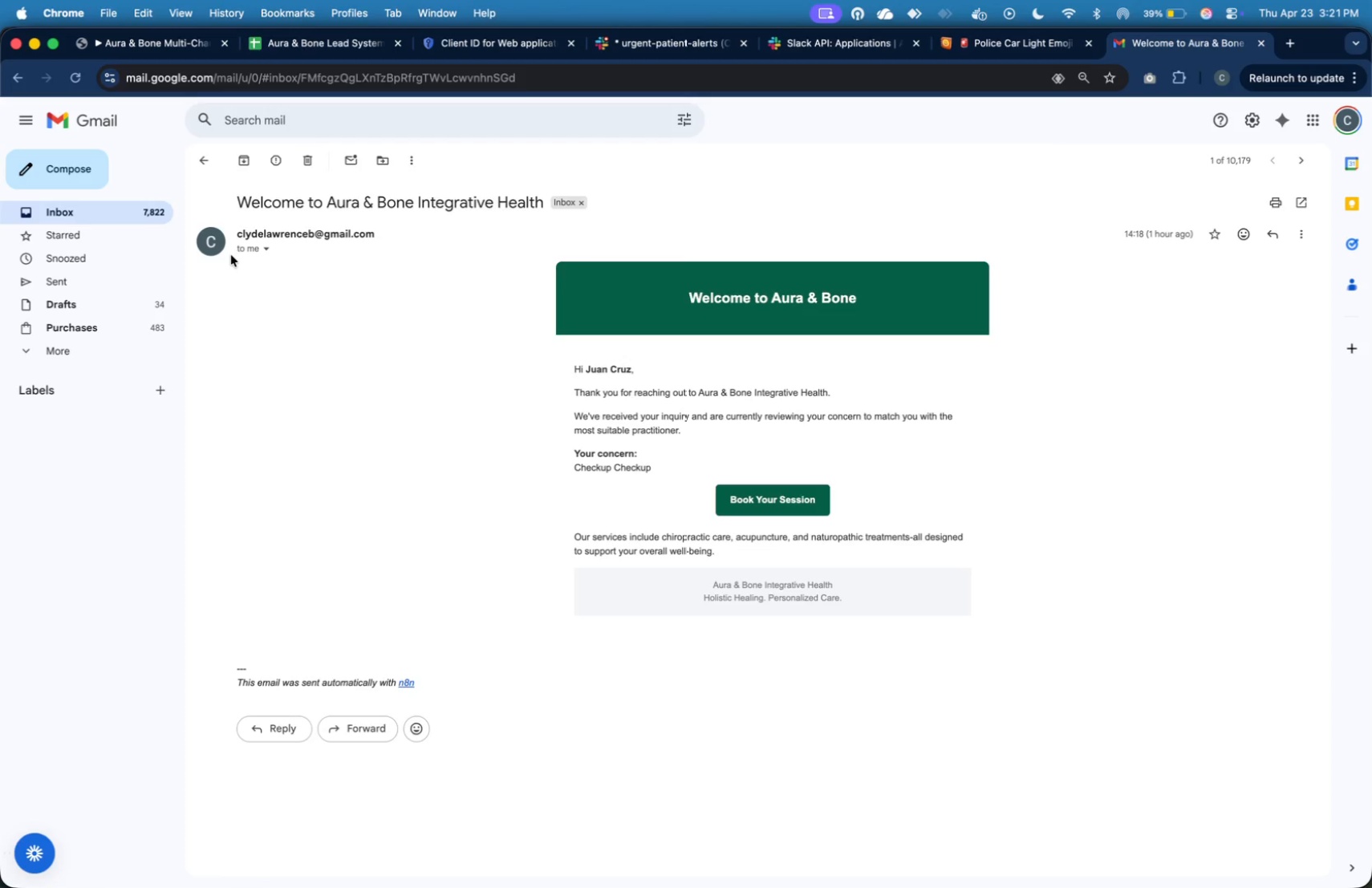 
left_click([140, 204])
 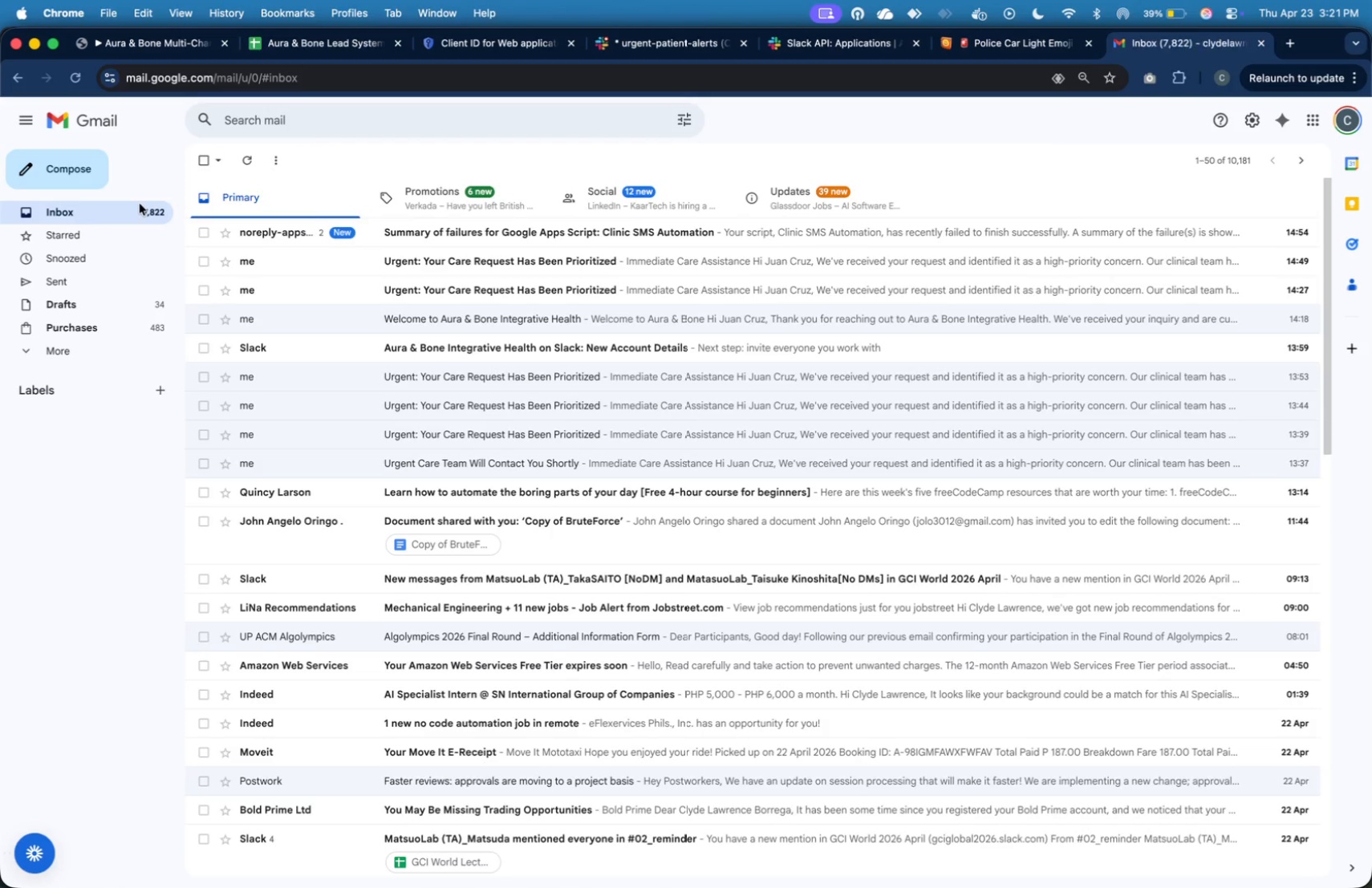 
left_click([140, 204])
 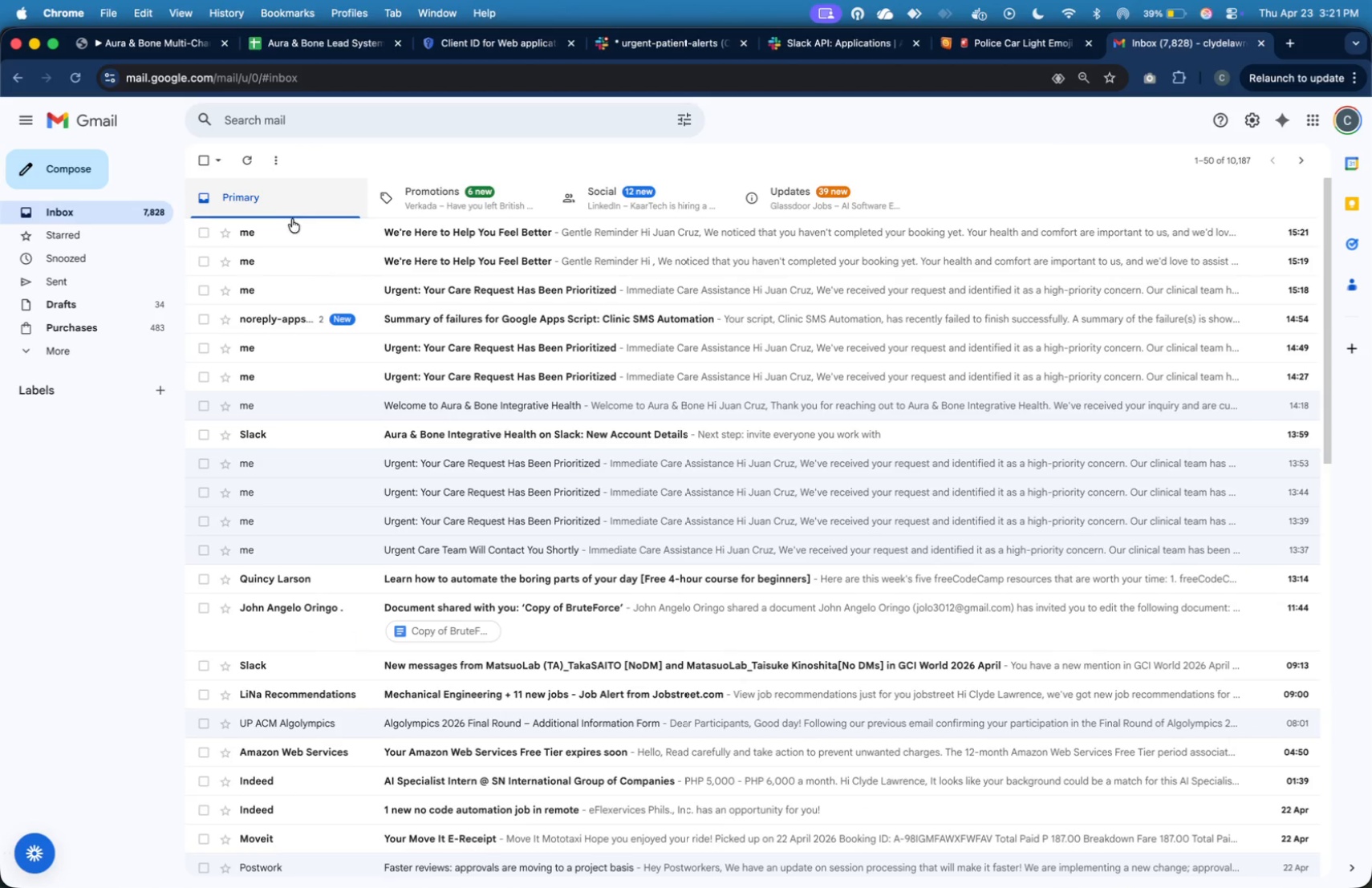 
left_click([302, 227])
 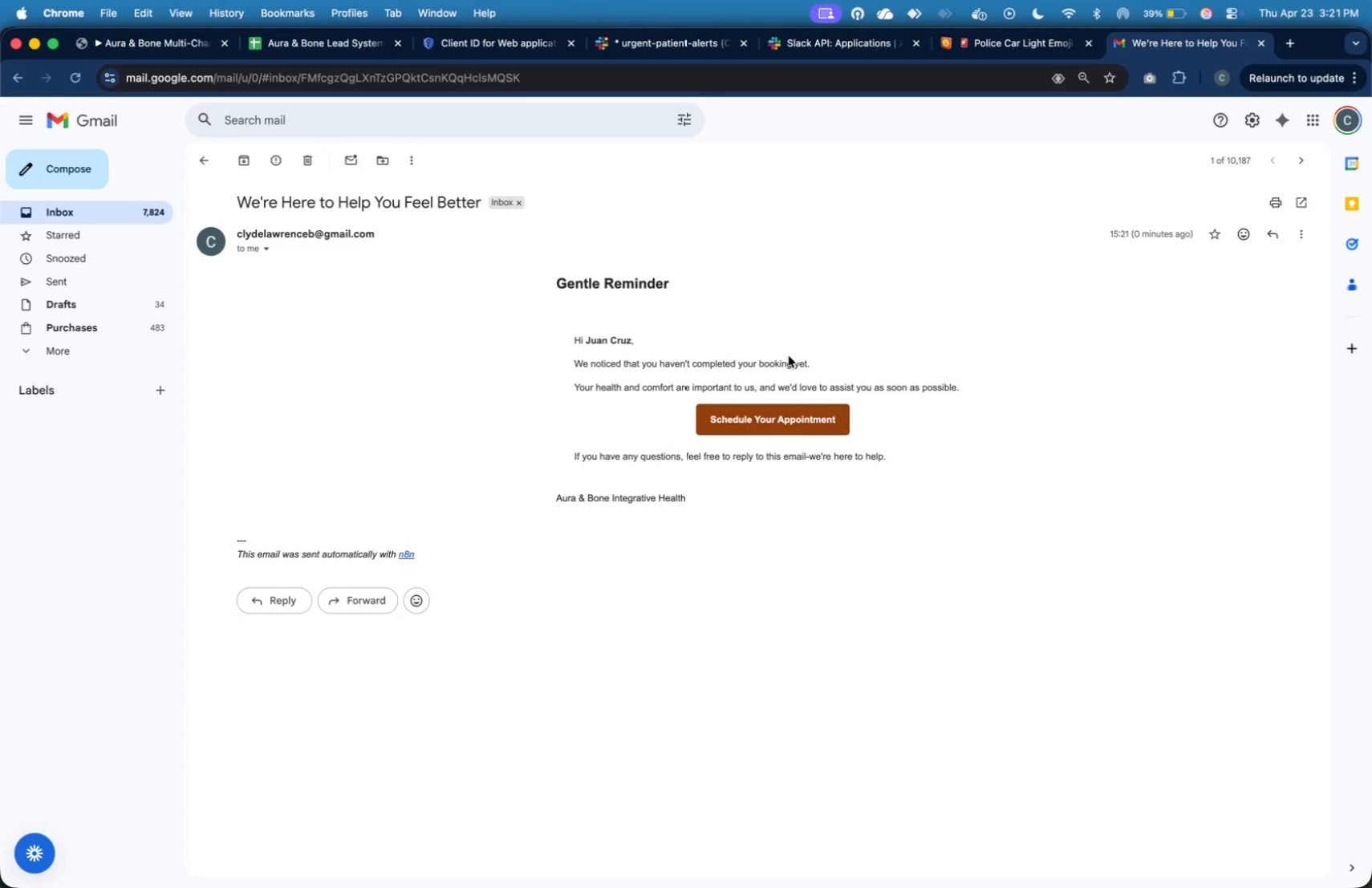 
wait(5.22)
 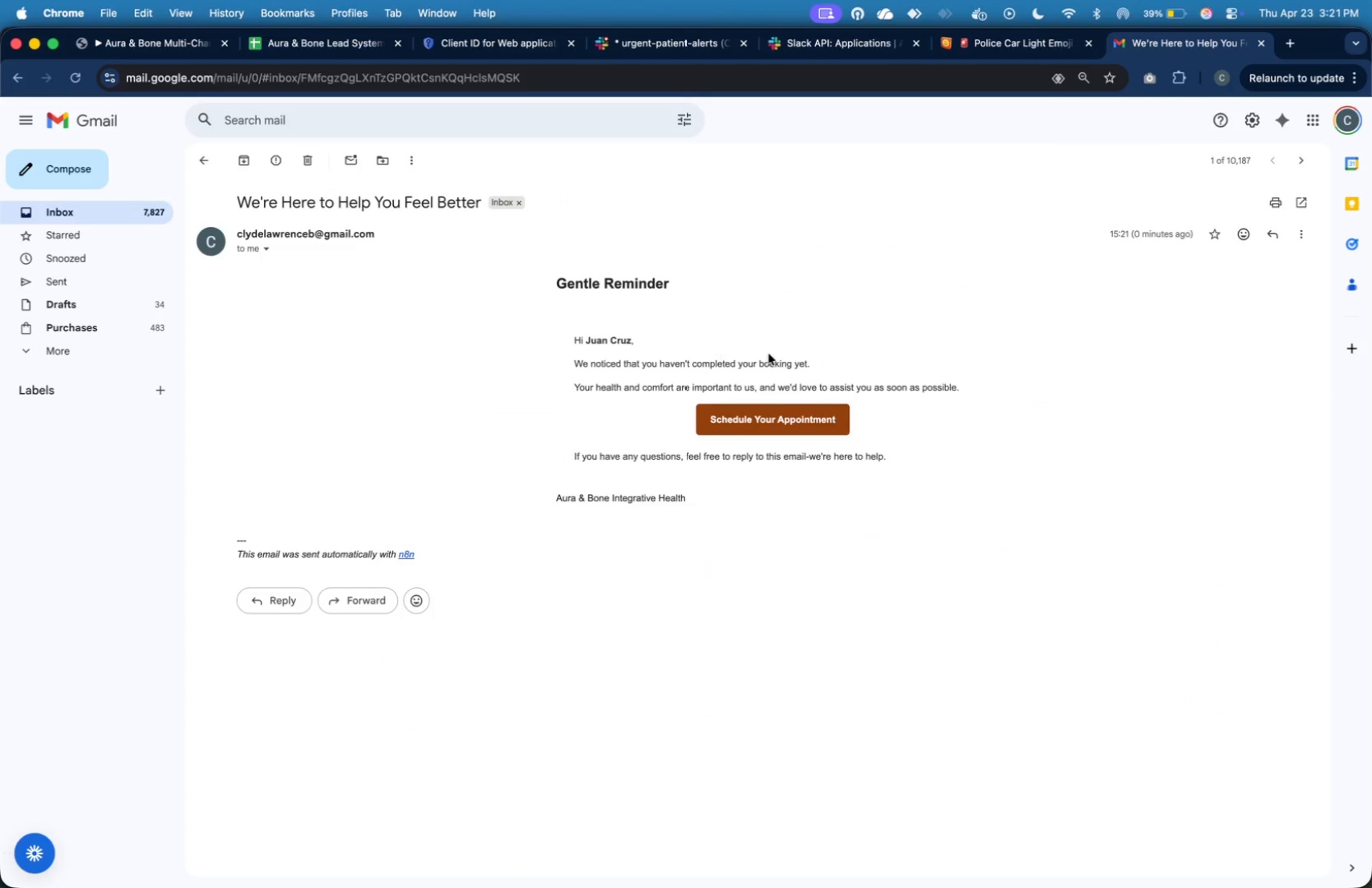 
key(Meta+Tab)
 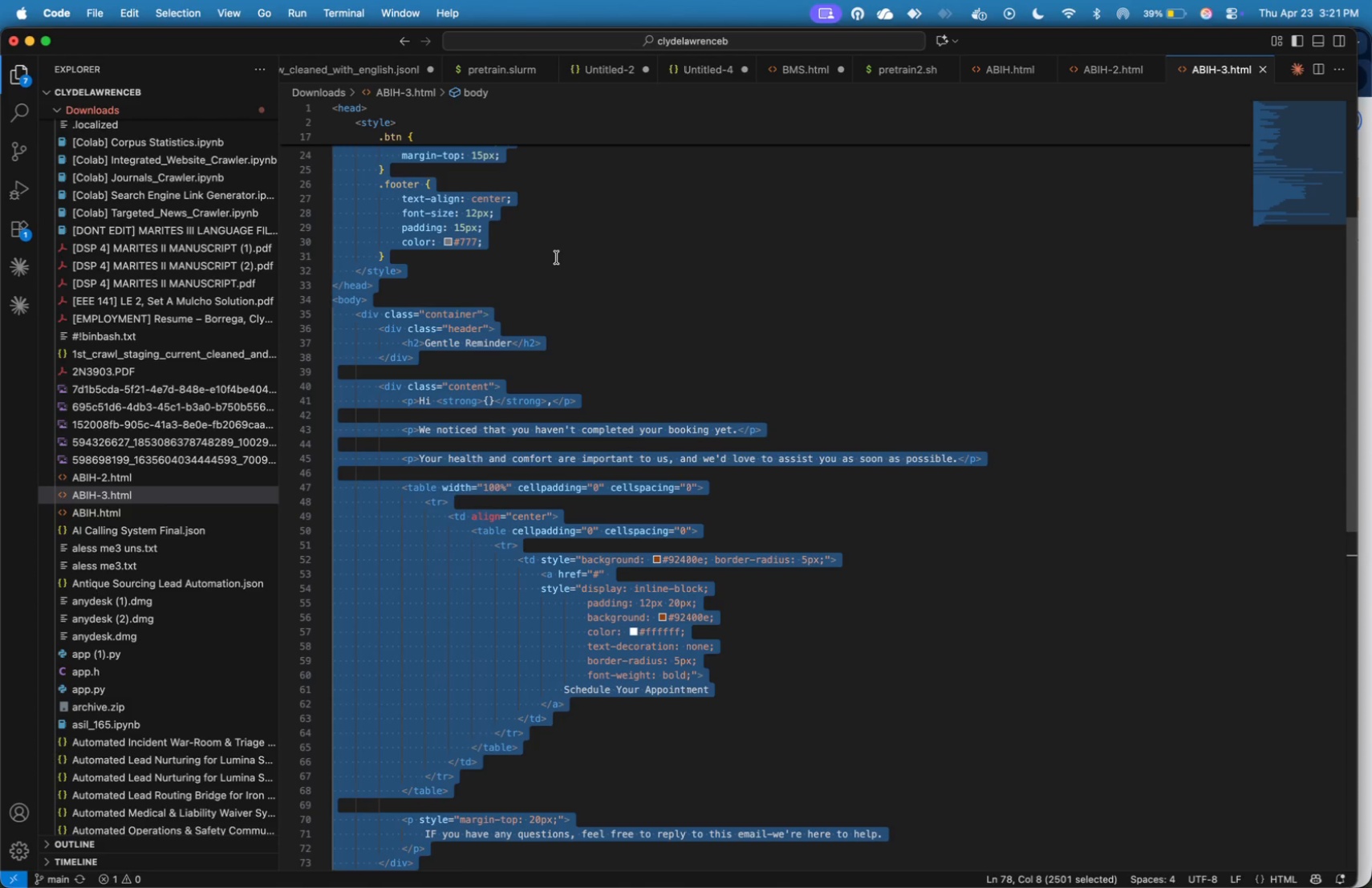 
left_click([563, 265])
 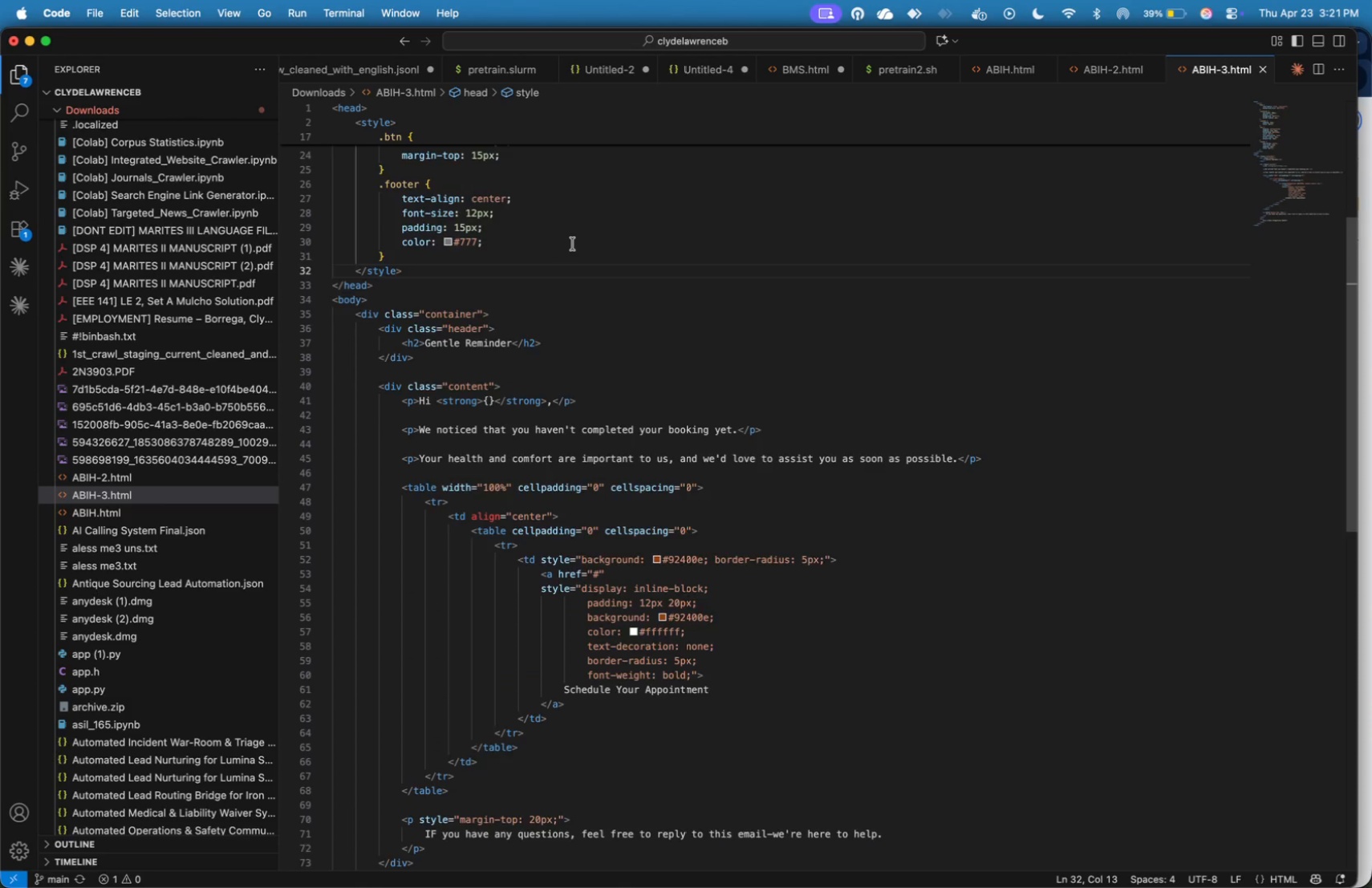 
scroll: coordinate [580, 246], scroll_direction: up, amount: 14.0
 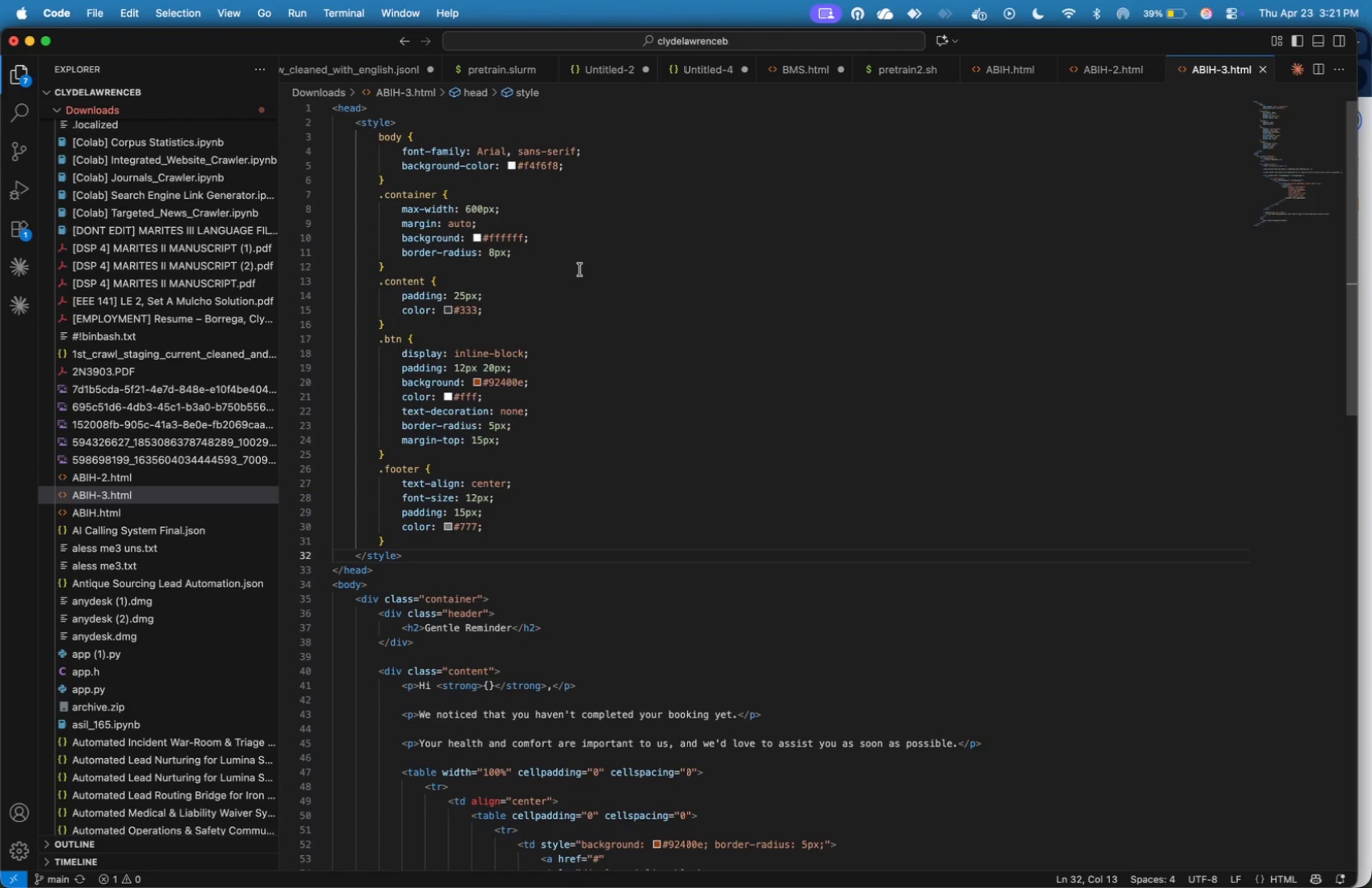 
wait(5.23)
 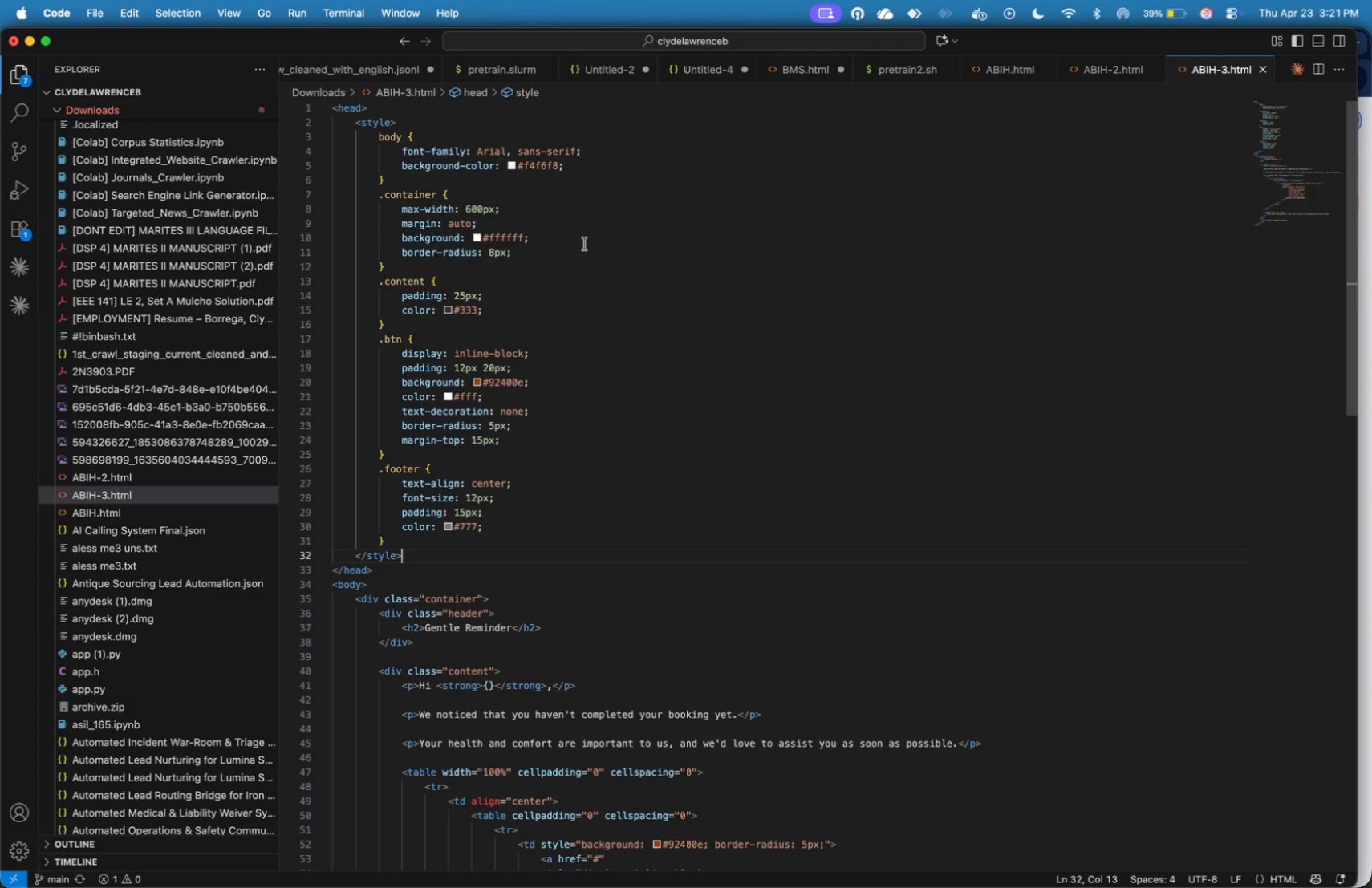 
left_click([578, 259])
 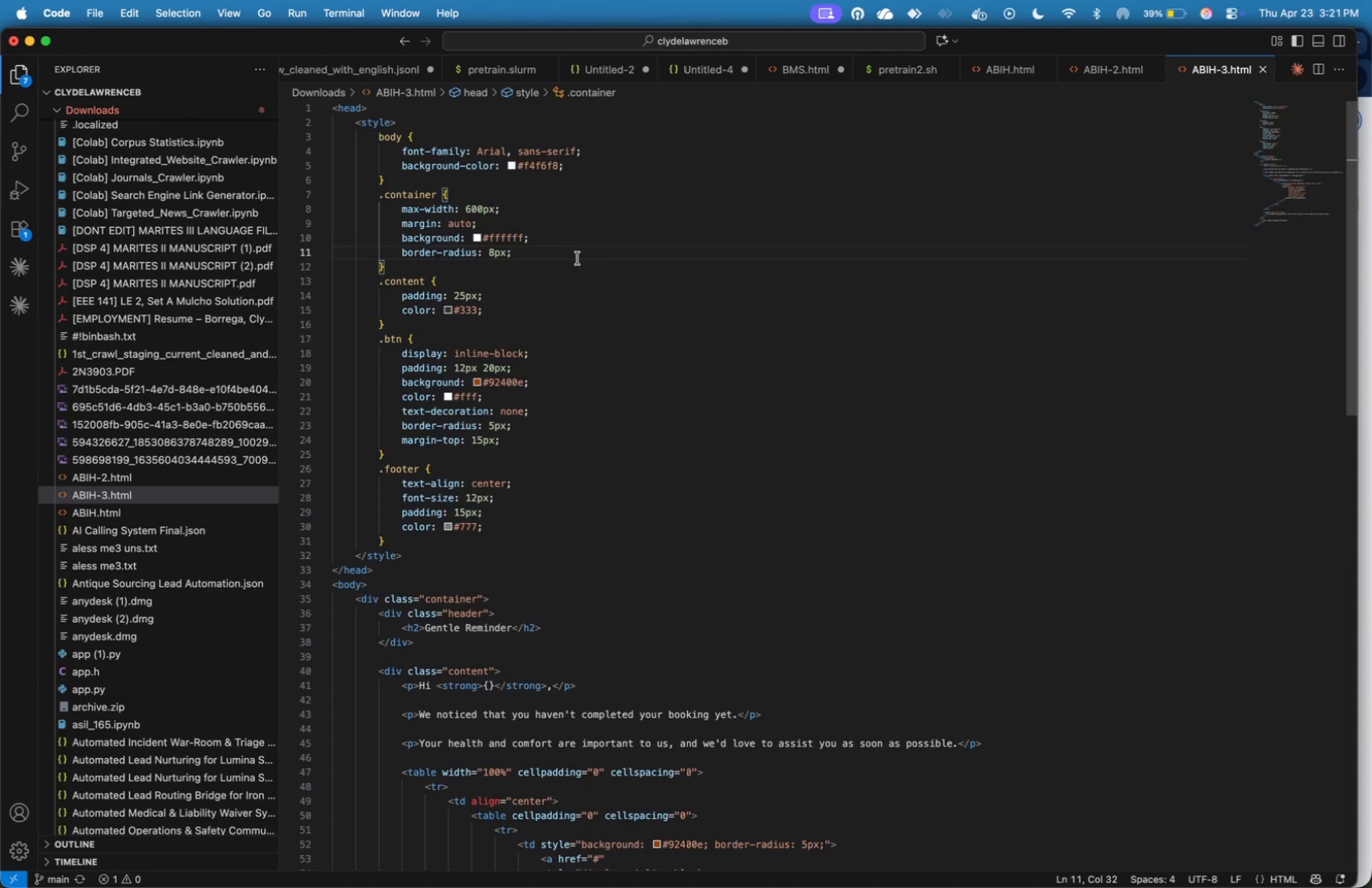 
scroll: coordinate [578, 258], scroll_direction: down, amount: 15.0
 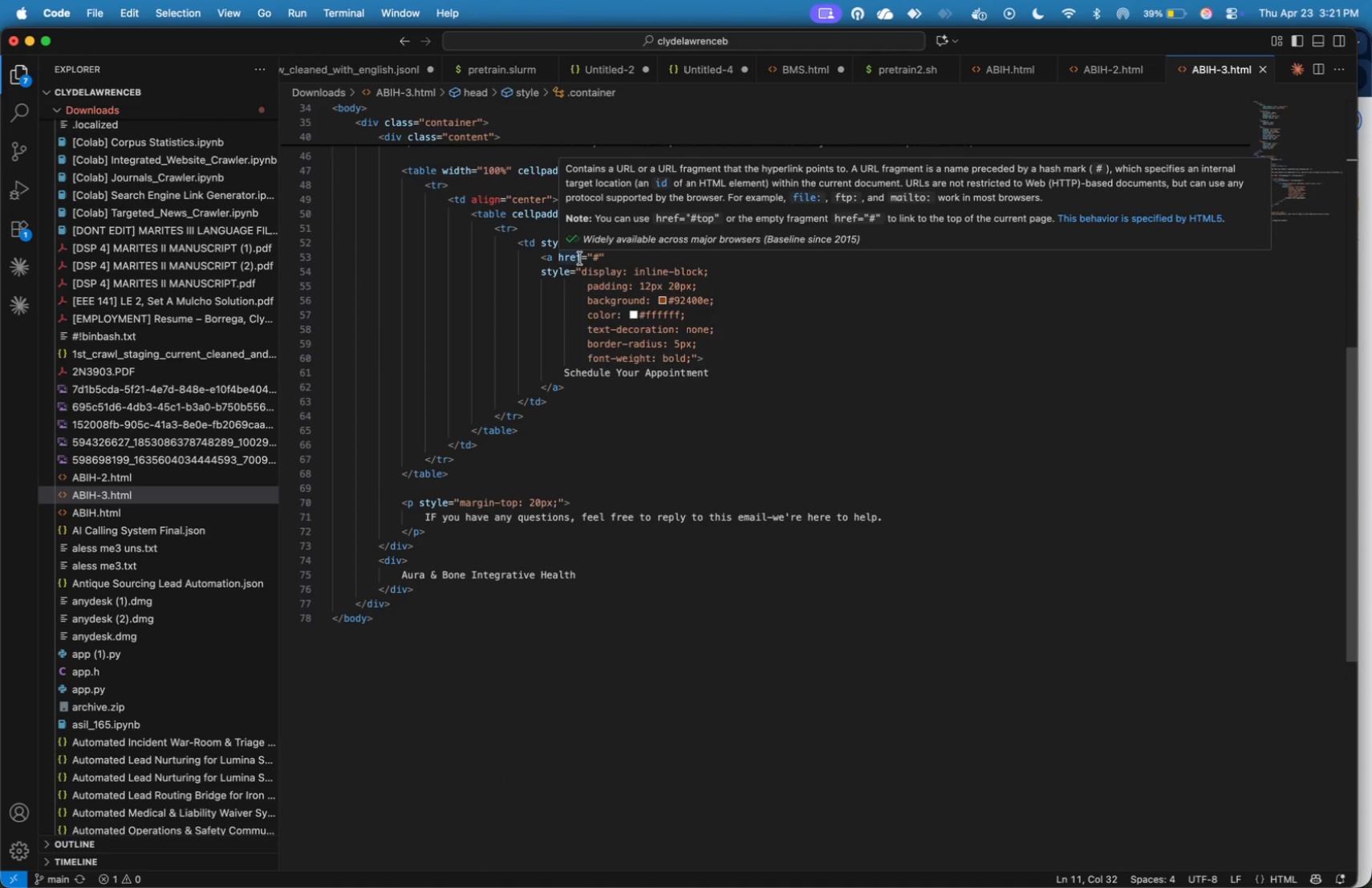 
scroll: coordinate [583, 254], scroll_direction: up, amount: 20.0
 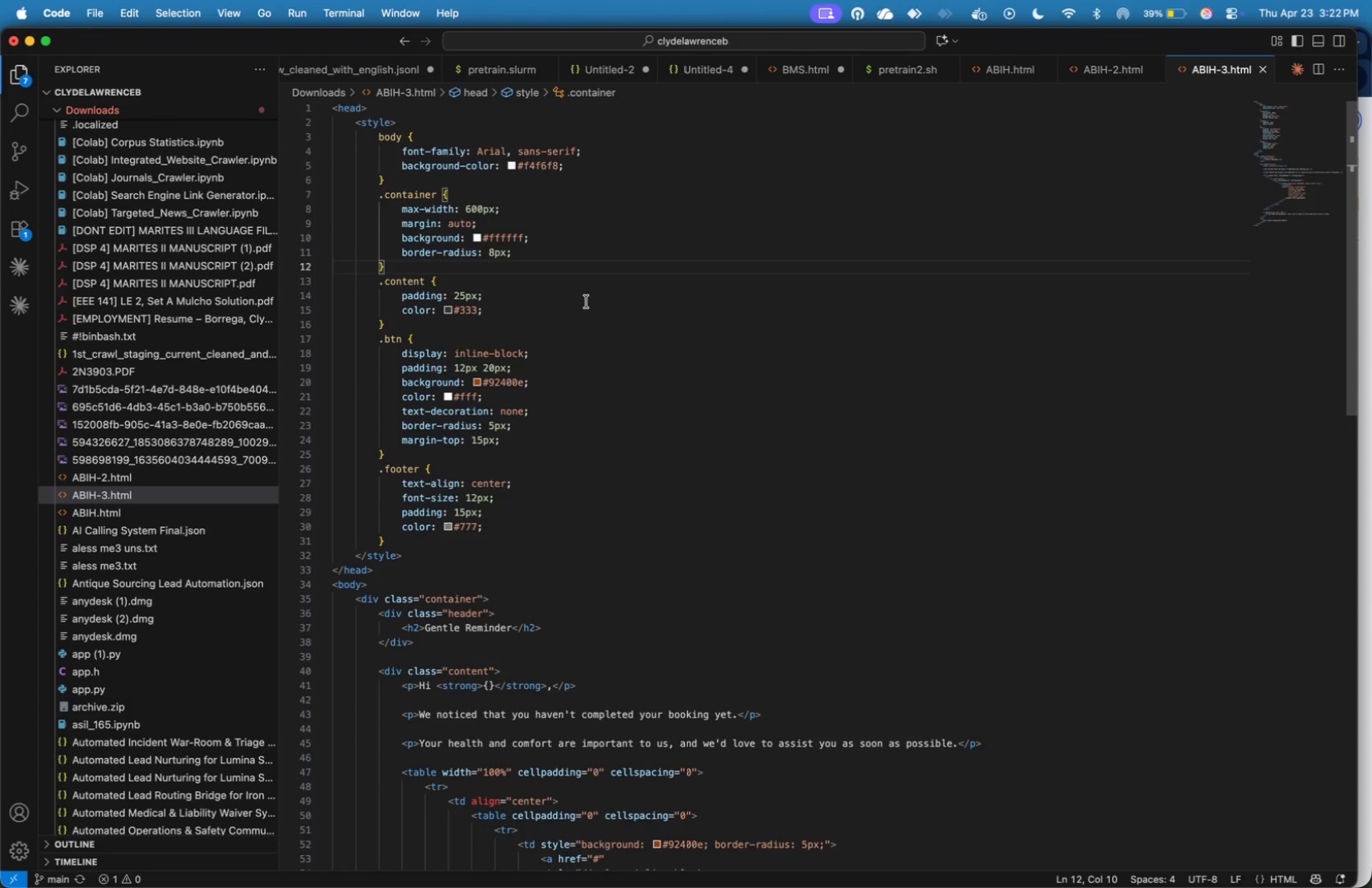 
wait(7.41)
 